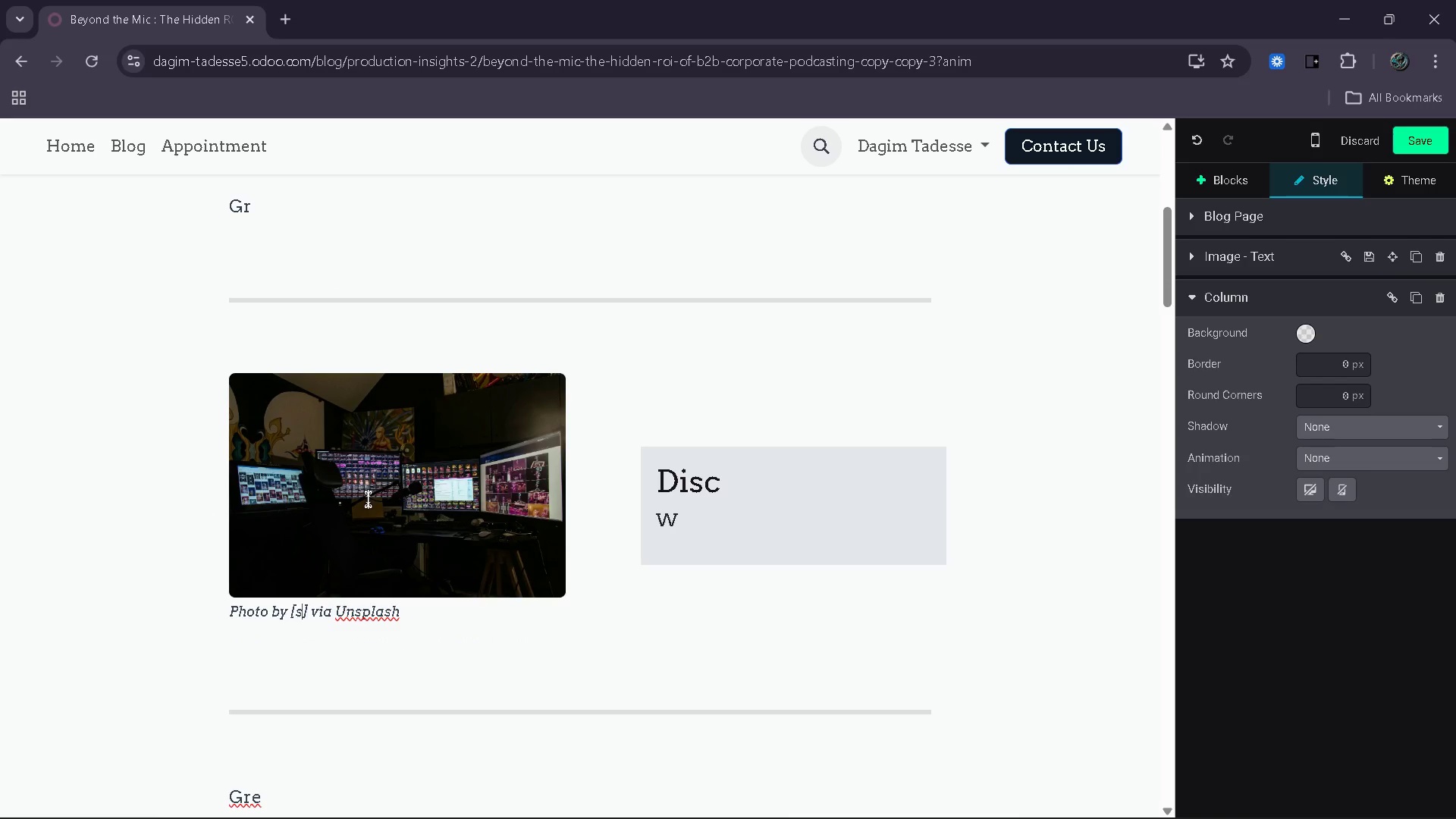 
key(ArrowLeft)
 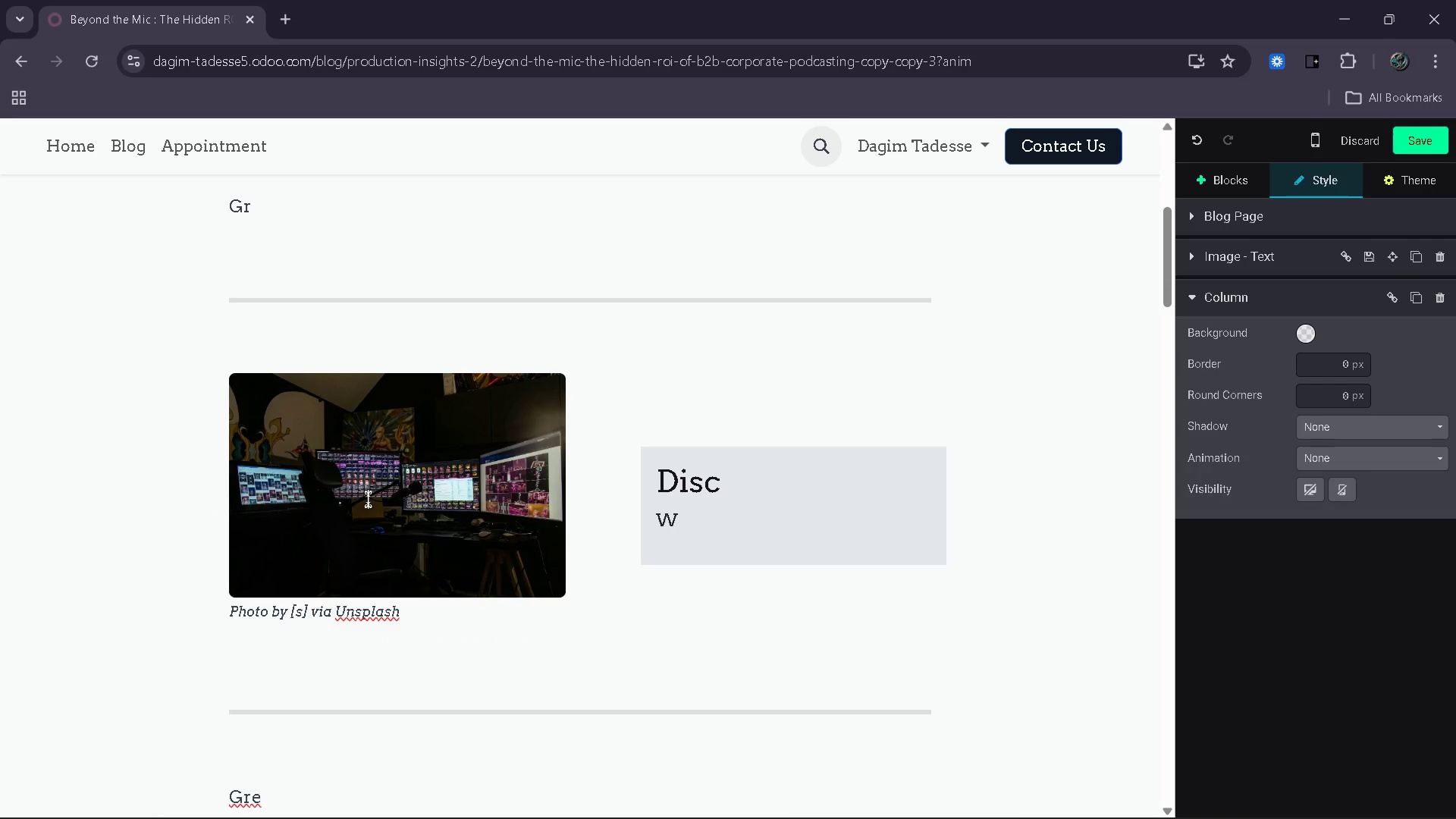 
key(Backspace)
 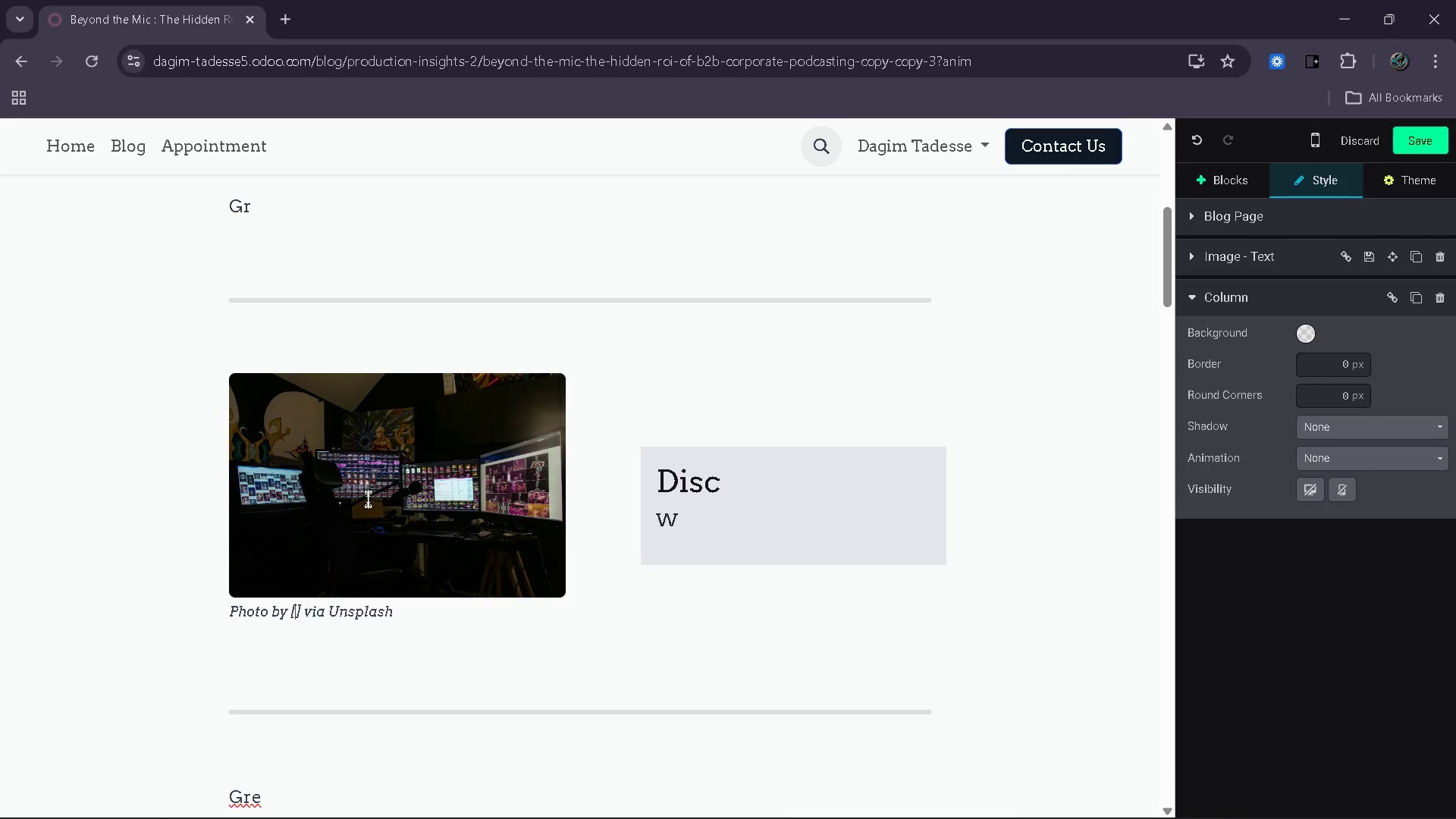 
type(Brecht Corbeel)
 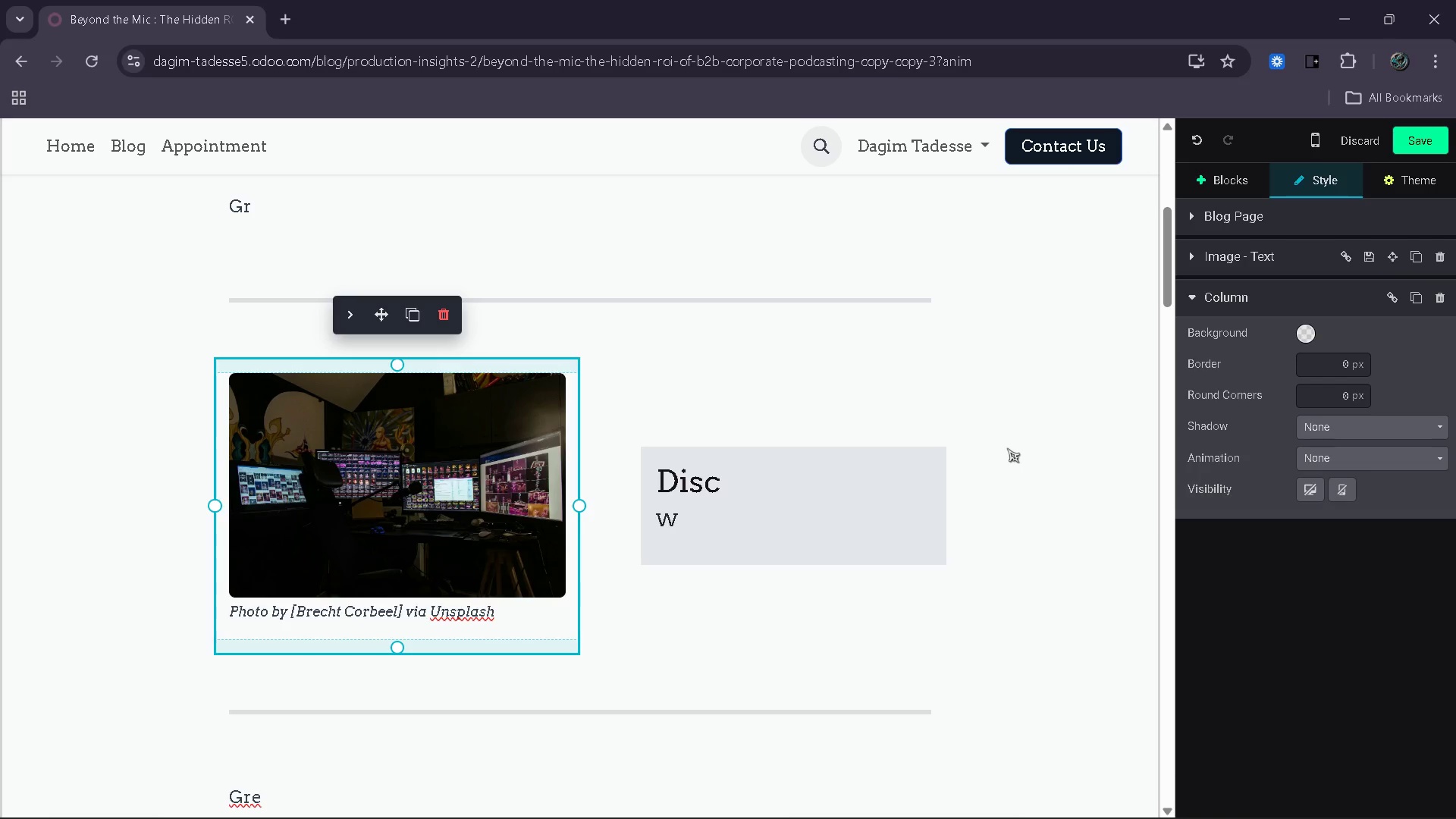 
wait(27.06)
 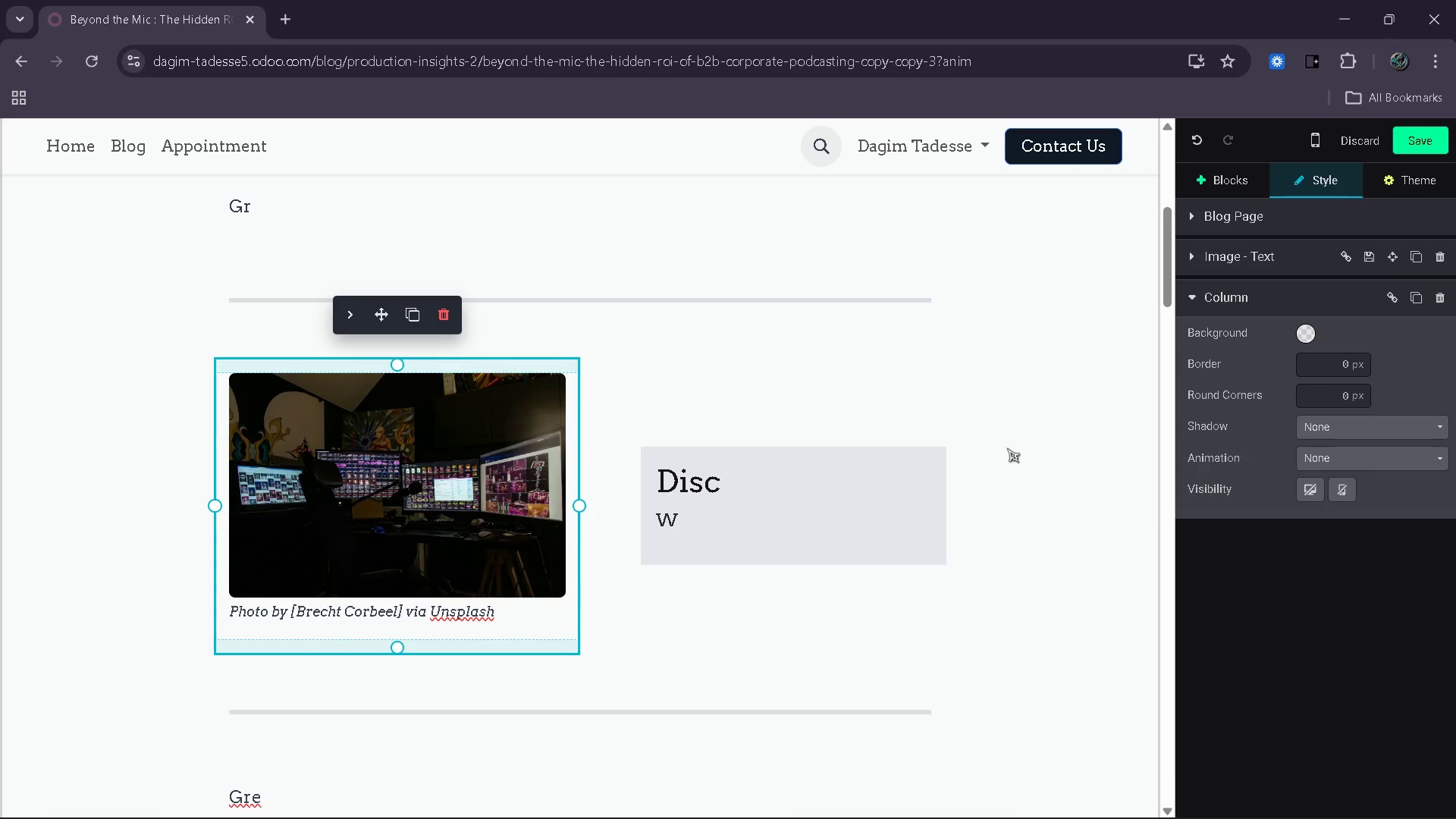 
left_click([768, 493])
 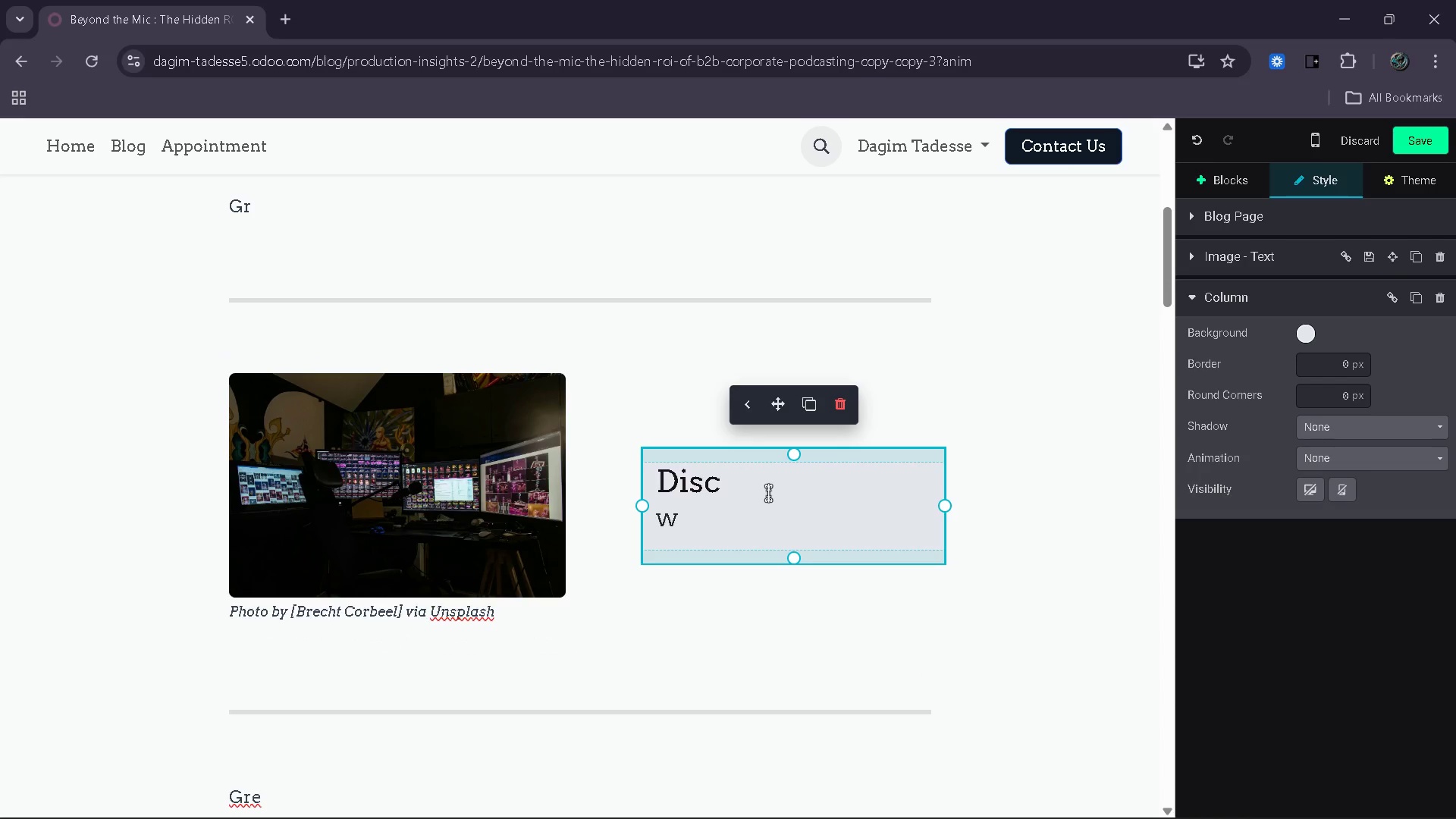 
key(Backspace)
 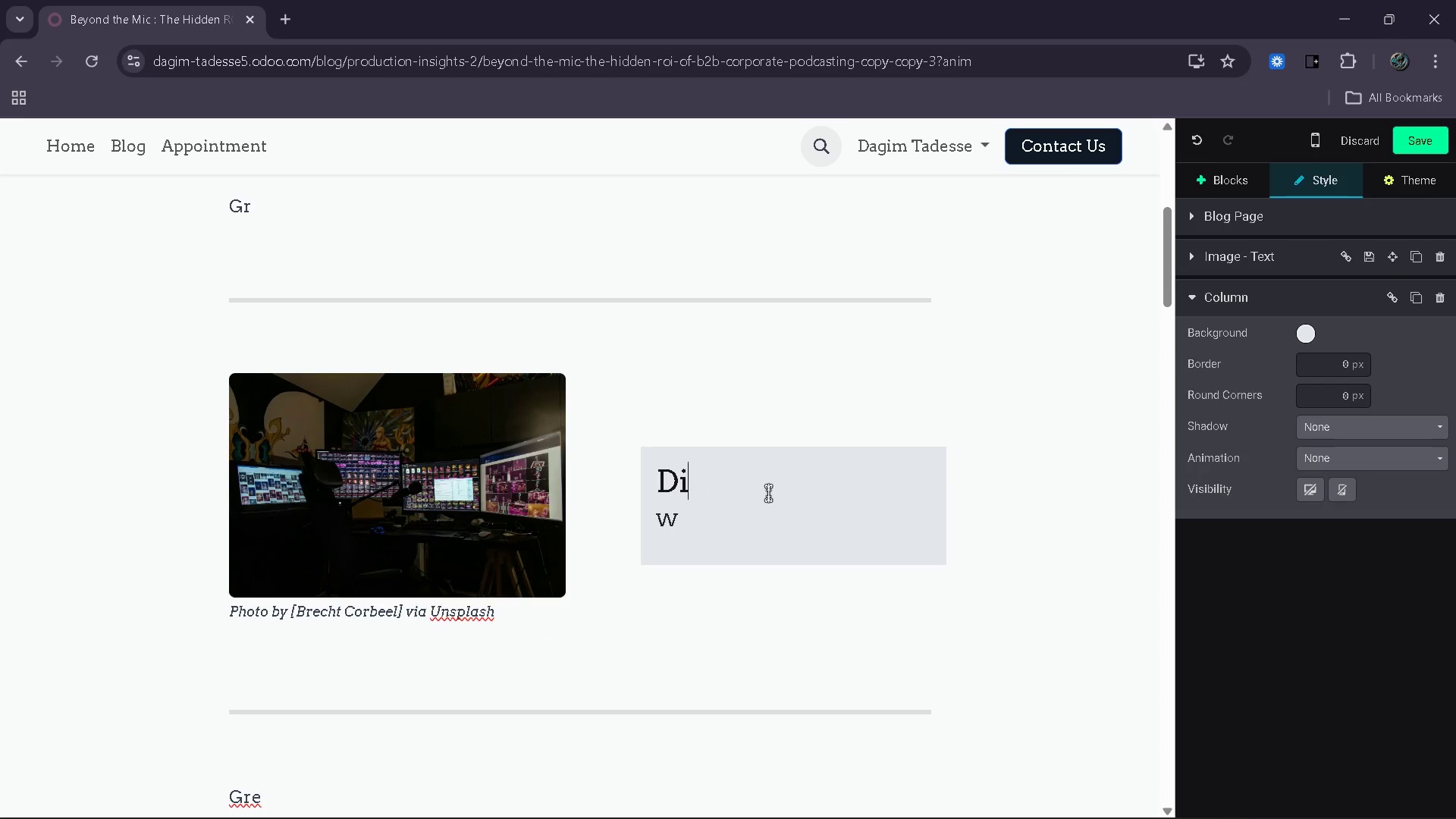 
key(Backspace)
 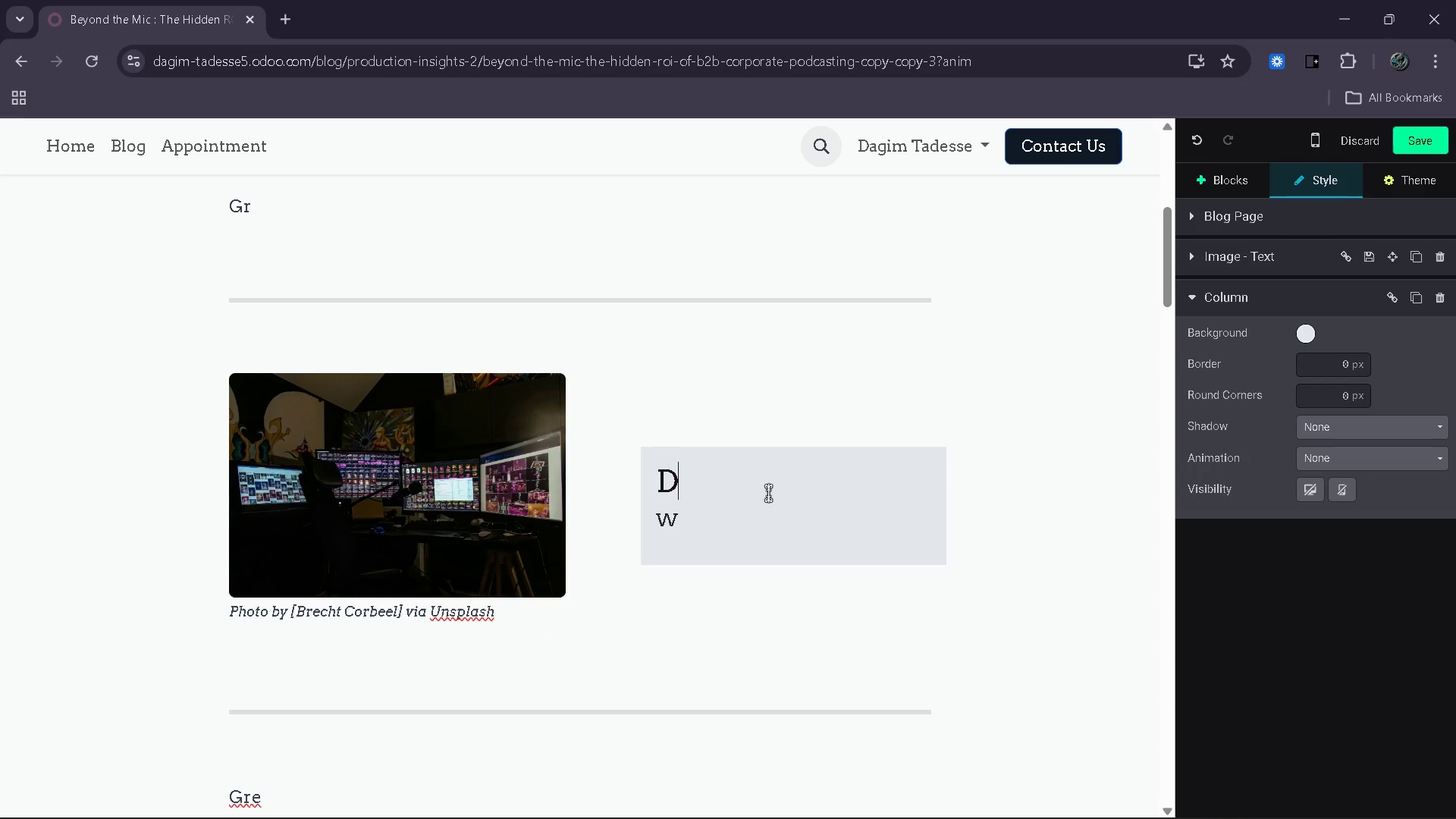 
key(Backspace)
 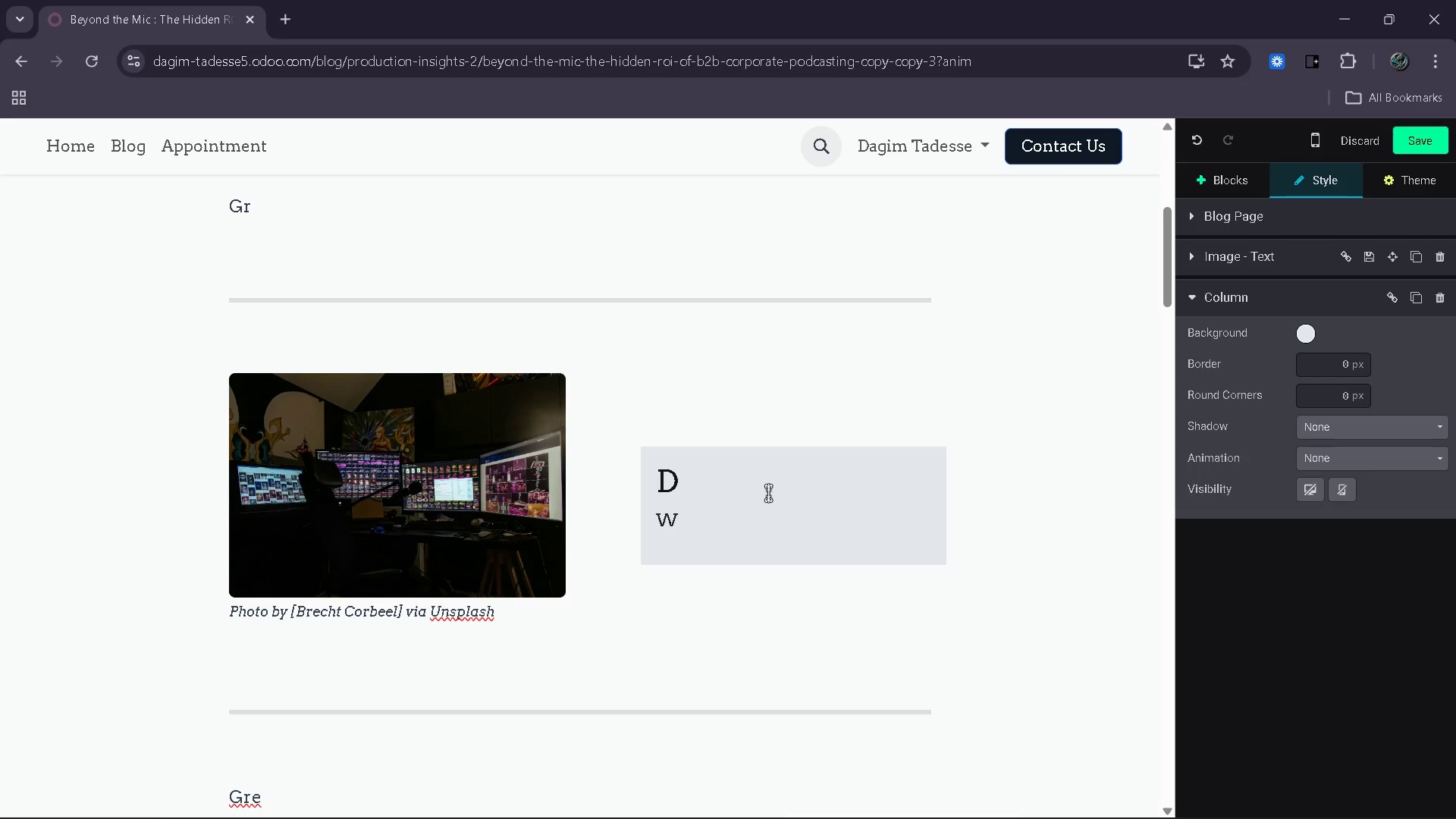 
wait(6.75)
 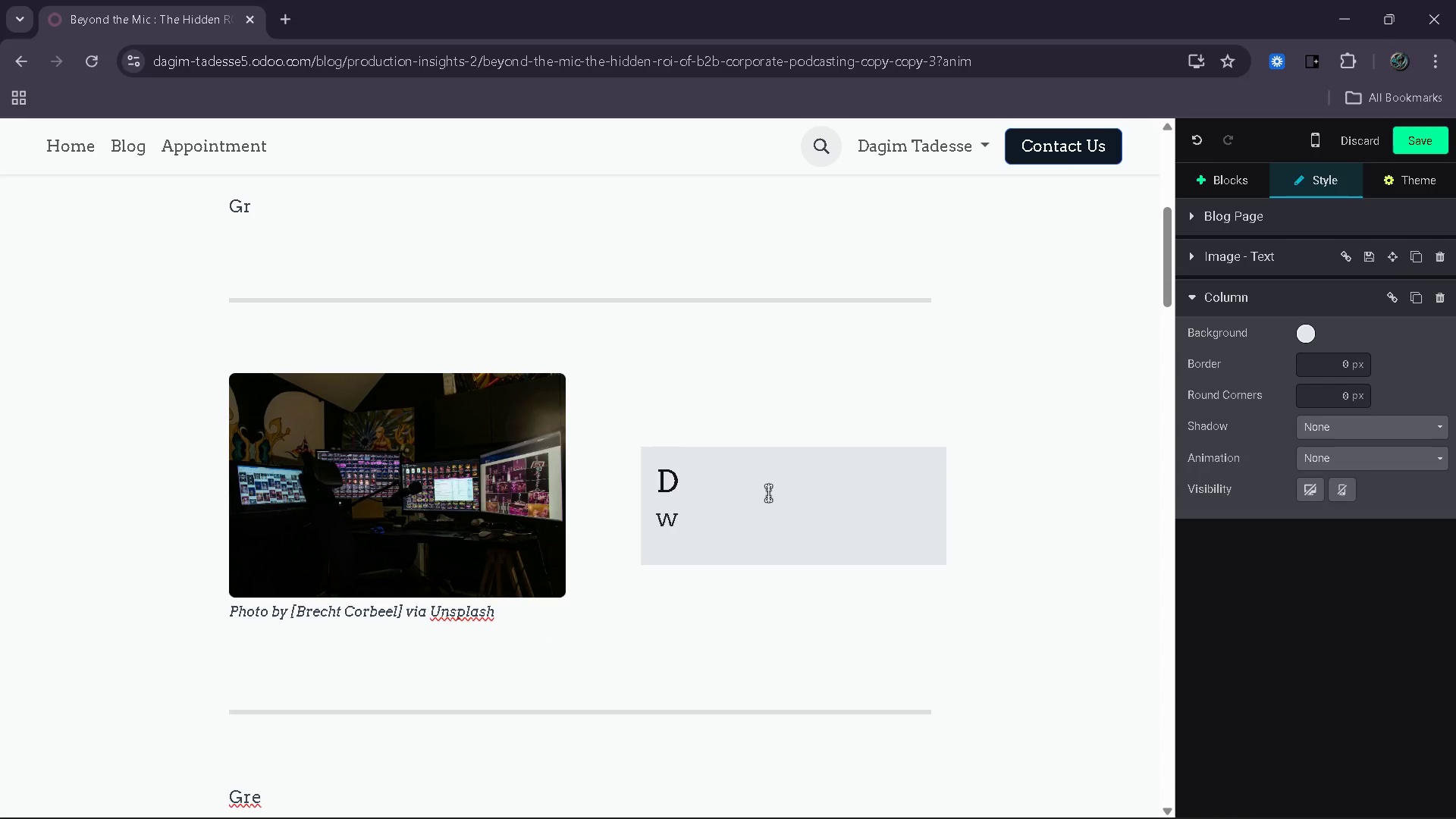 
scroll: coordinate [768, 493], scroll_direction: down, amount: 25.0
 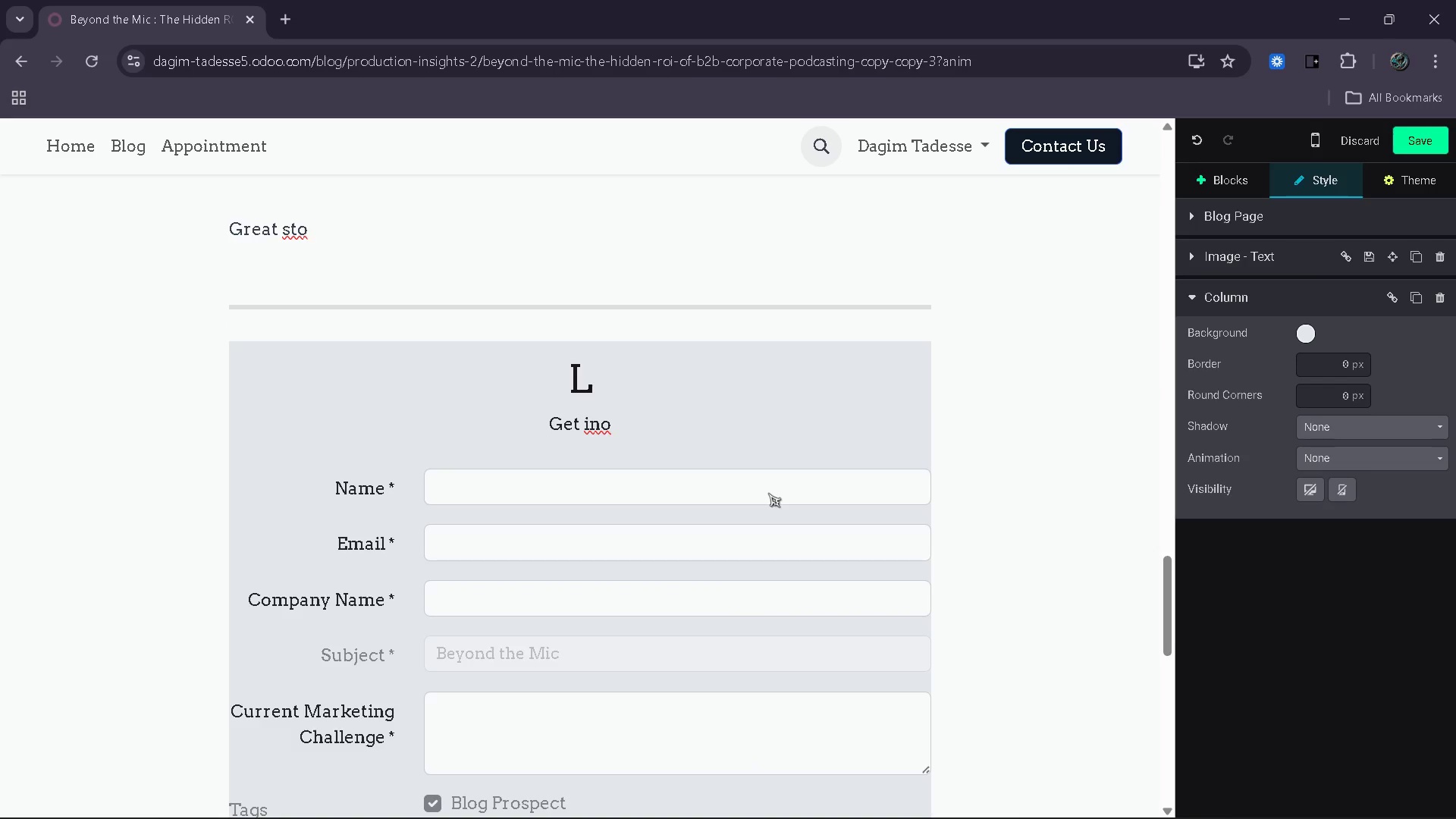 
scroll: coordinate [777, 472], scroll_direction: up, amount: 21.0
 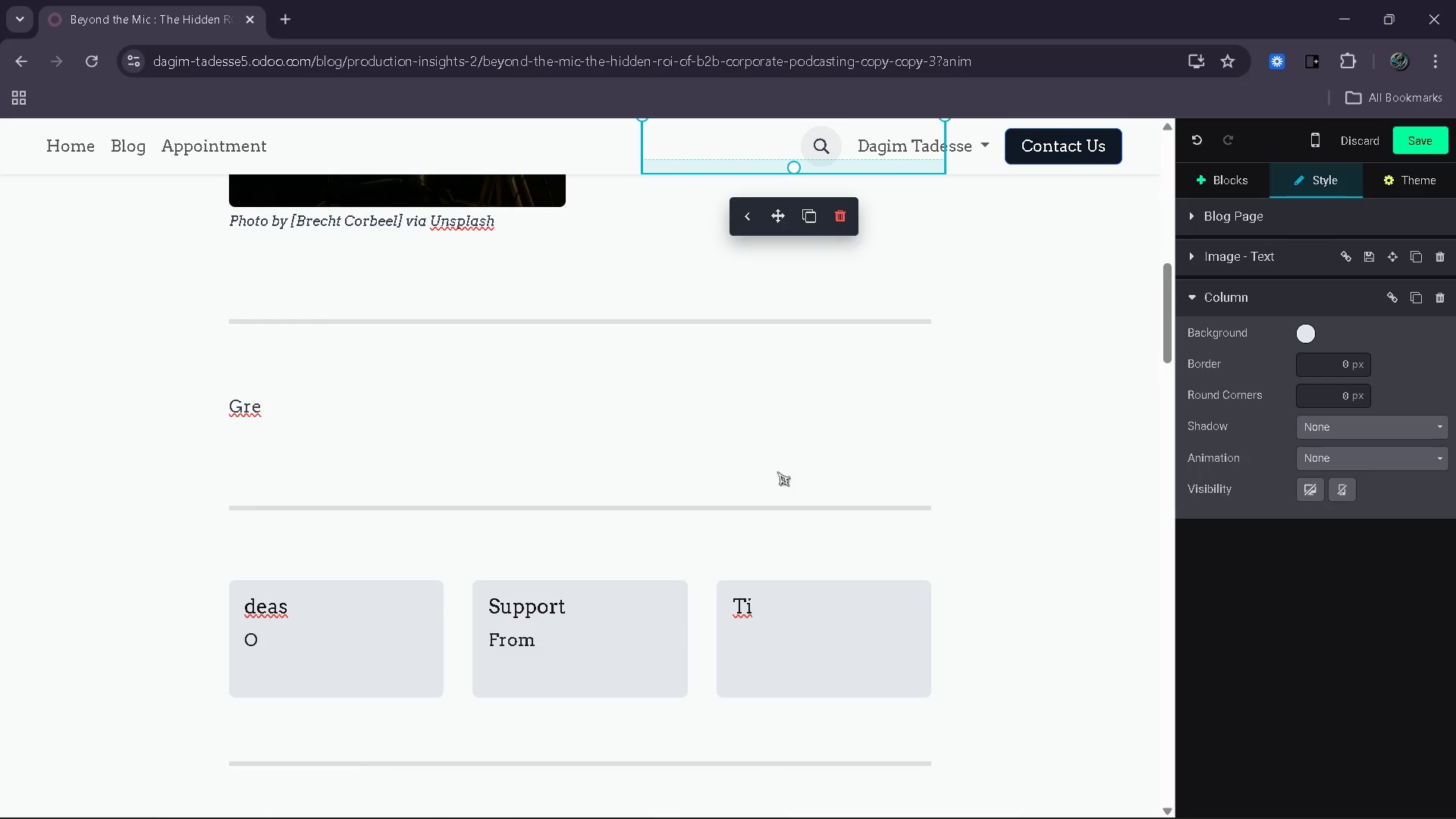 
scroll: coordinate [672, 536], scroll_direction: down, amount: 10.0
 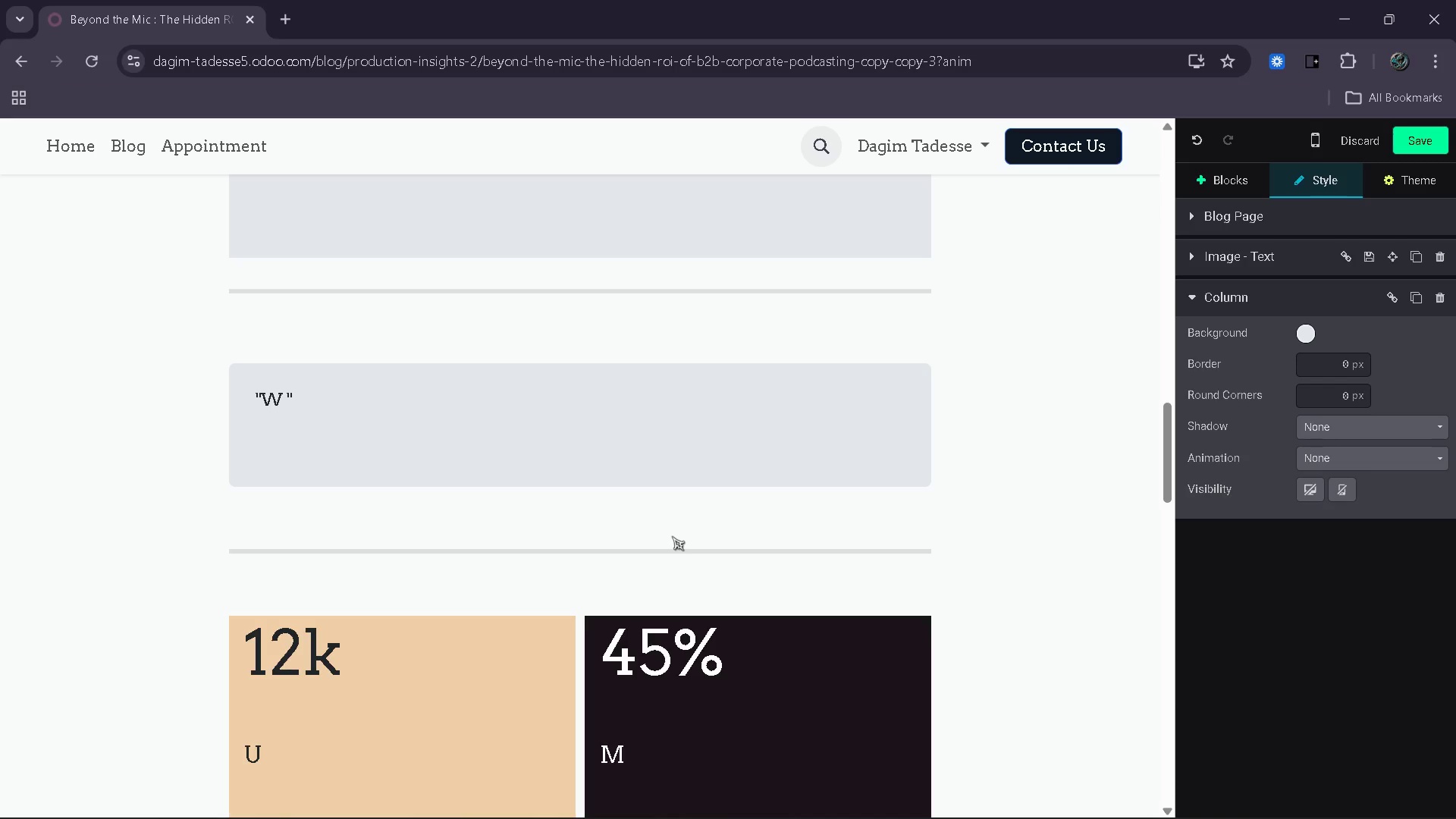 
wait(5.17)
 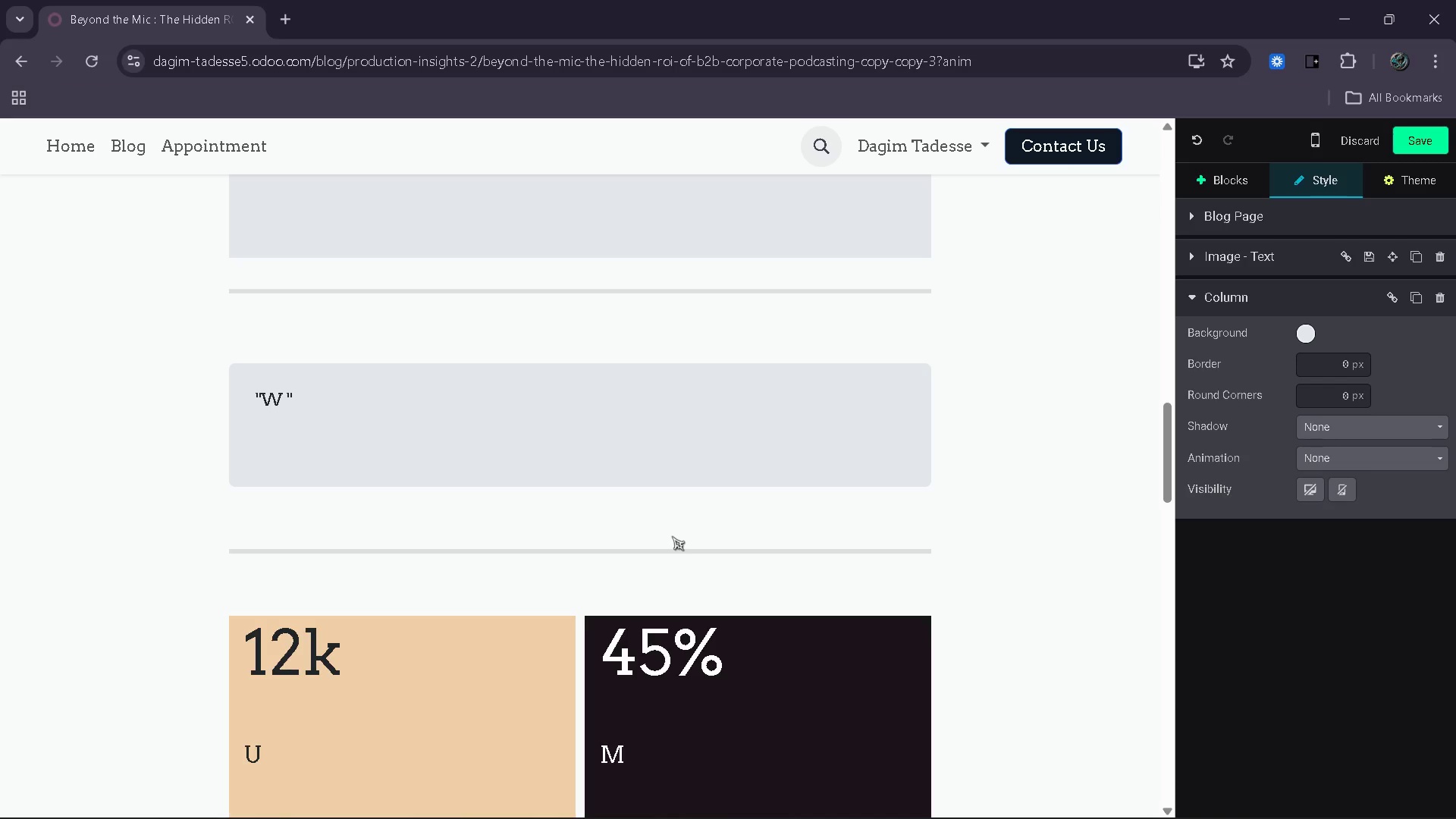 
scroll: coordinate [672, 536], scroll_direction: up, amount: 11.0
 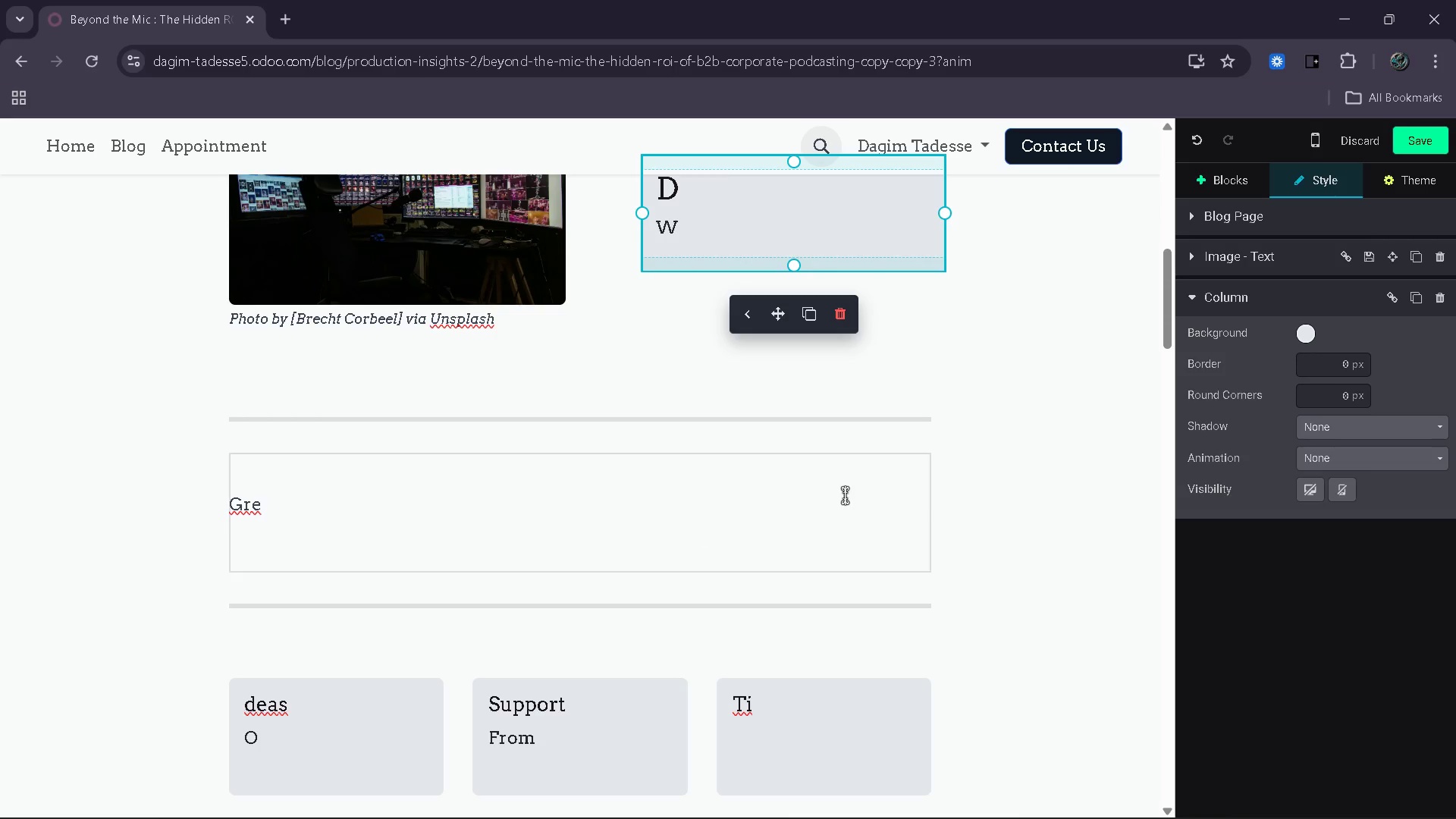 
wait(8.14)
 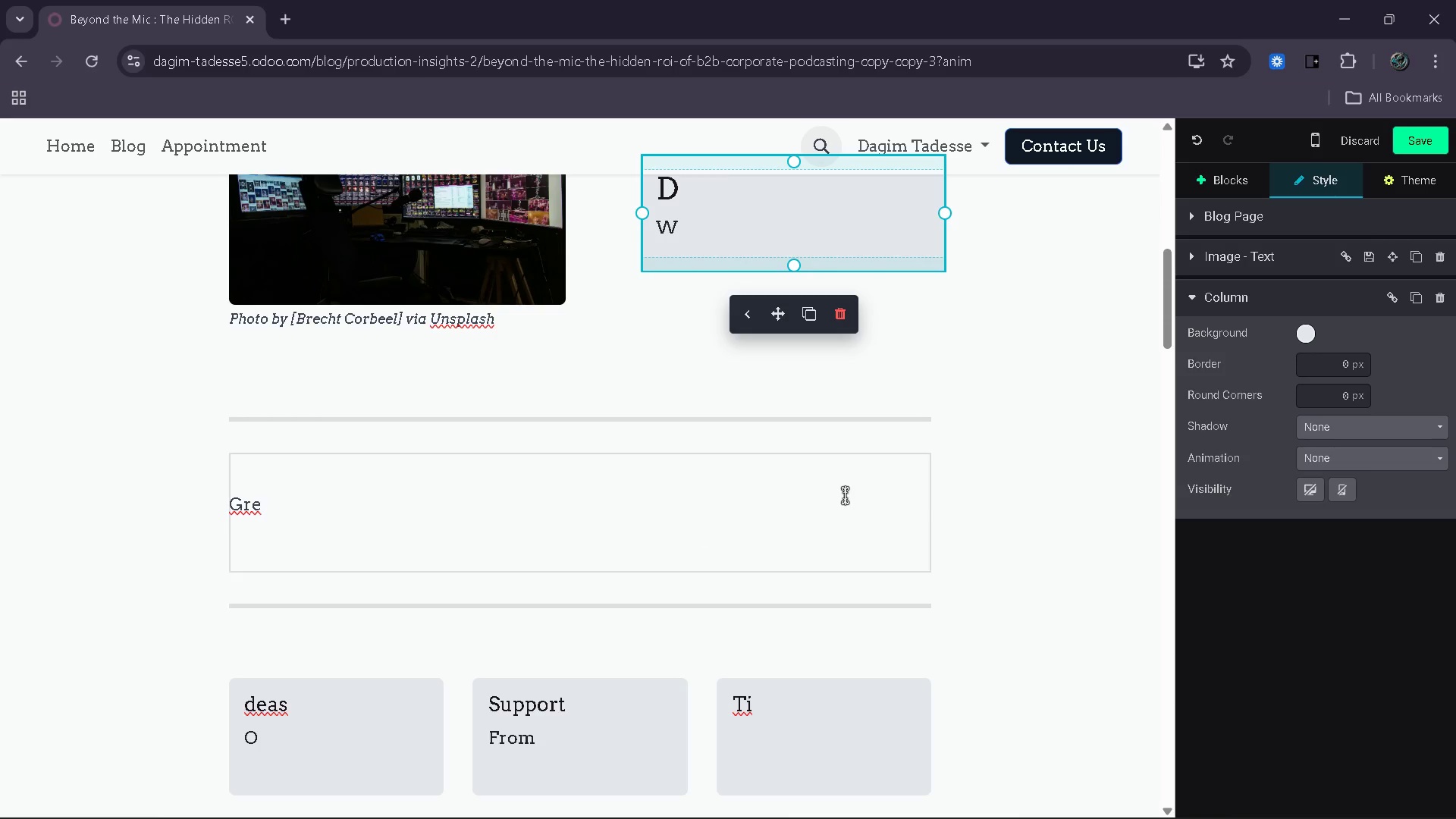 
scroll: coordinate [863, 500], scroll_direction: up, amount: 12.0
 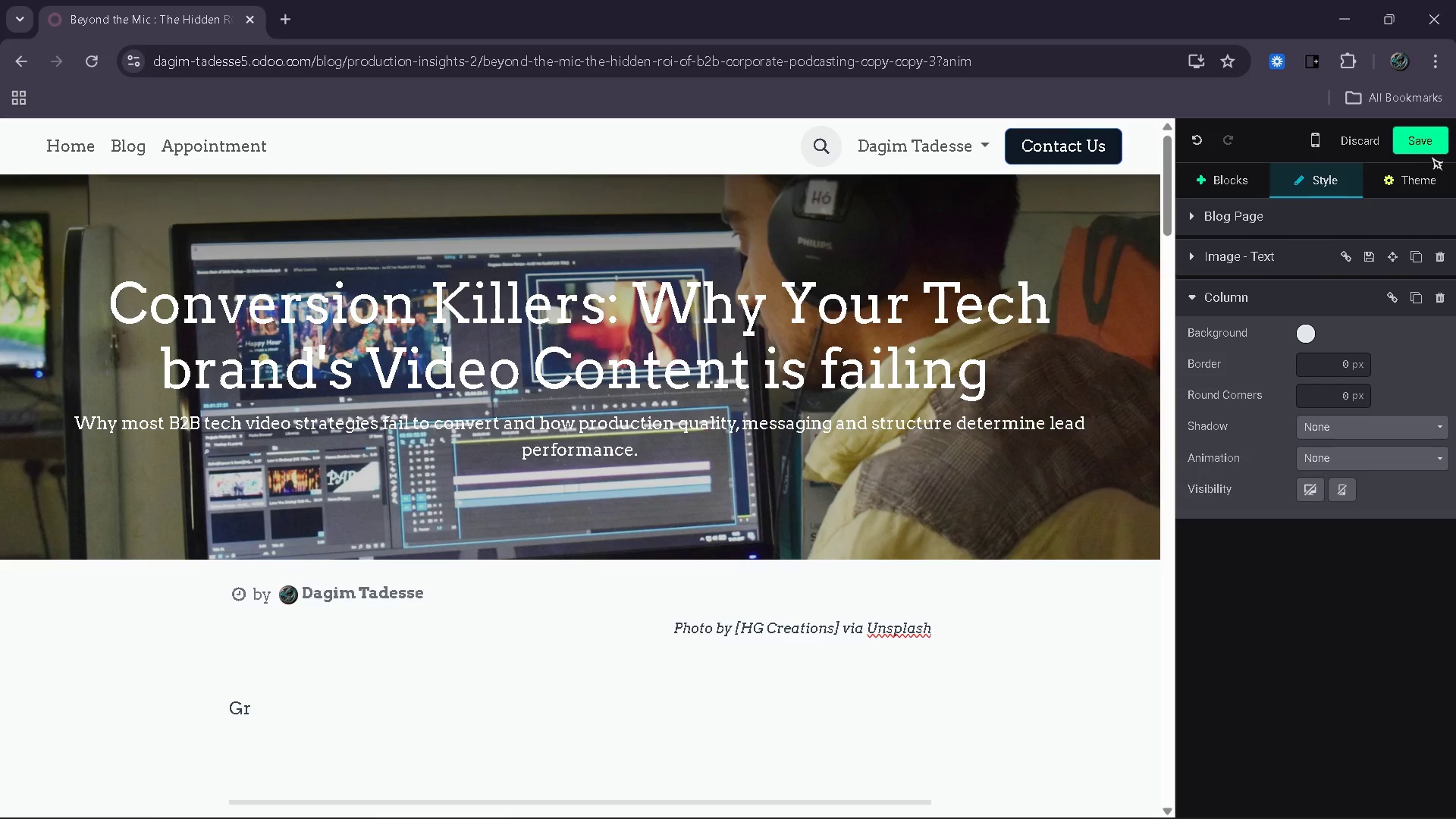 
left_click([1431, 147])
 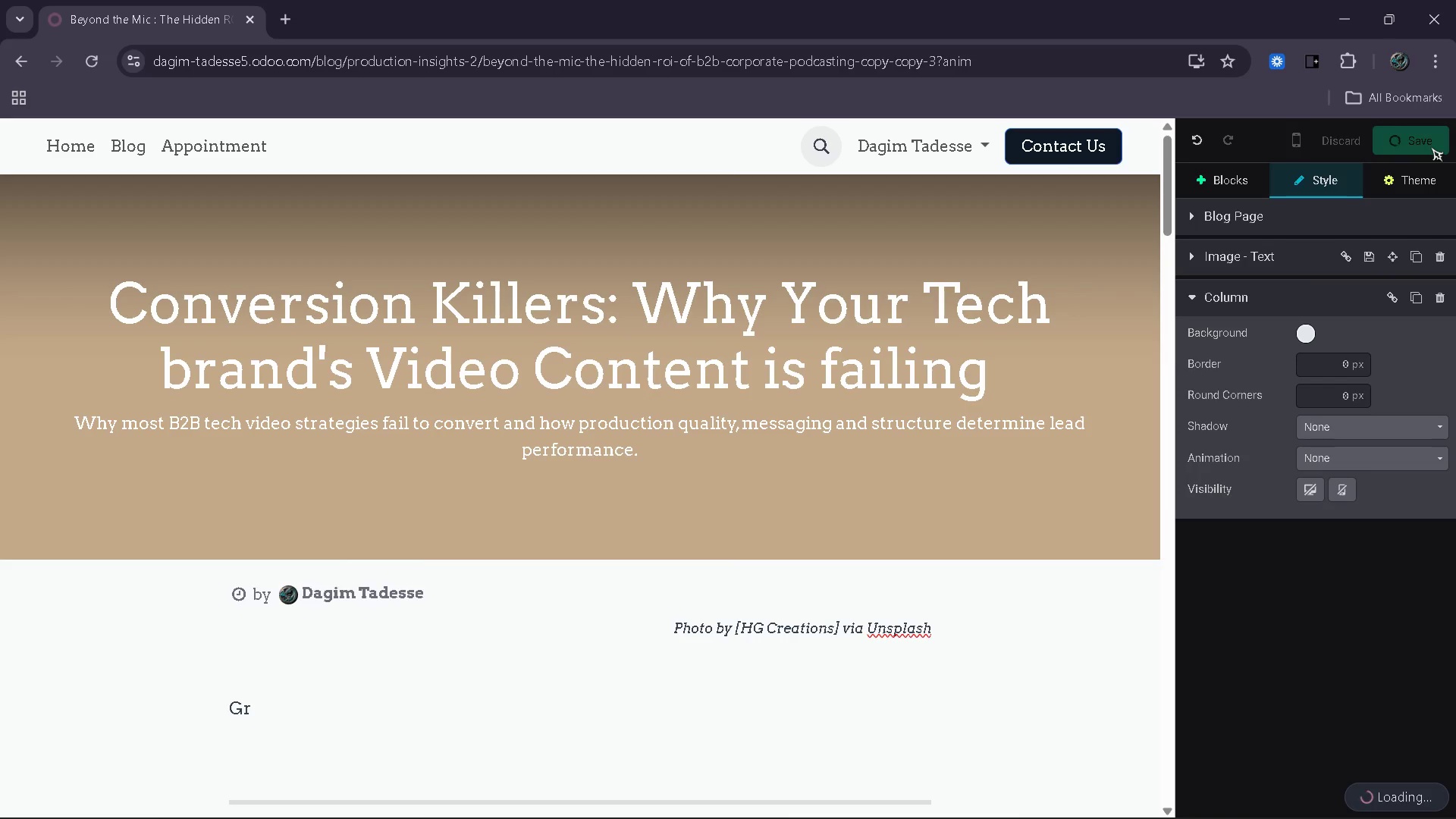 
wait(6.64)
 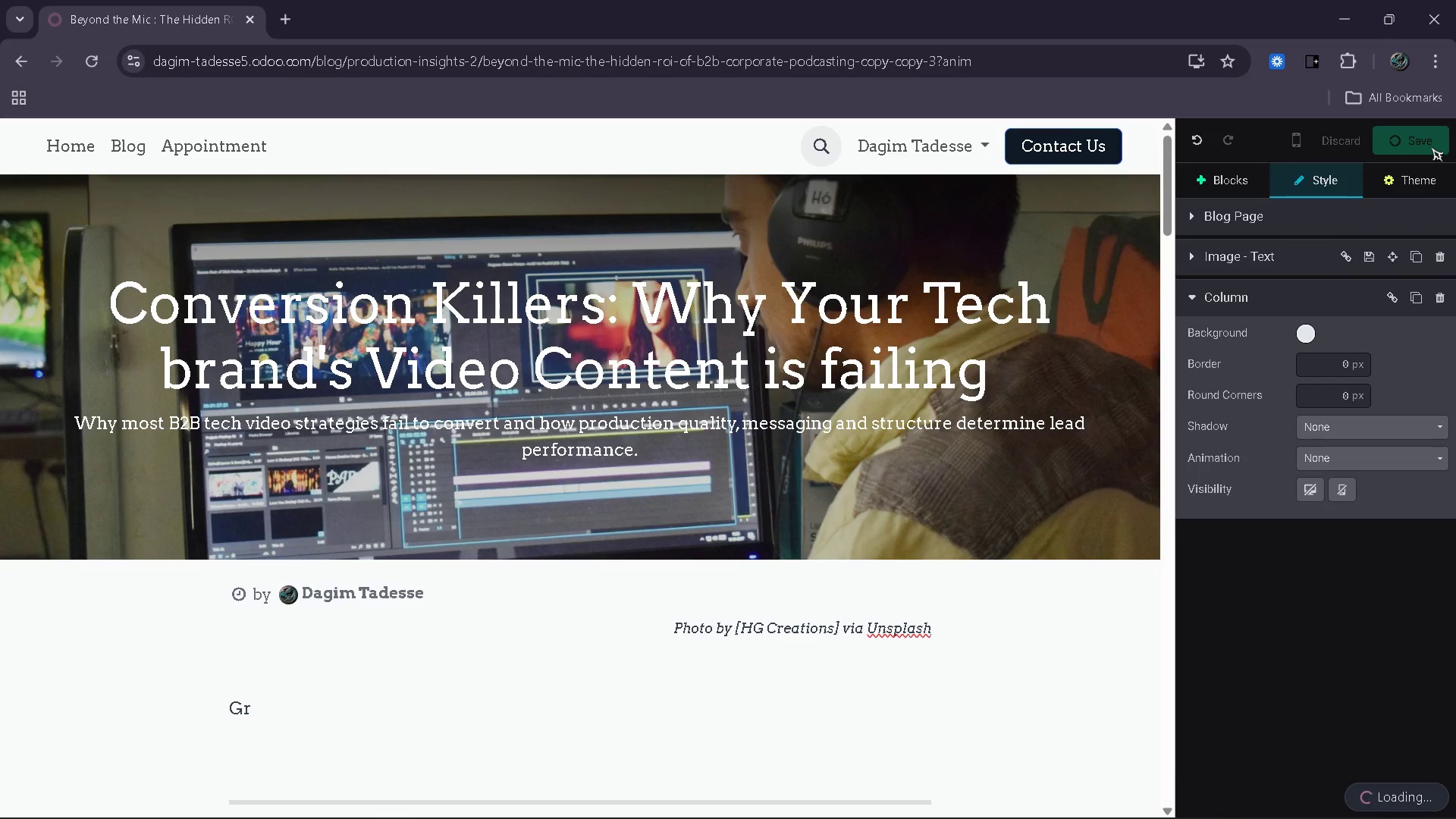 
mouse_move([1357, 150])
 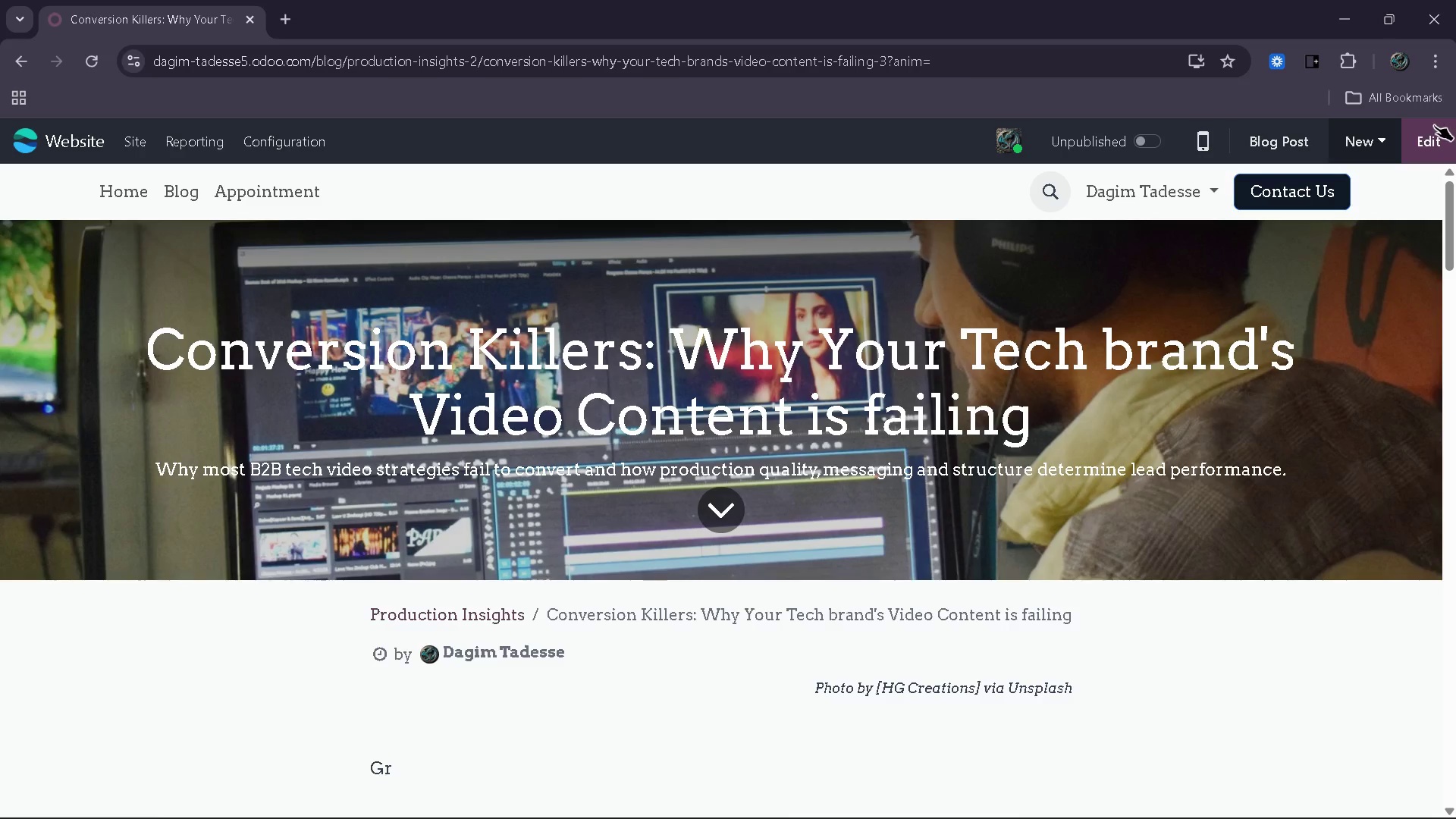 
left_click([1435, 125])
 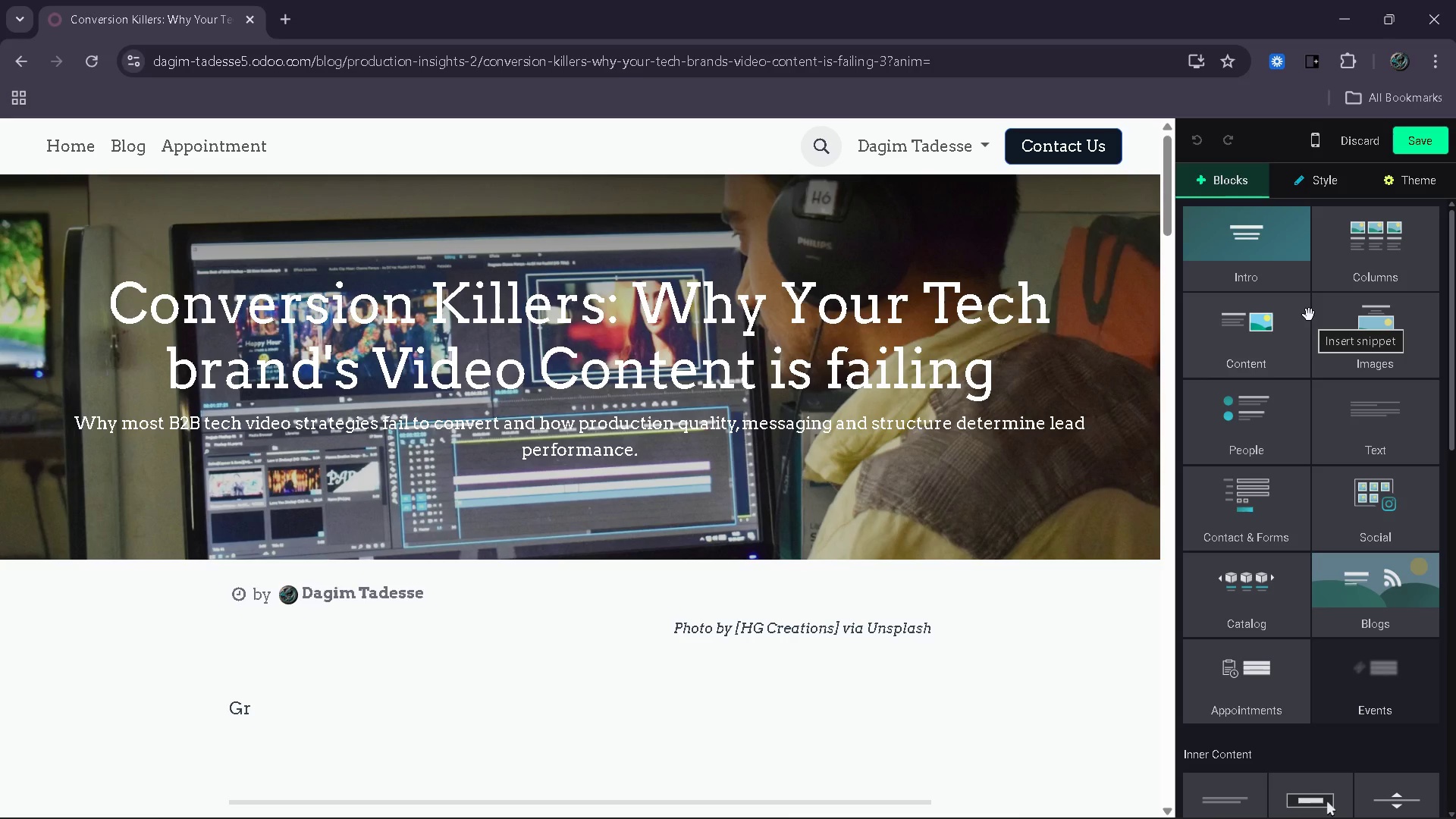 
wait(31.61)
 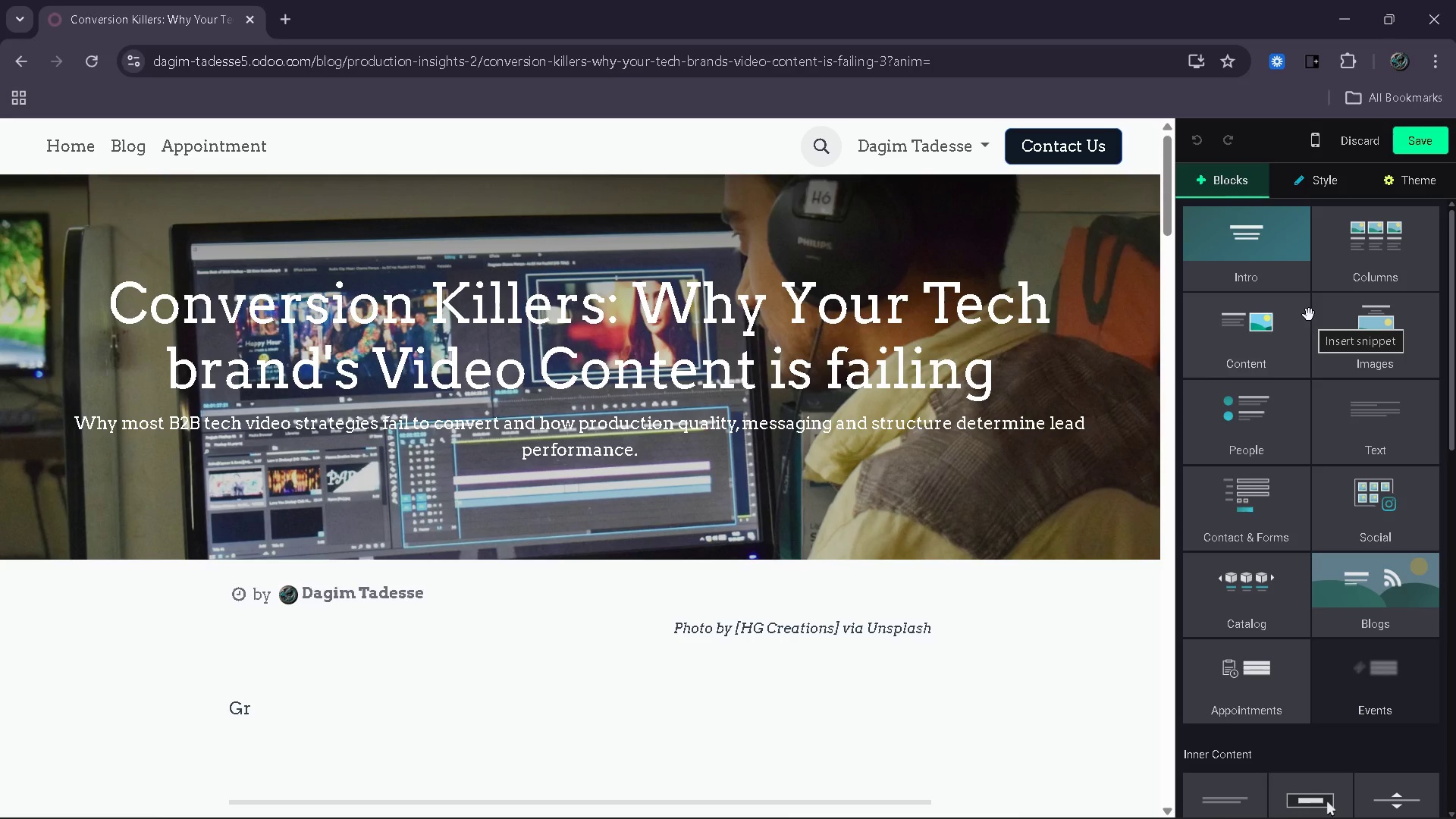 
scroll: coordinate [1094, 490], scroll_direction: down, amount: 4.0
 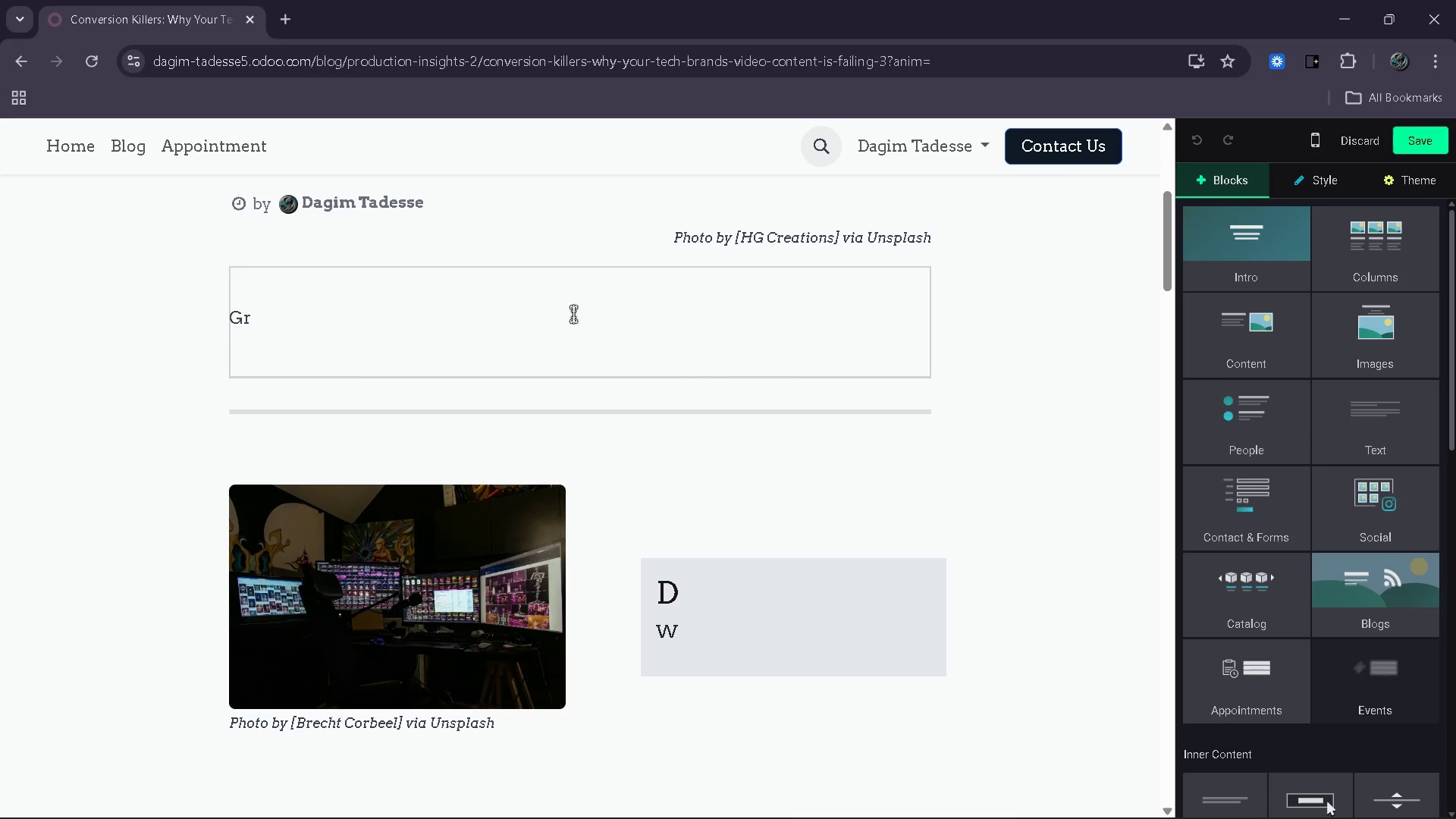 
left_click([339, 322])
 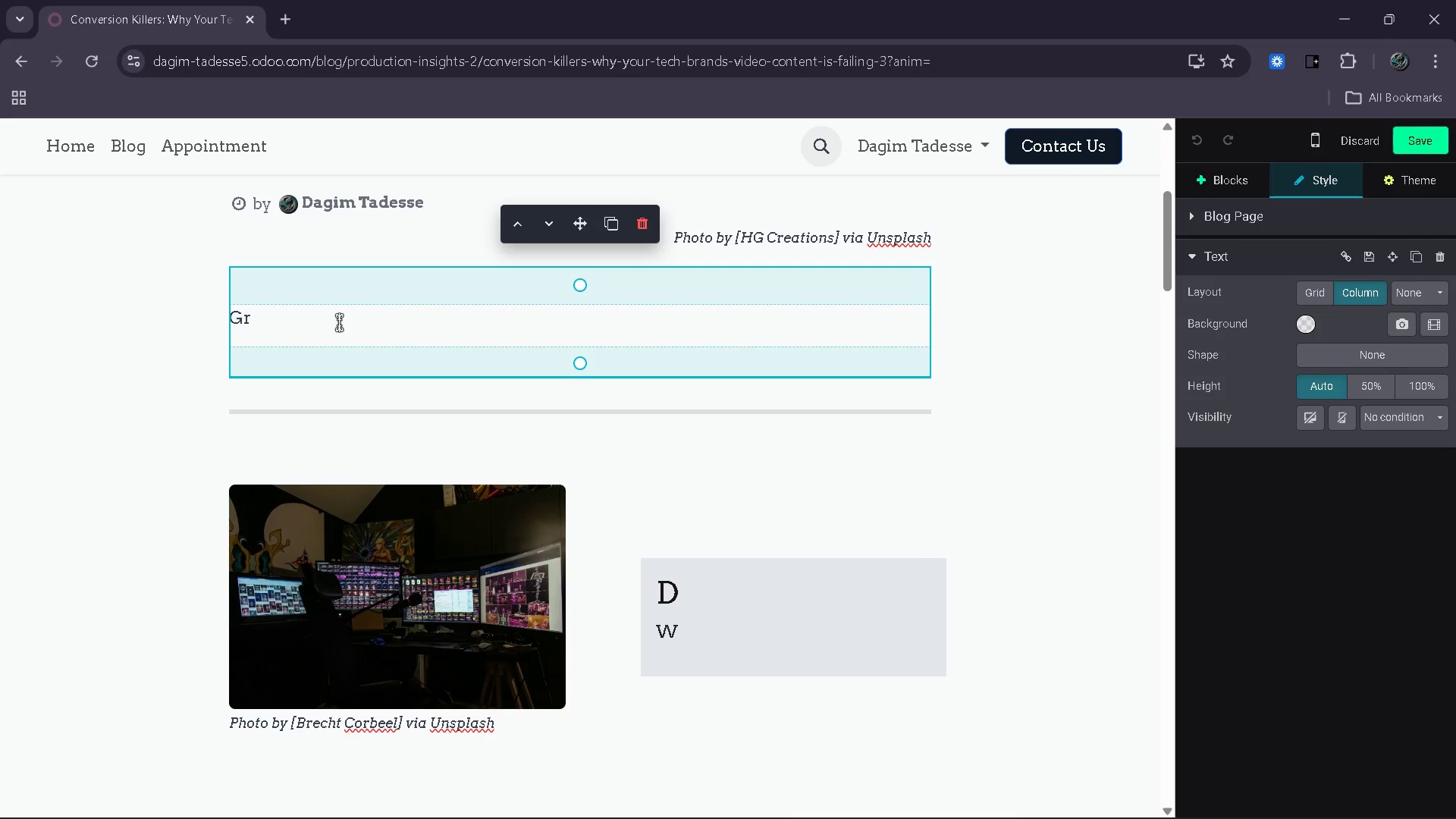 
key(Backspace)
key(Backspace)
type(Most B2B Video Content Fails V)
key(Backspace)
type(bef)
key(Backspace)
key(Backspace)
key(Backspace)
type(Before It Reaches the Viewer)
 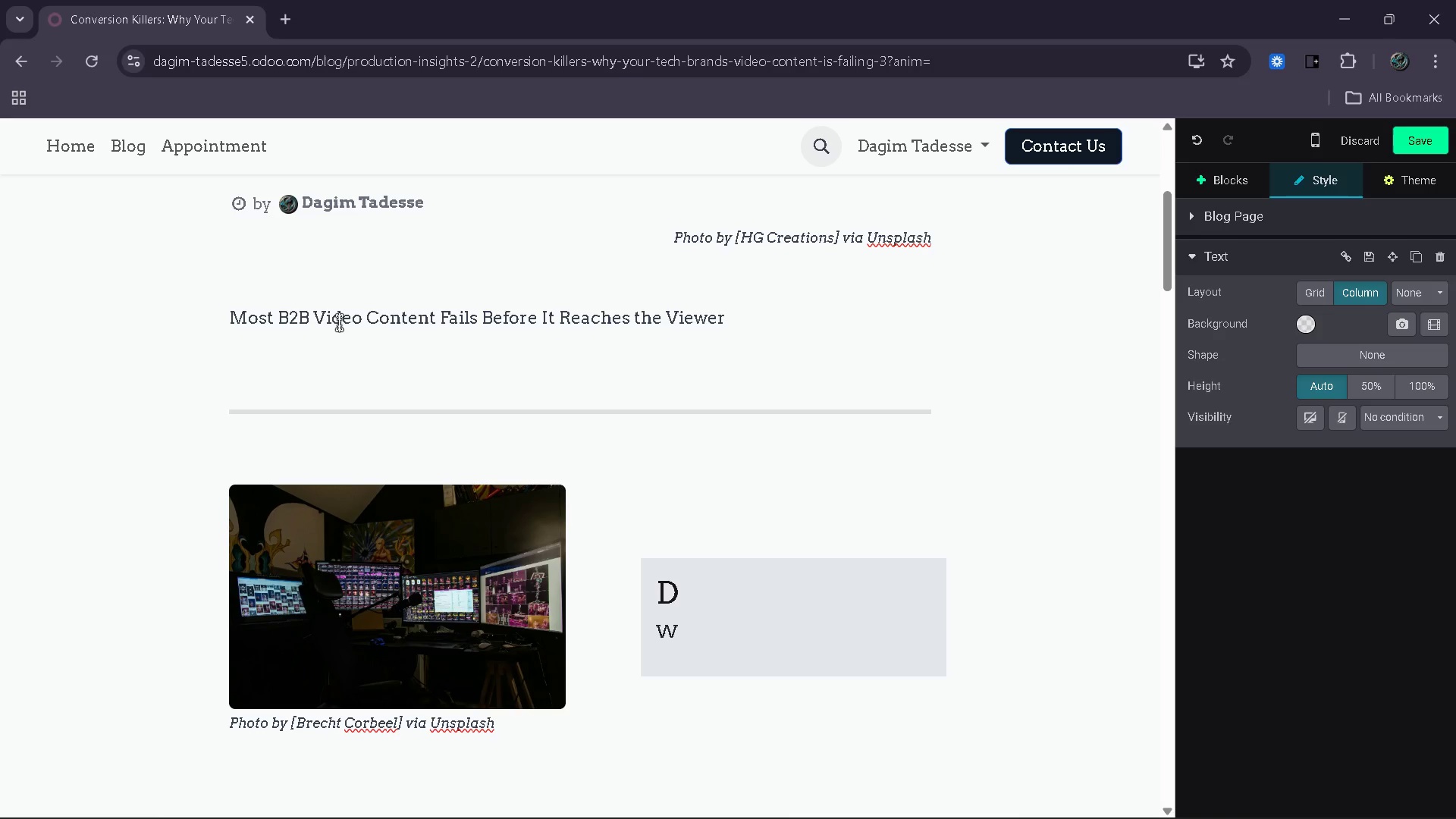 
wait(28.31)
 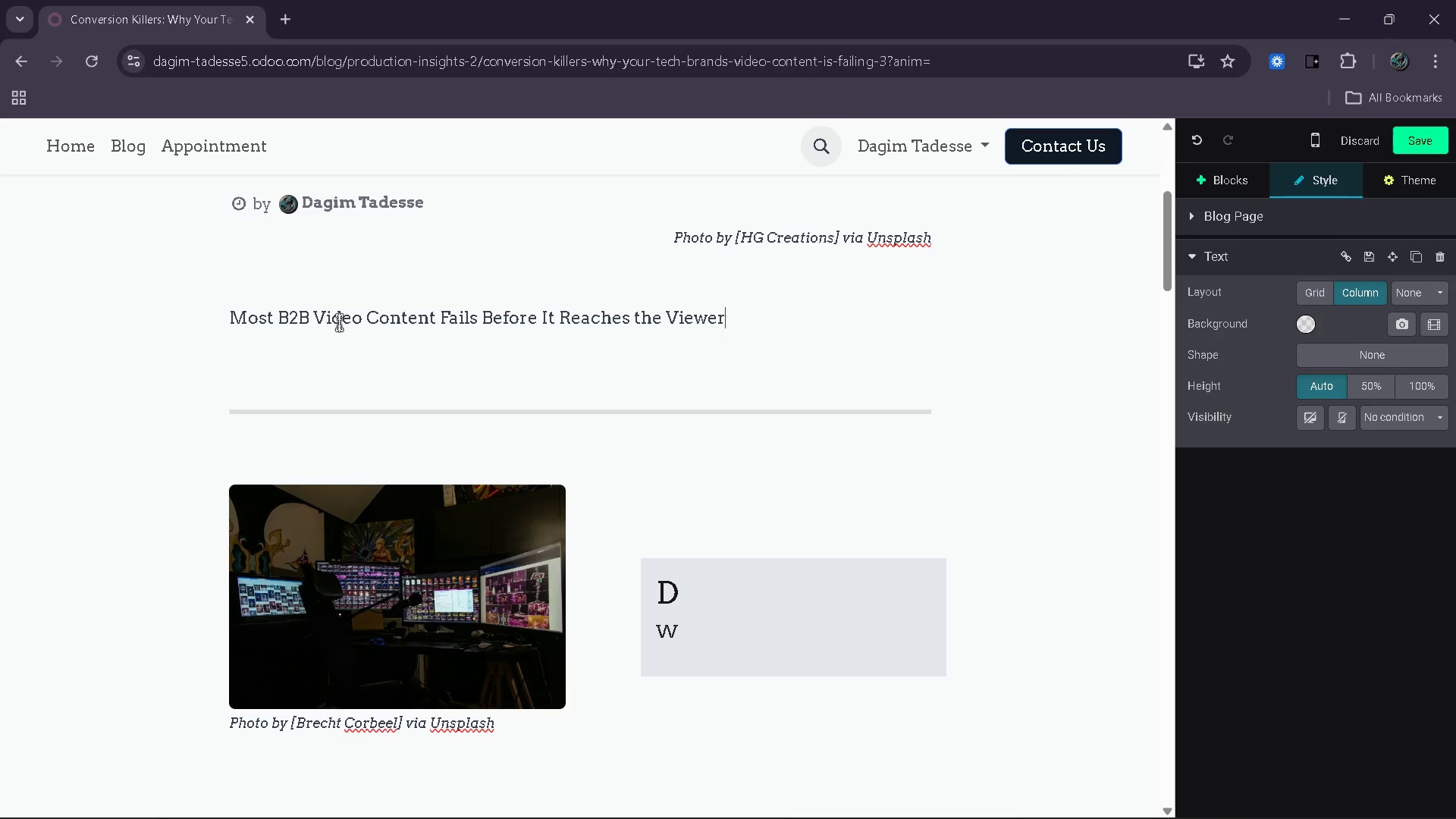 
hold_key(key=ControlRight, duration=1.45)
 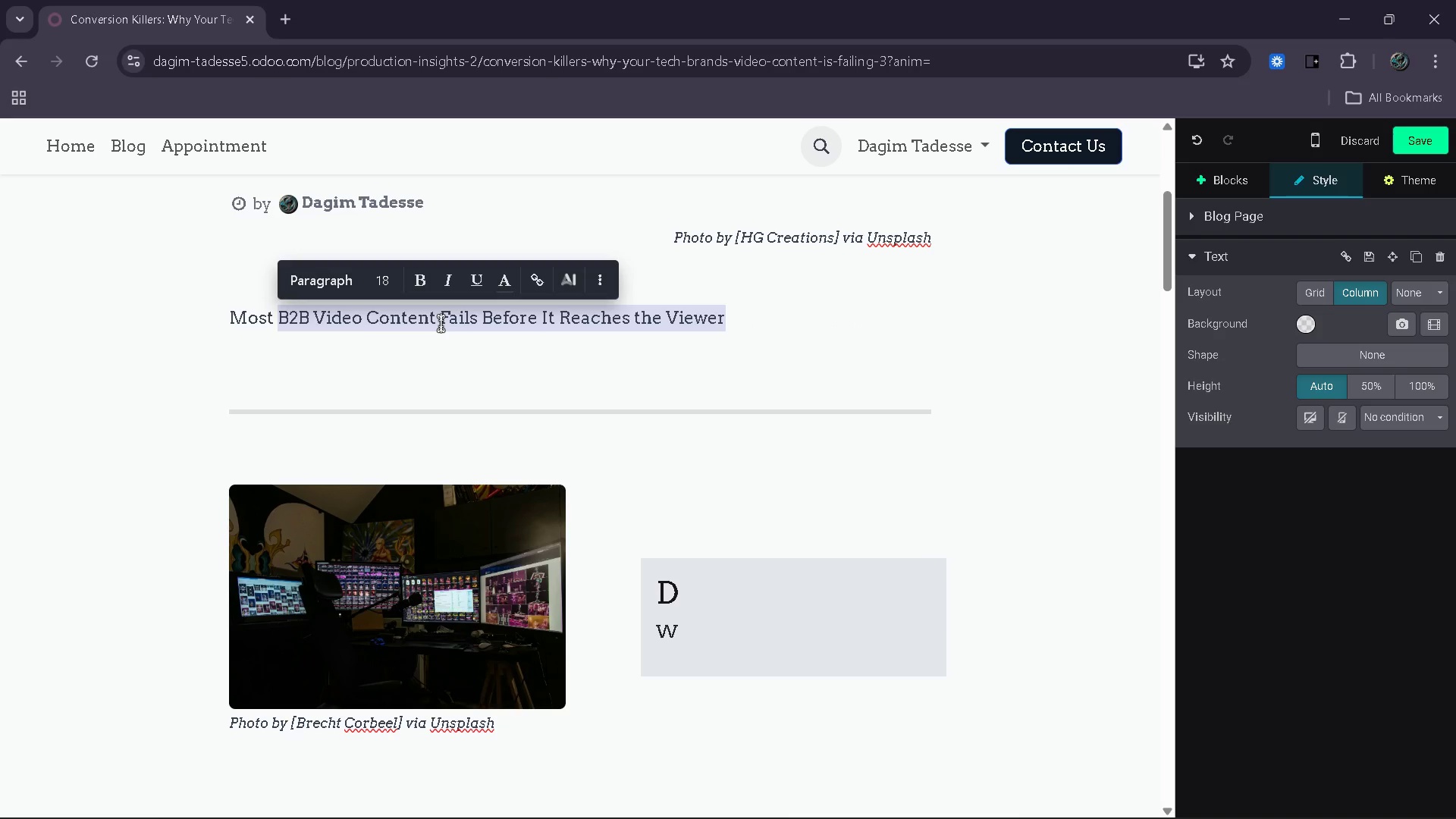 
hold_key(key=ShiftRight, duration=1.36)
 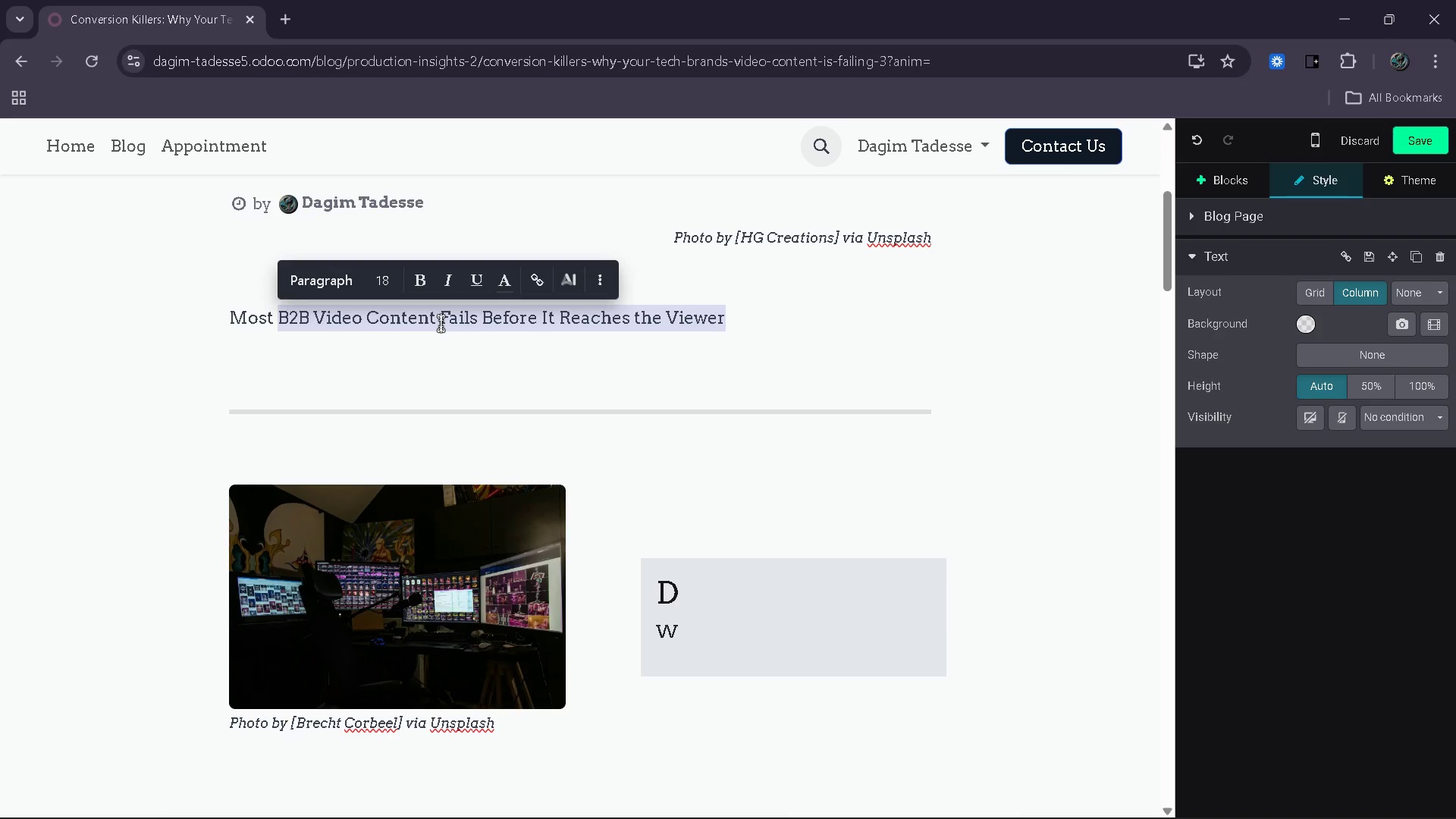 
hold_key(key=ArrowLeft, duration=0.75)
 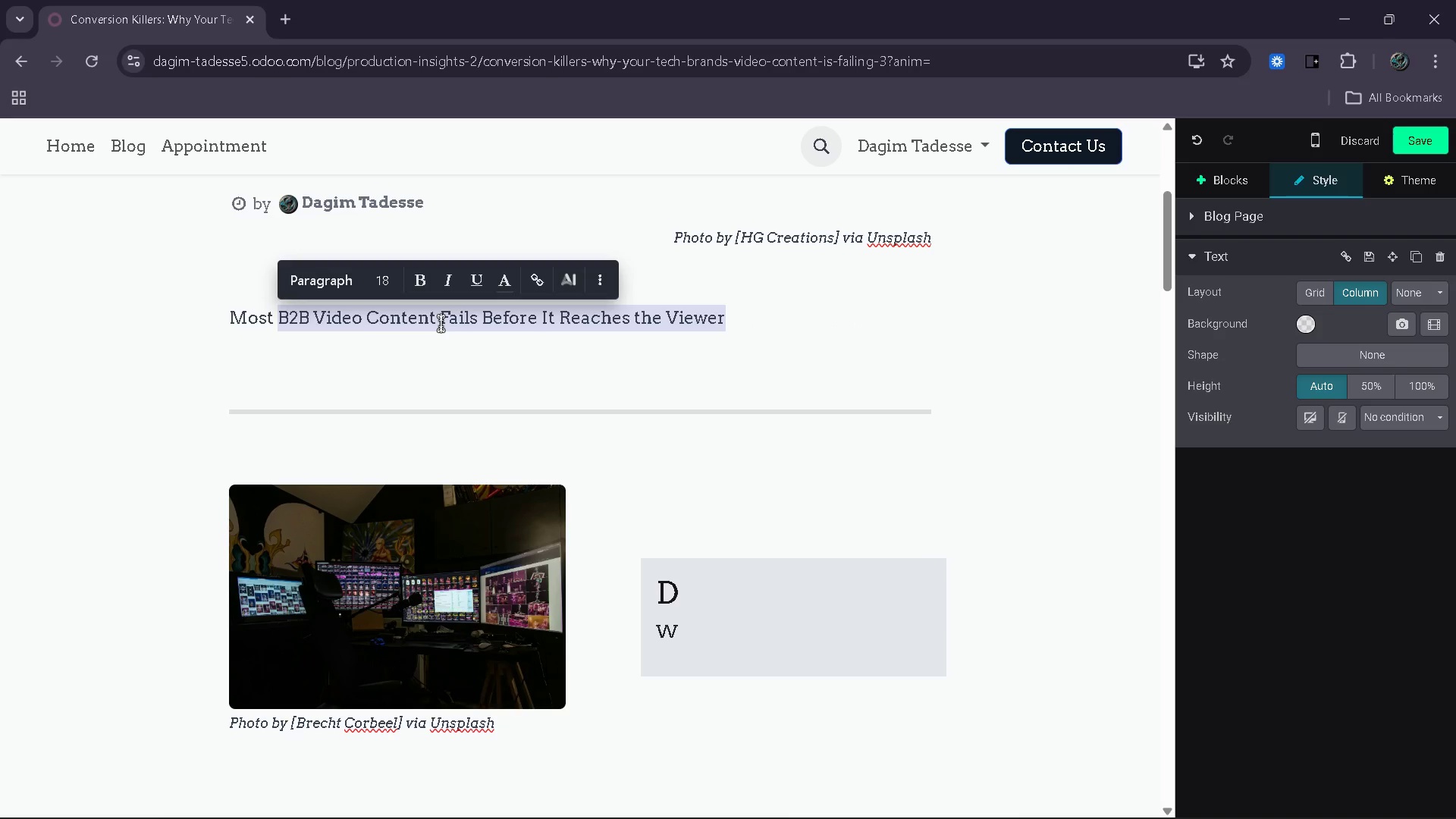 
hold_key(key=ArrowLeft, duration=1.56)
 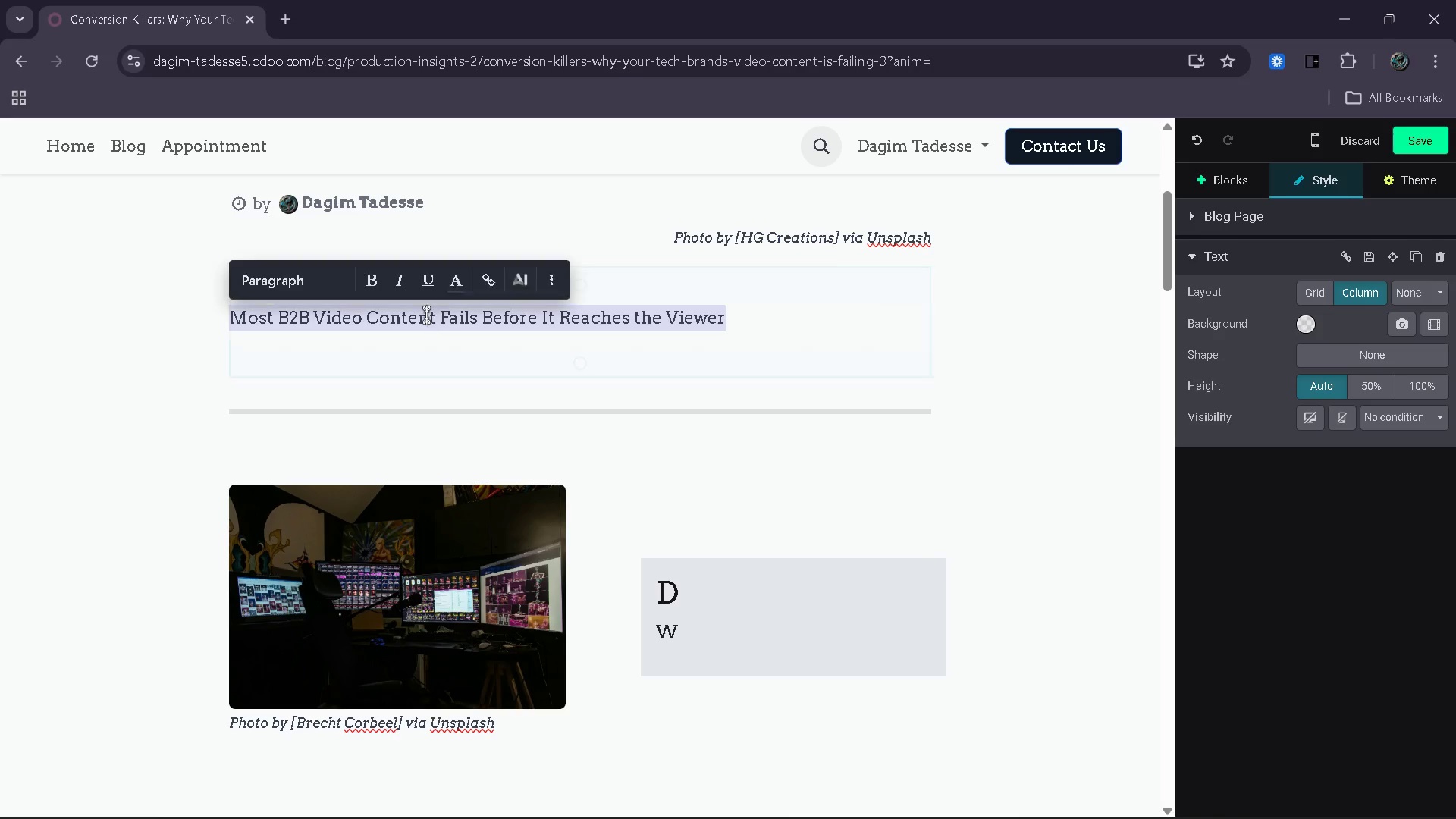 
hold_key(key=ControlRight, duration=0.97)
 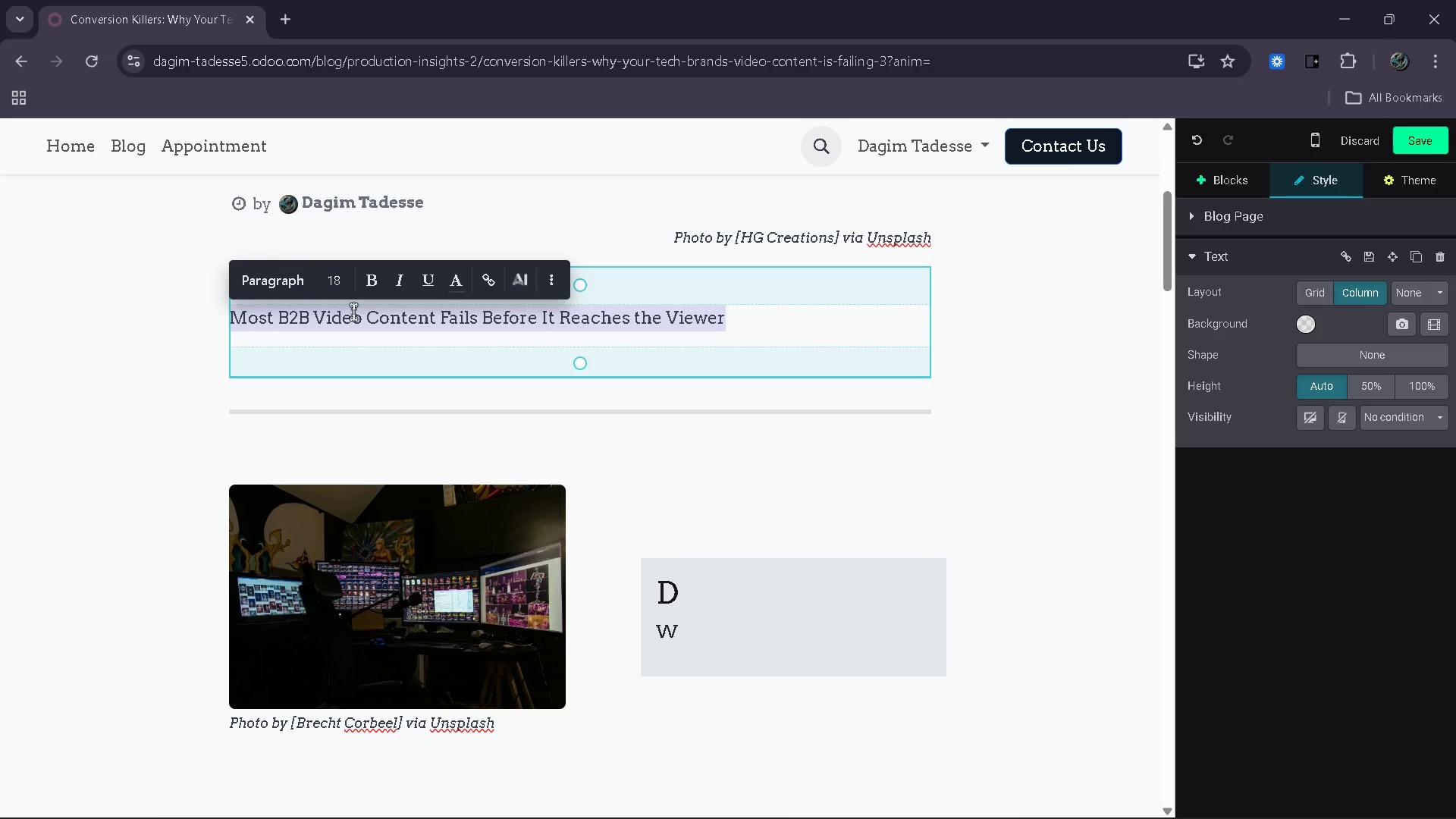 
hold_key(key=ShiftRight, duration=0.91)
 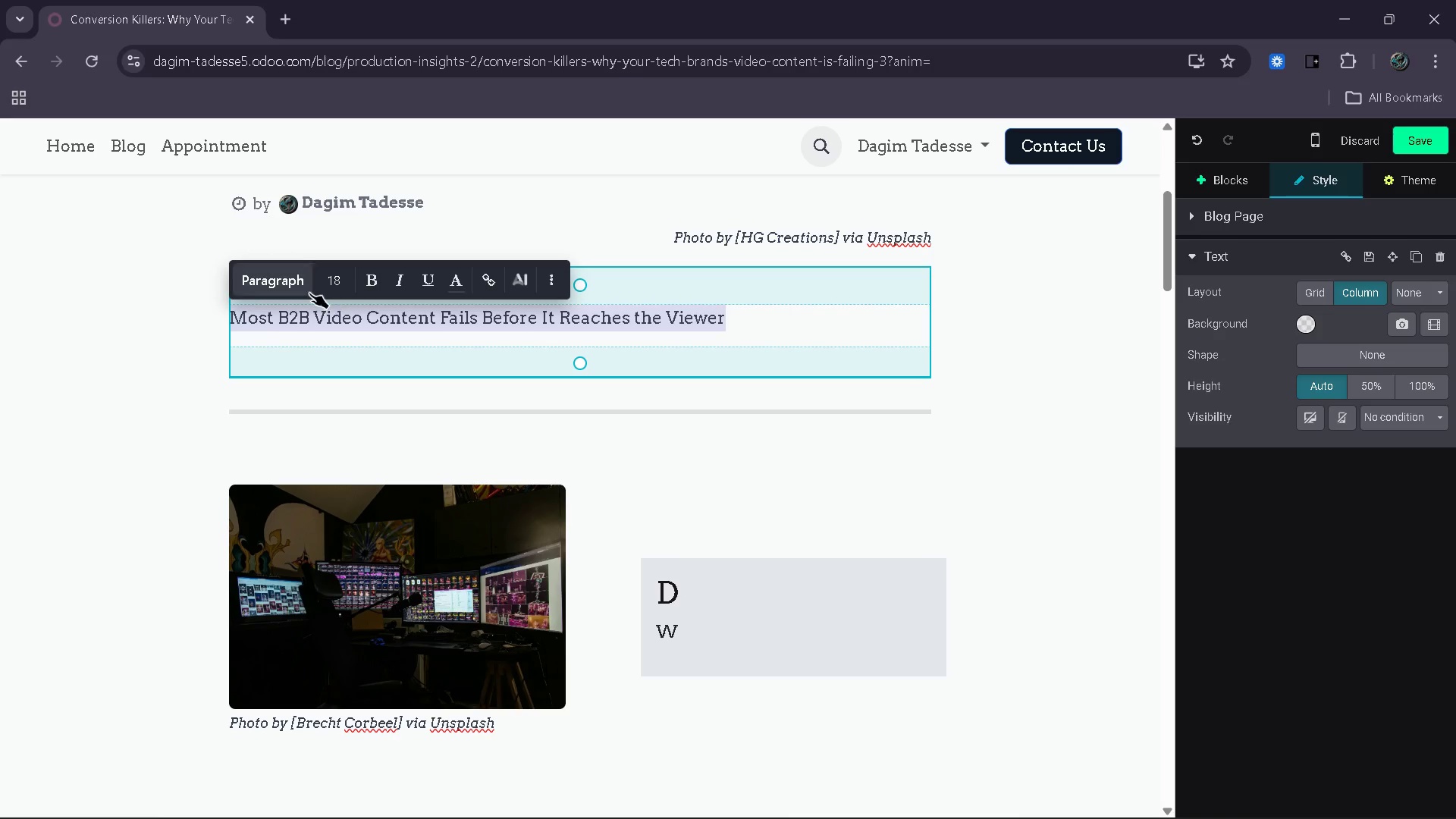 
left_click([297, 286])
 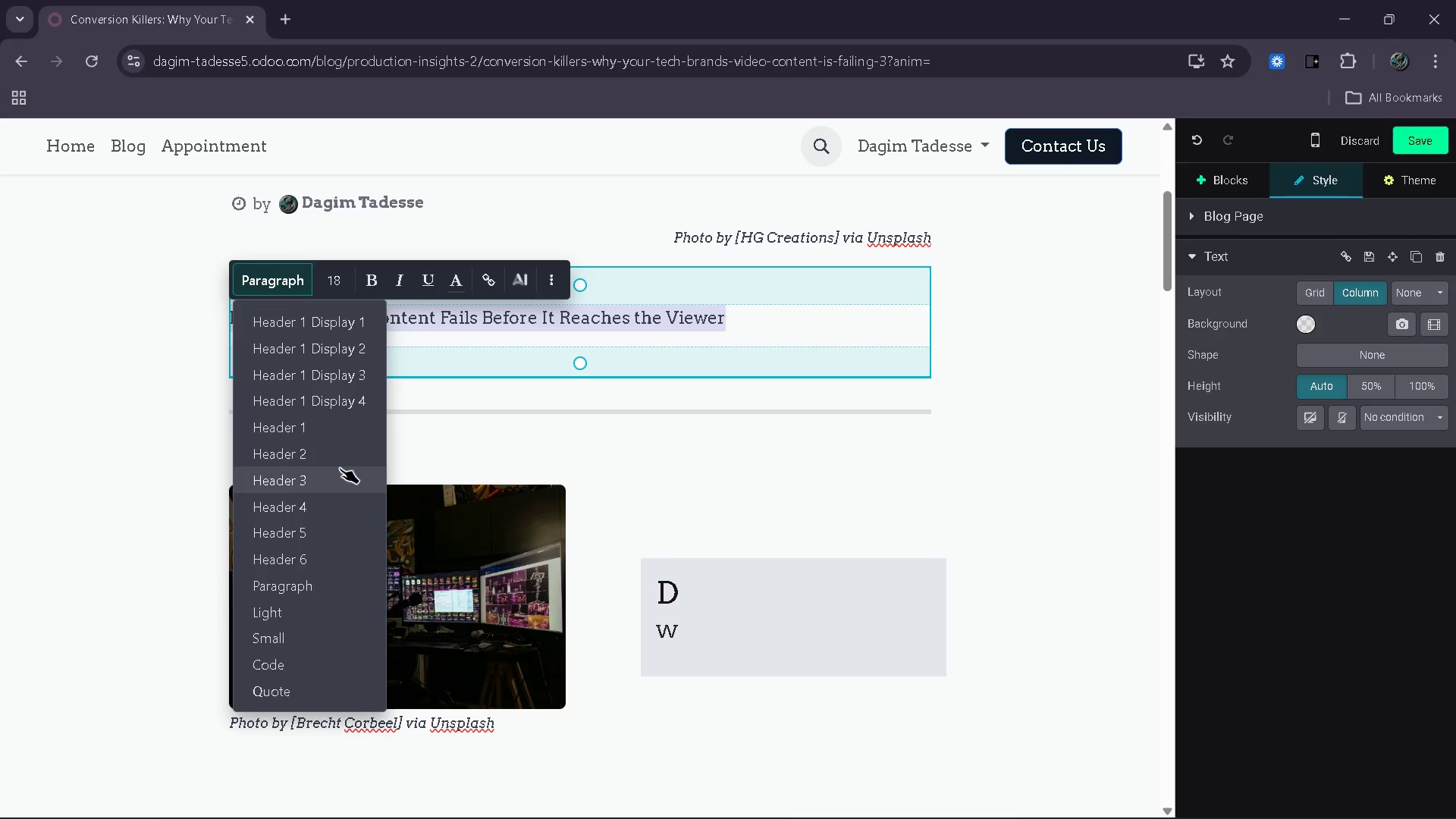 
double_click([340, 461])
 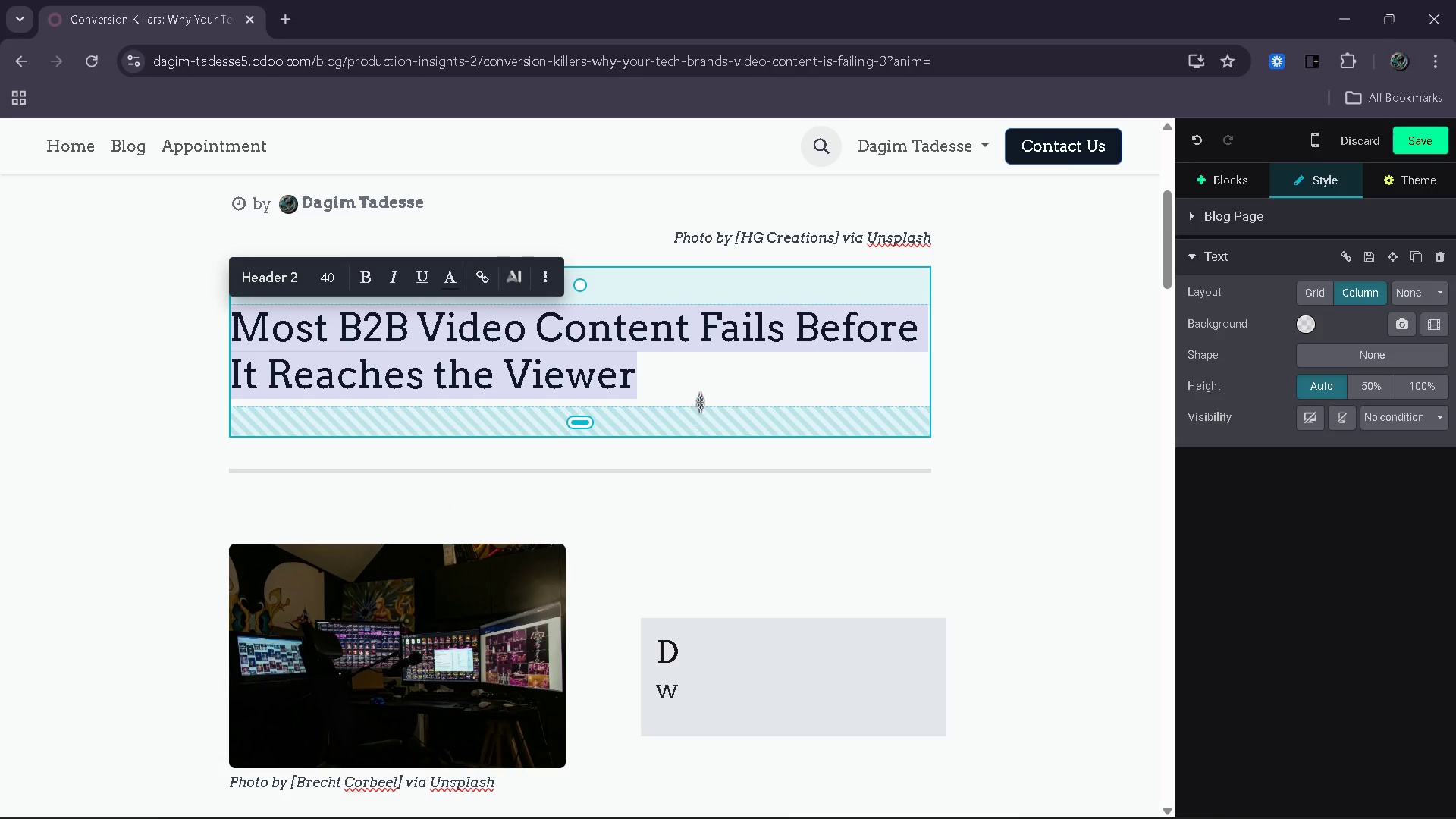 
left_click([701, 388])
 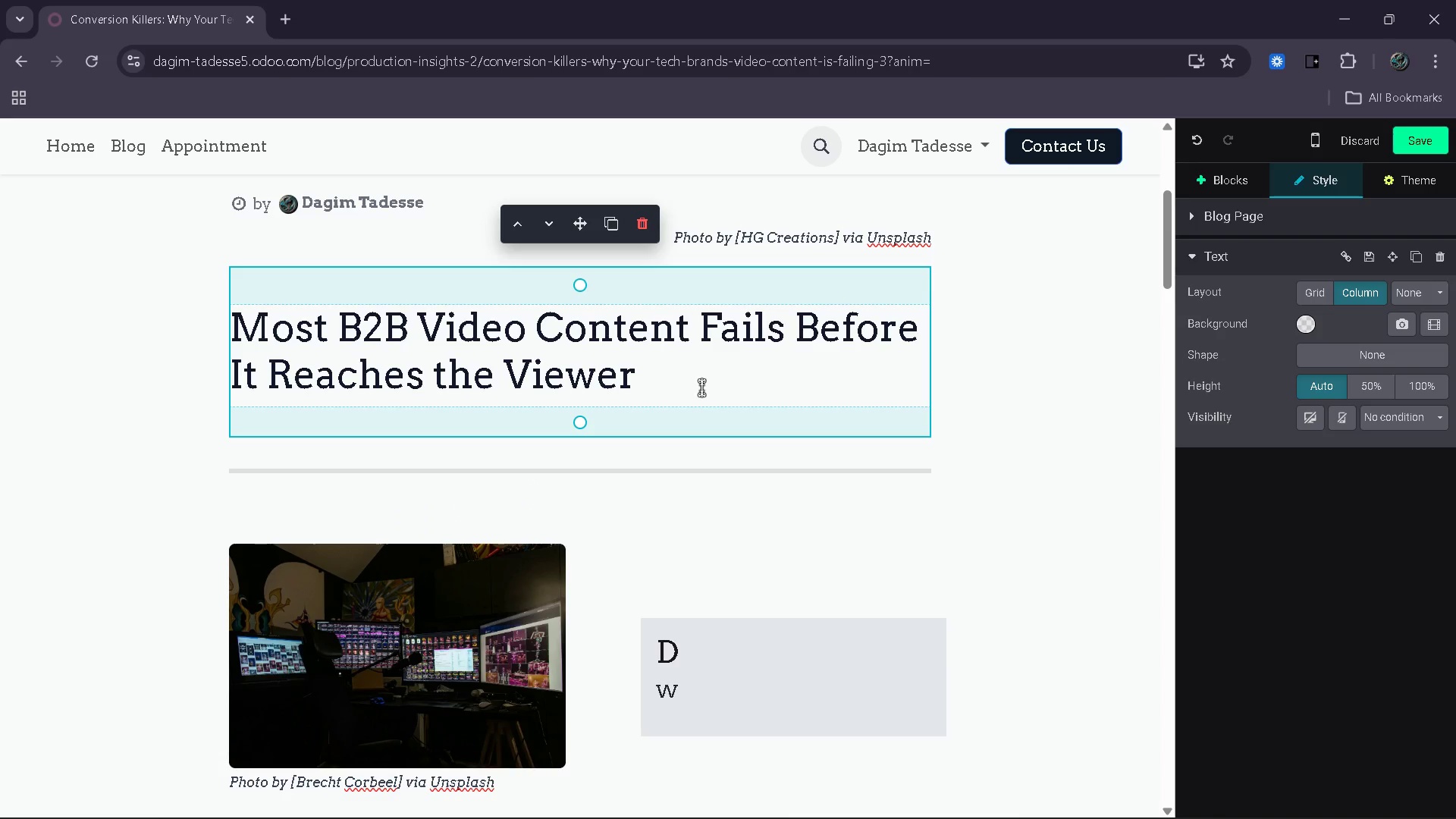 
key(Enter)
 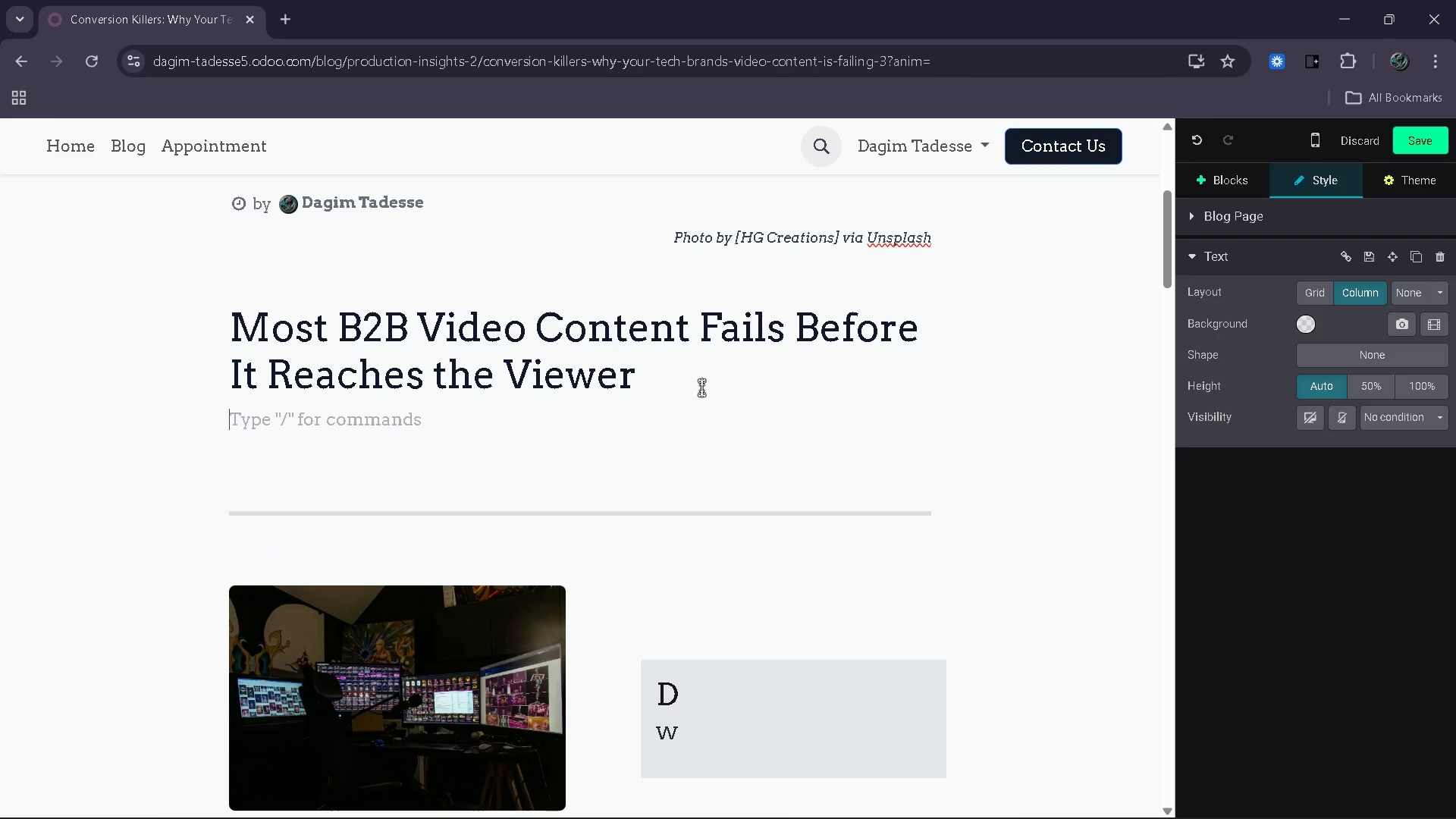 
type(In todays )
key(Backspace)
key(Backspace)
type('s B2B technology andscape, vie)
key(Backspace)
type(dei)
key(Backspace)
type(o content)
 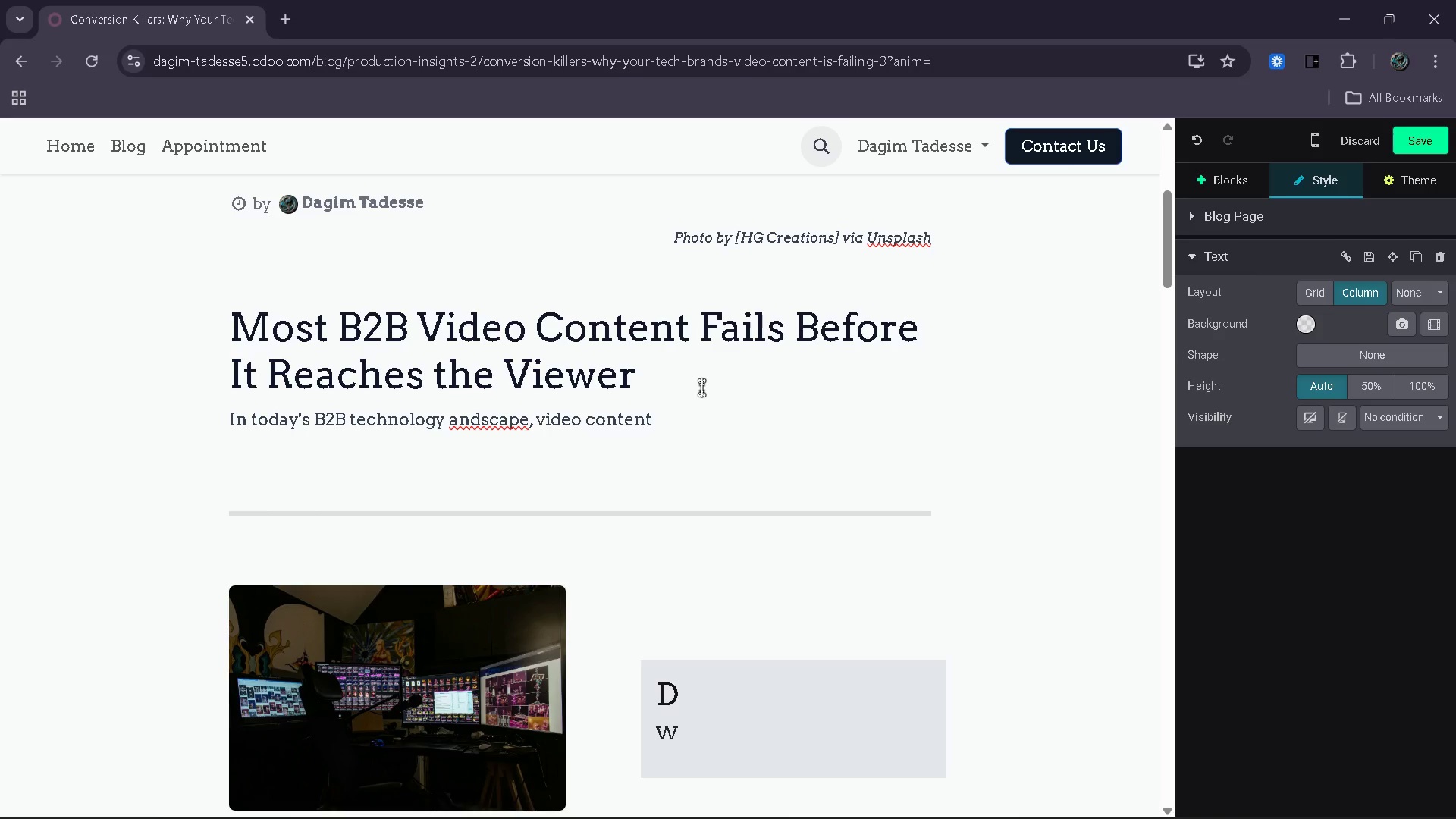 
type( Fails v)
key(Backspace)
type(before It Reaches the viwer)
key(Backspace)
key(Backspace)
key(Backspace)
type(er)
key(Backspace)
key(Backspace)
key(Backspace)
type(eawre)
key(Backspace)
key(Backspace)
key(Backspace)
key(Backspace)
type(iwer)
key(Backspace)
key(Backspace)
key(Backspace)
key(Backspace)
key(Backspace)
type(i)
 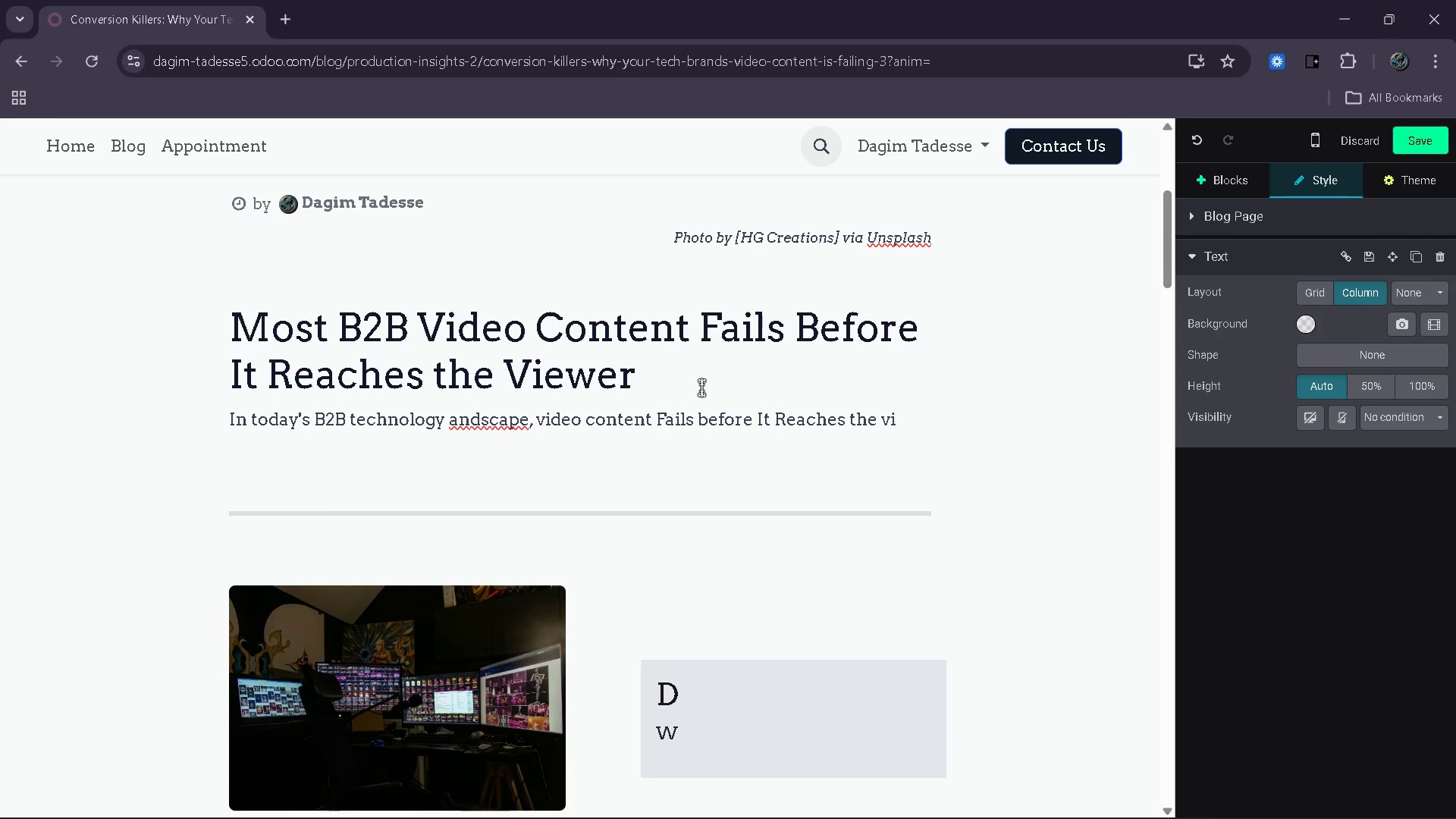 
wait(18.86)
 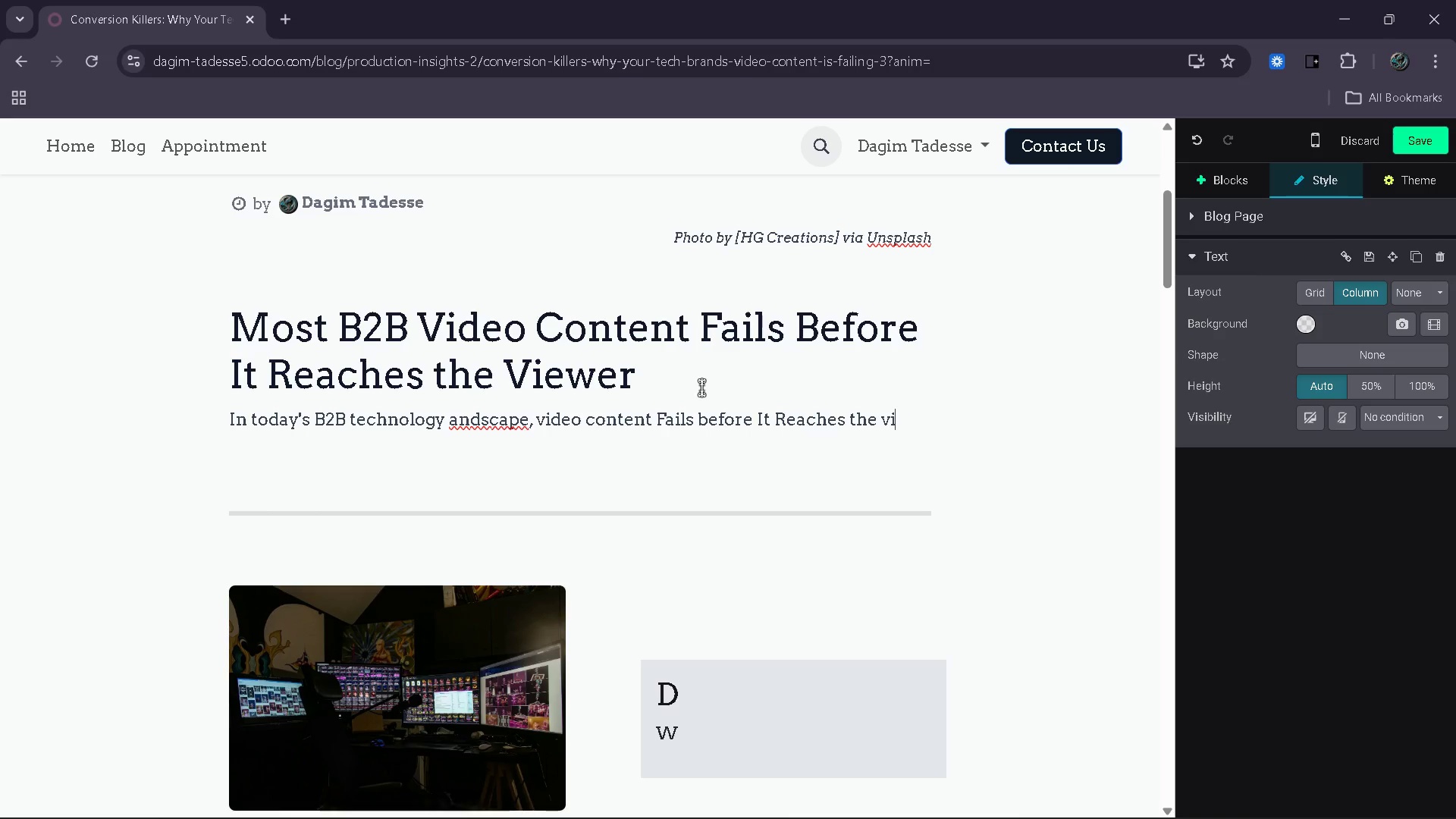 
left_click_drag(start_coordinate=[901, 418], to_coordinate=[669, 420])
 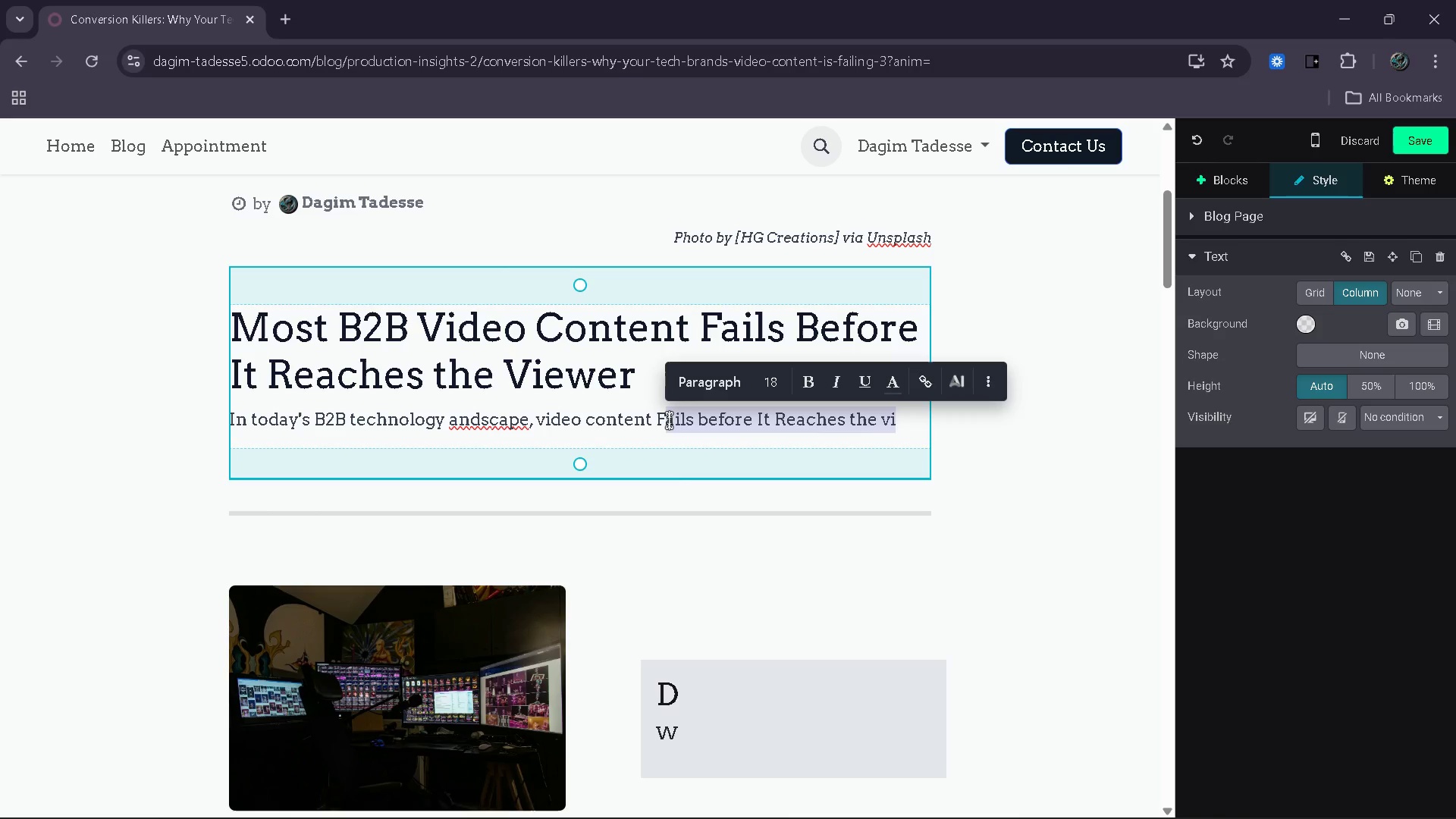 
key(Backspace)
 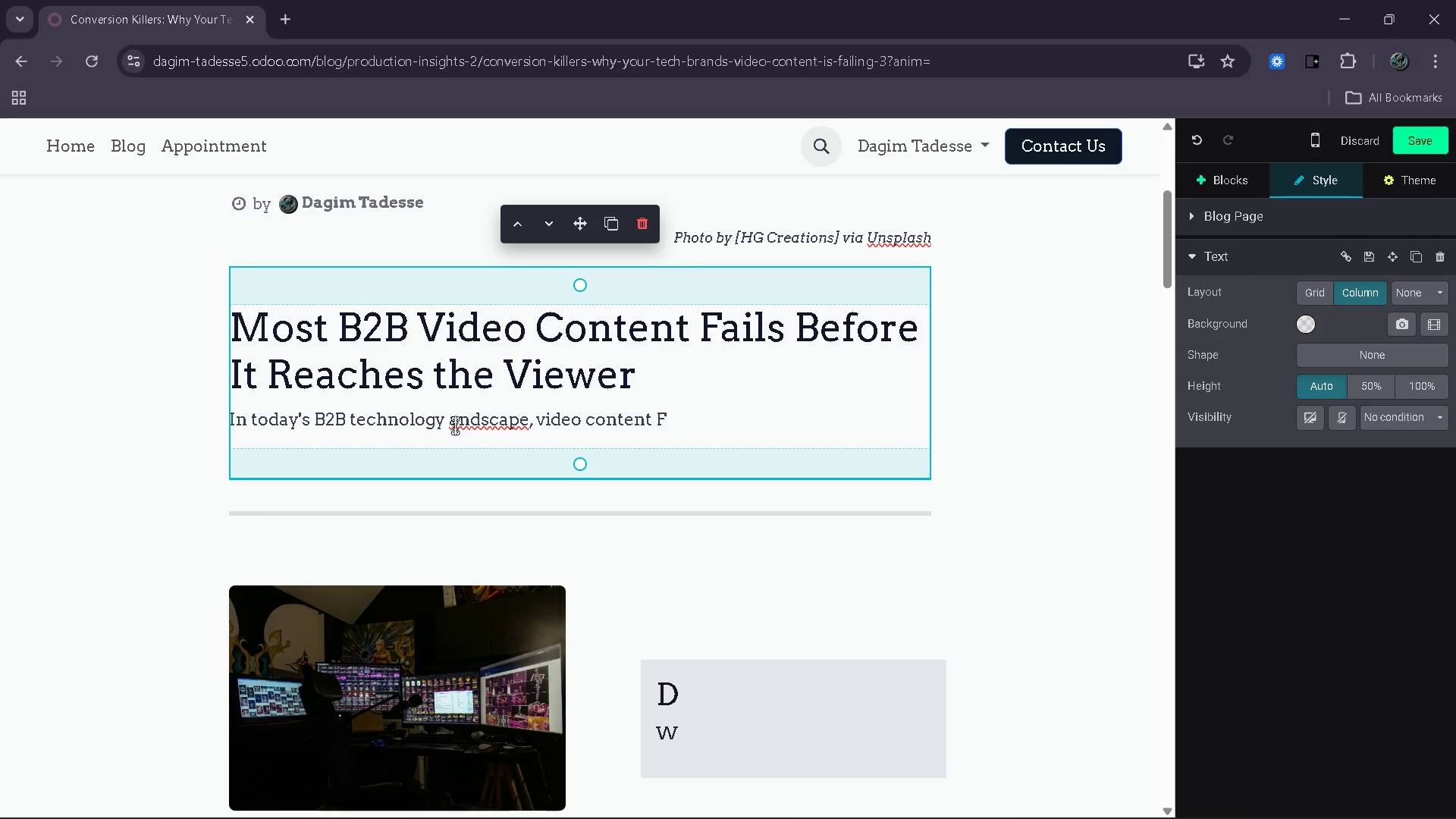 
left_click([455, 425])
 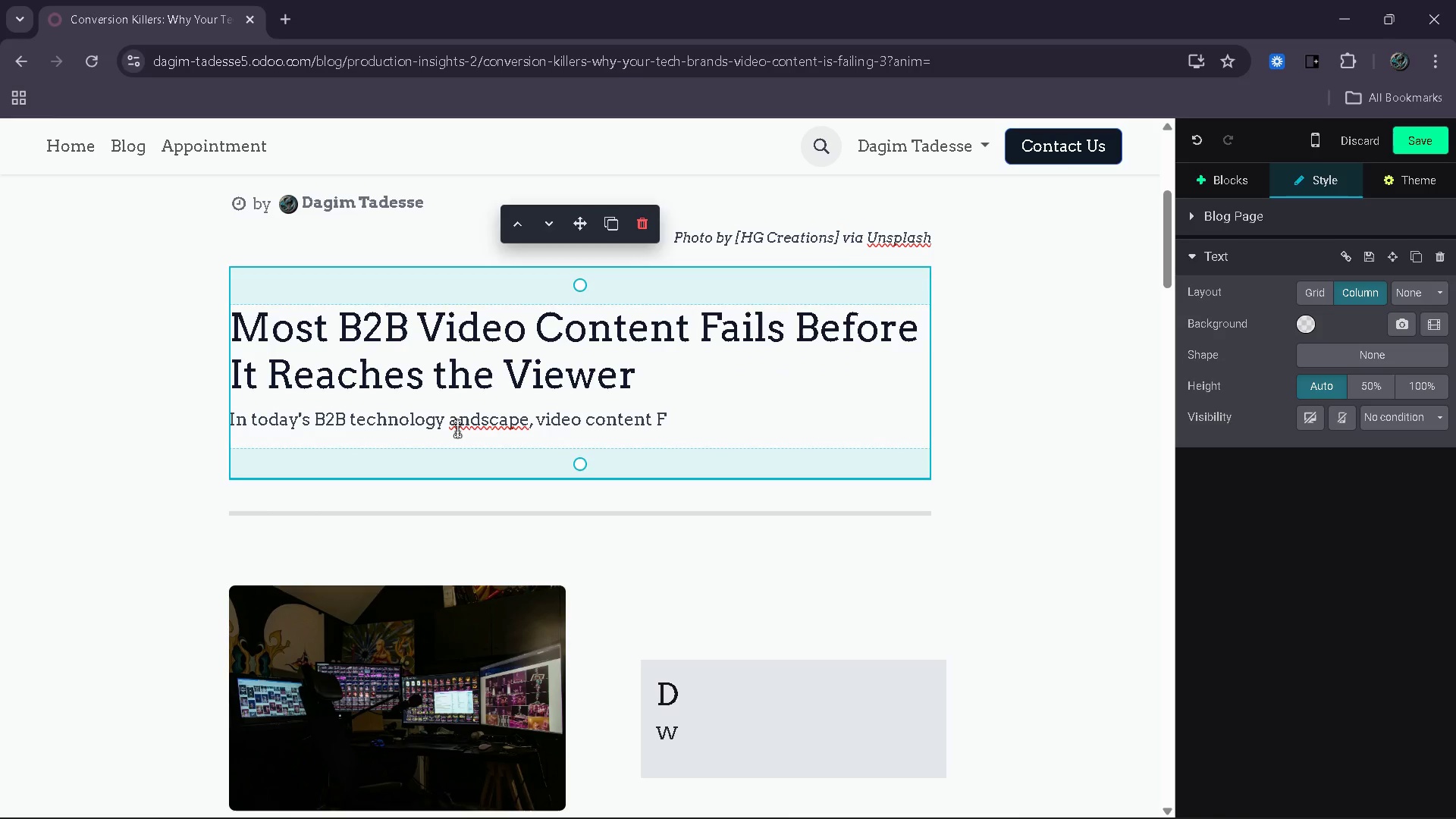 
key(ArrowLeft)
 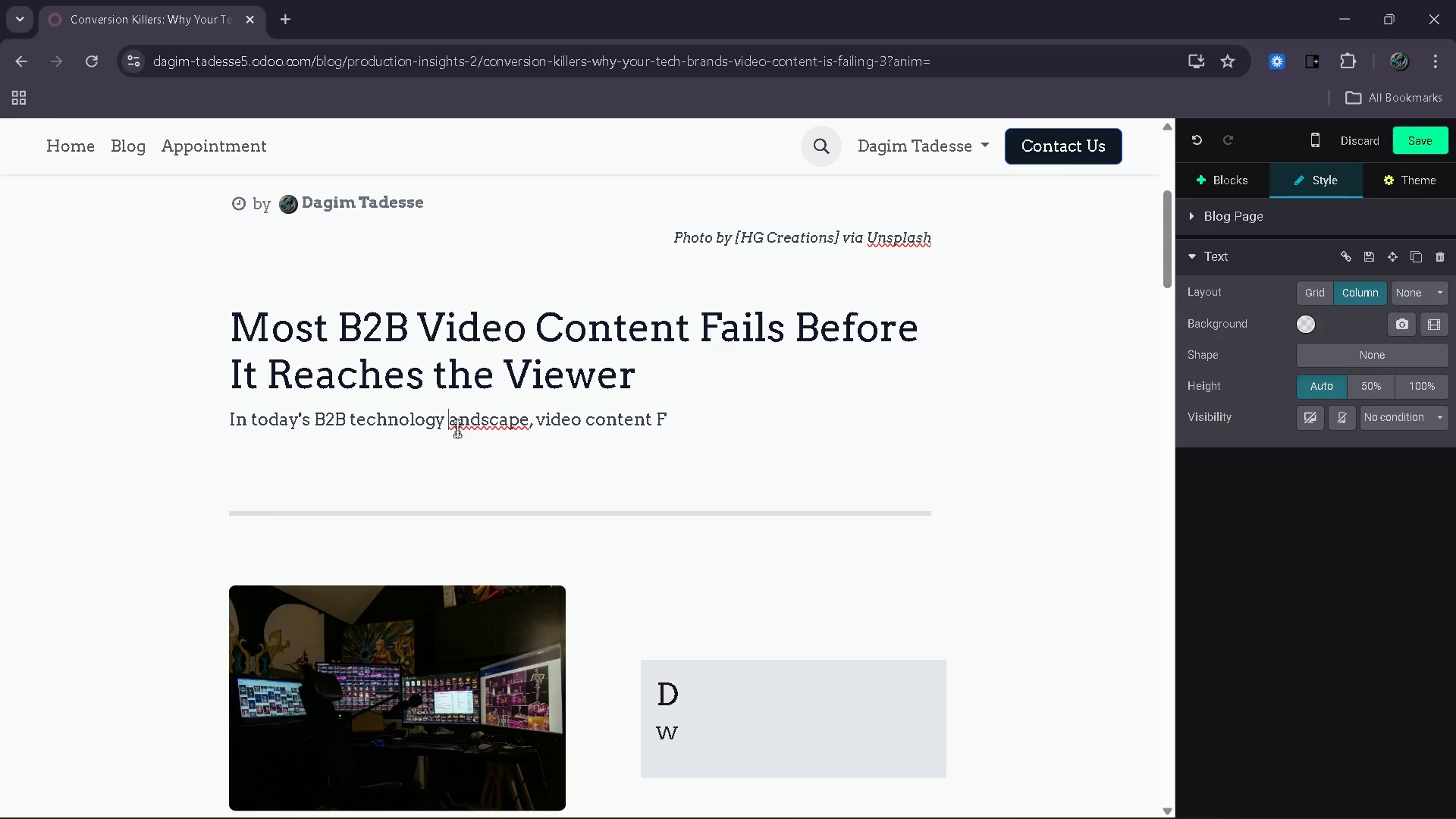 
key(L)
 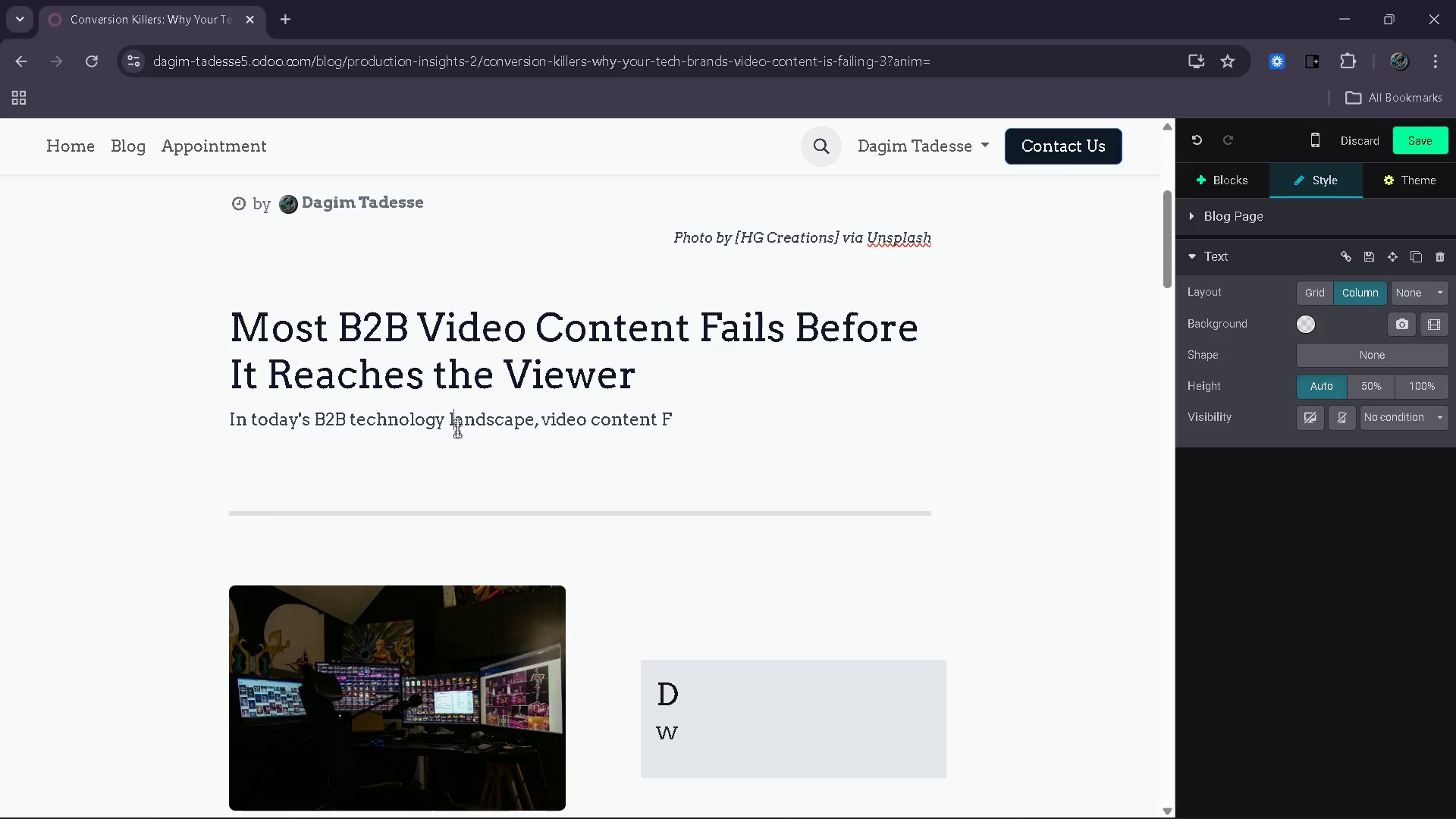 
key(End)
 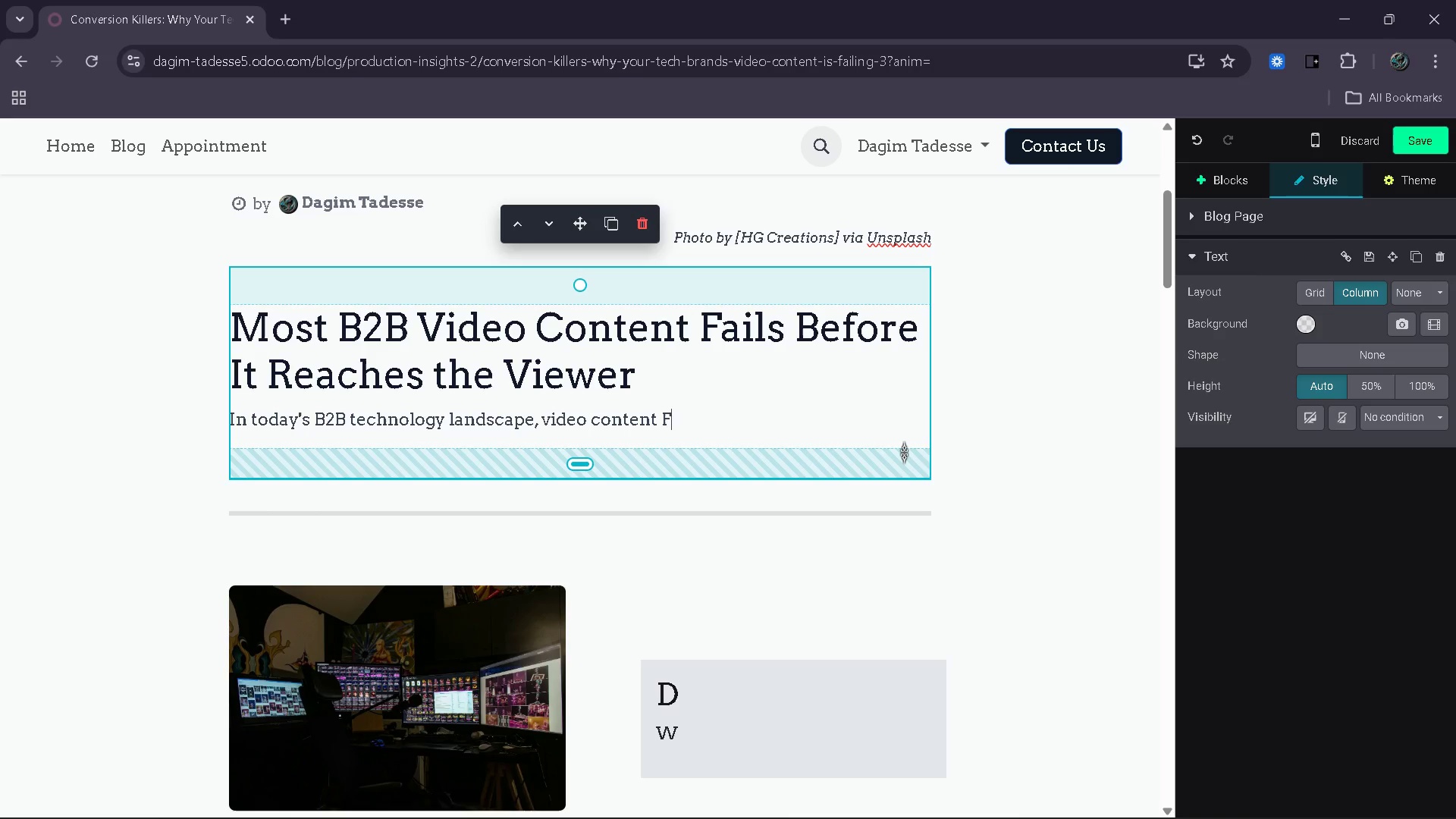 
wait(9.09)
 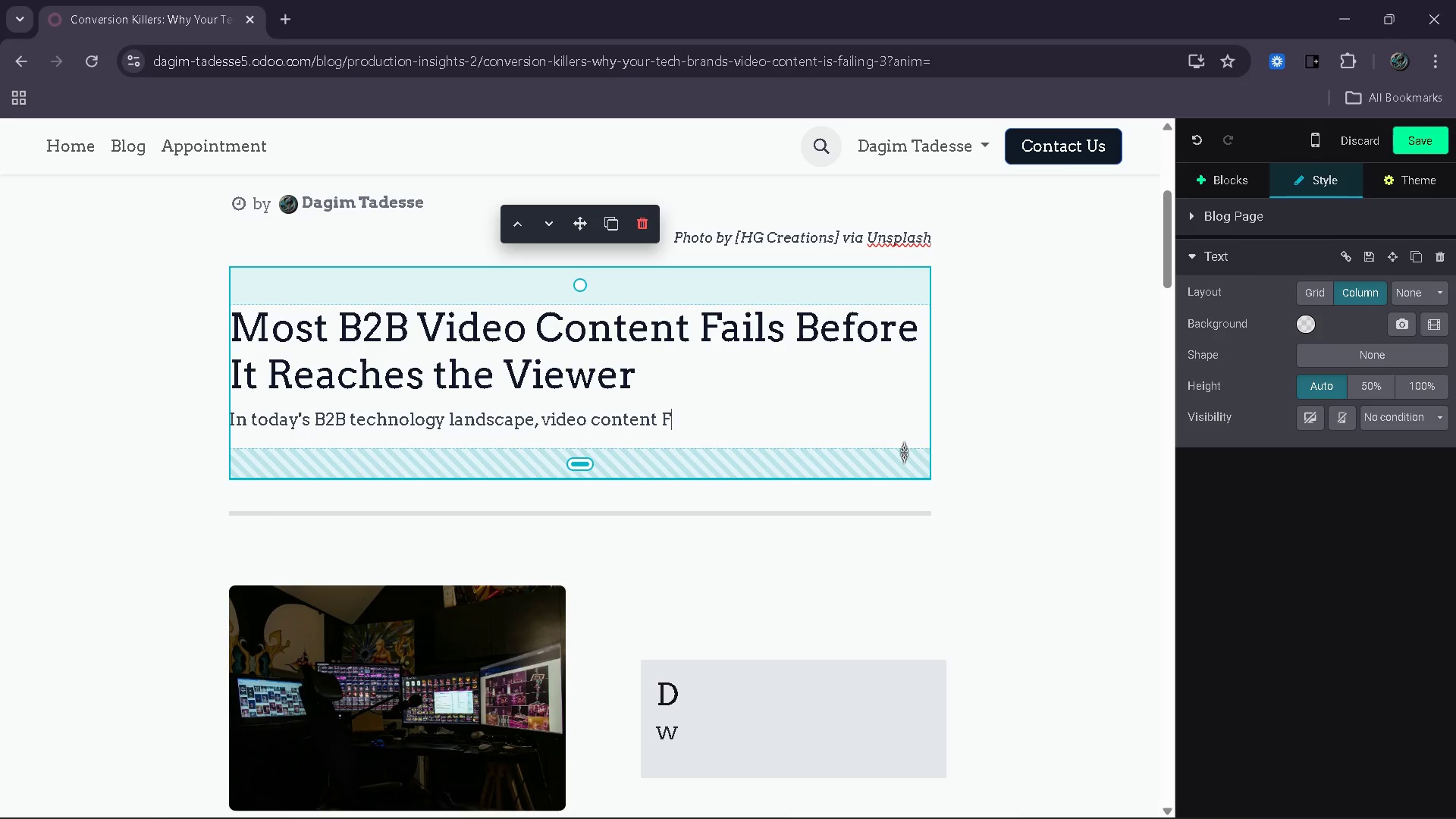 
key(Backspace)
type(is produced at a higher volume than even before )
 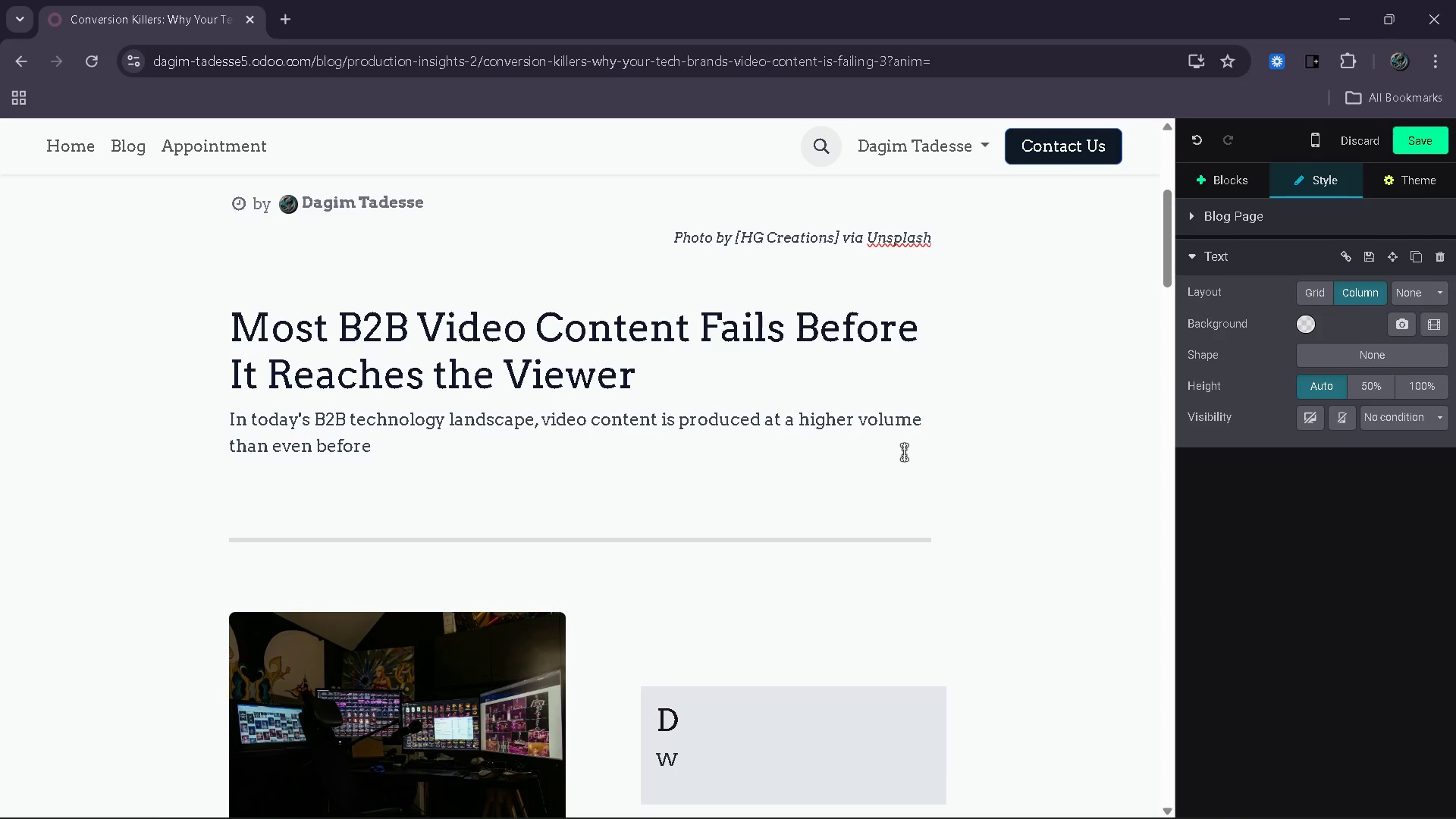 
wait(6.67)
 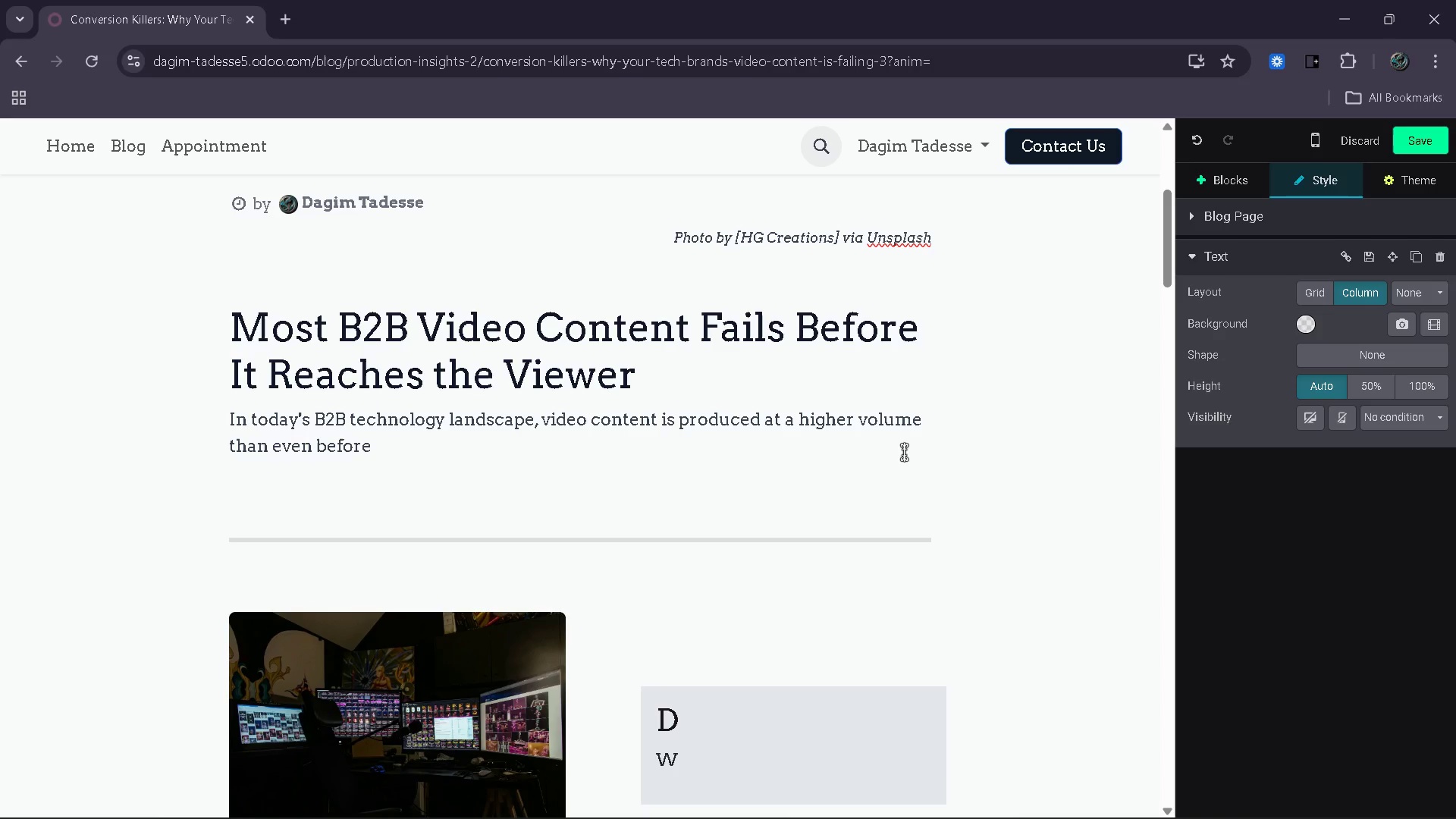 
type(. Yet adviise)
 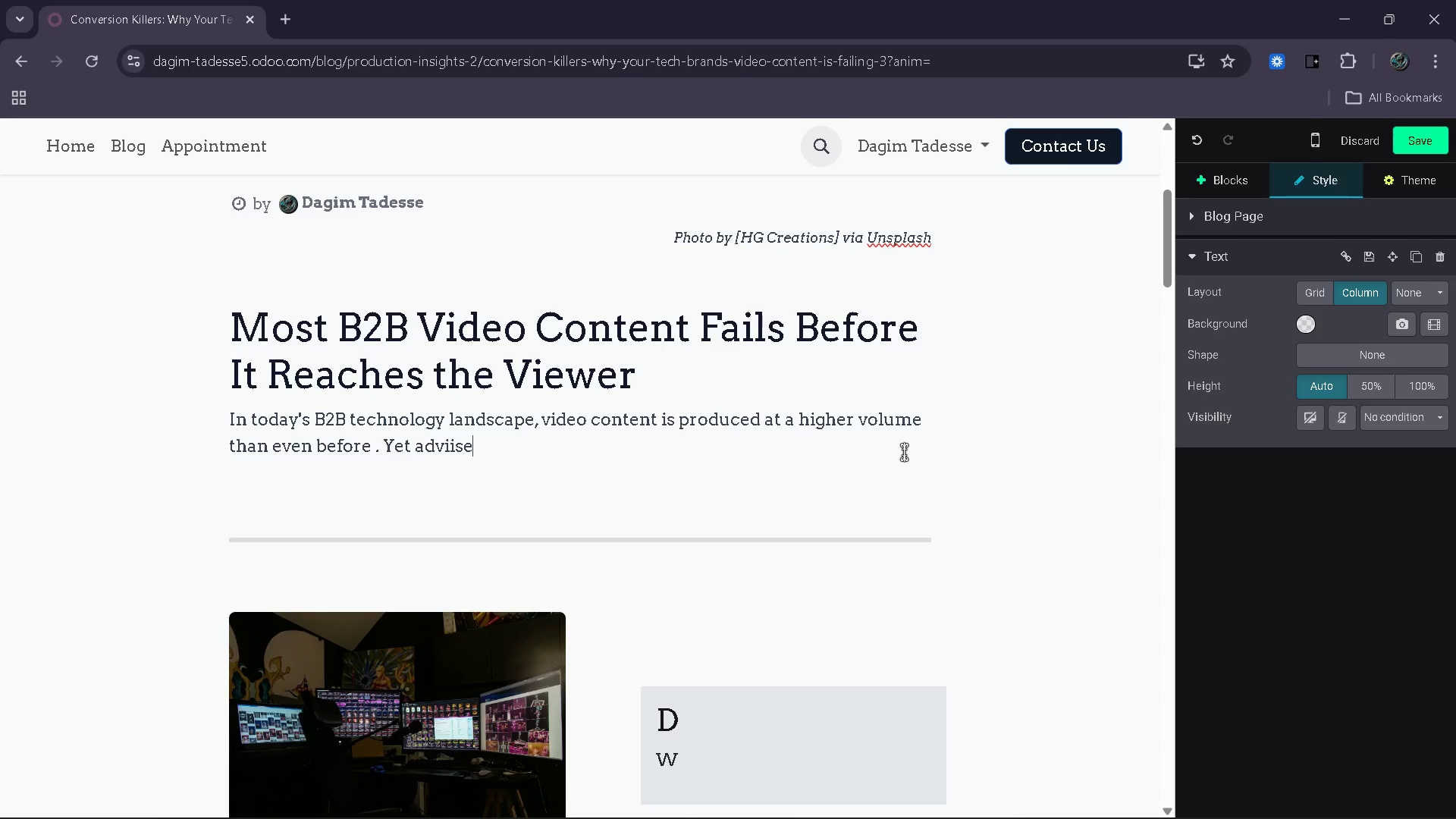 
key(Backspace)
key(Backspace)
key(Backspace)
type(de)
key(Backspace)
key(Backspace)
type(se)
 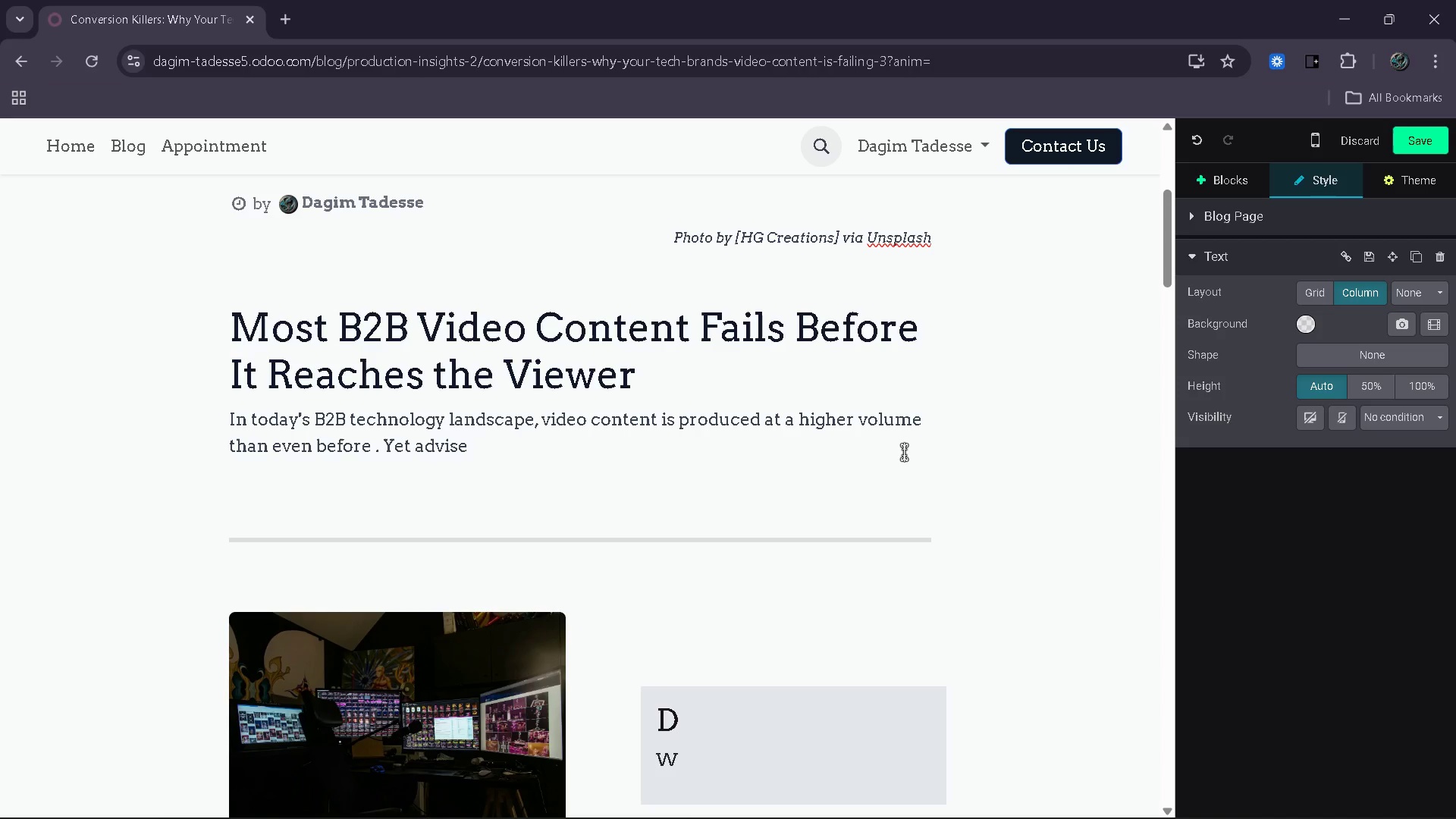 
wait(13.0)
 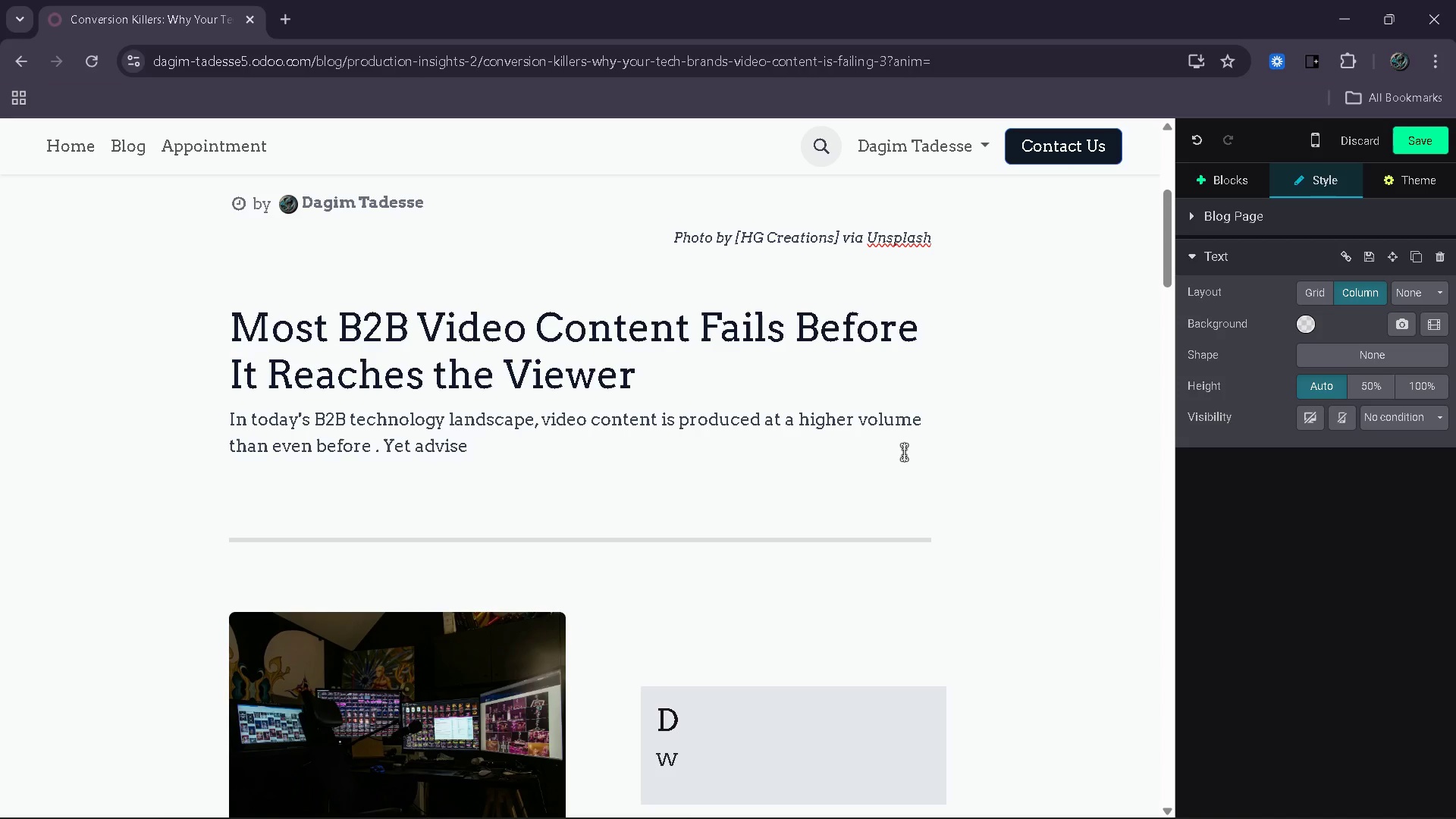 
key(Backspace)
key(Backspace)
key(Backspace)
key(Backspace)
key(Backspace)
key(Backspace)
type(despite increased inc)
key(Backspace)
type(vestmennt )
key(Backspace)
key(Backspace)
key(Backspace)
type(t in production, many companies )
 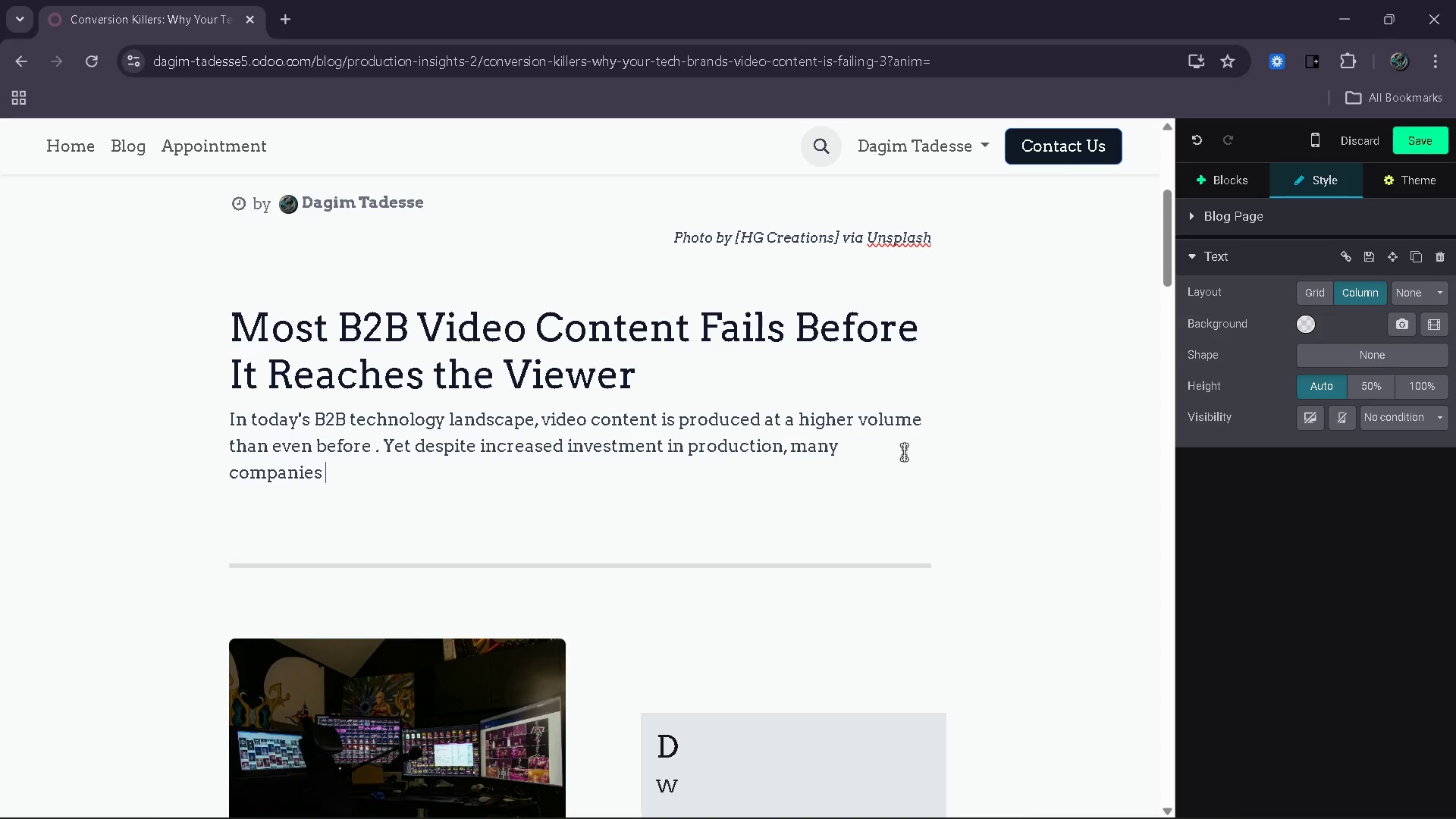 
wait(5.69)
 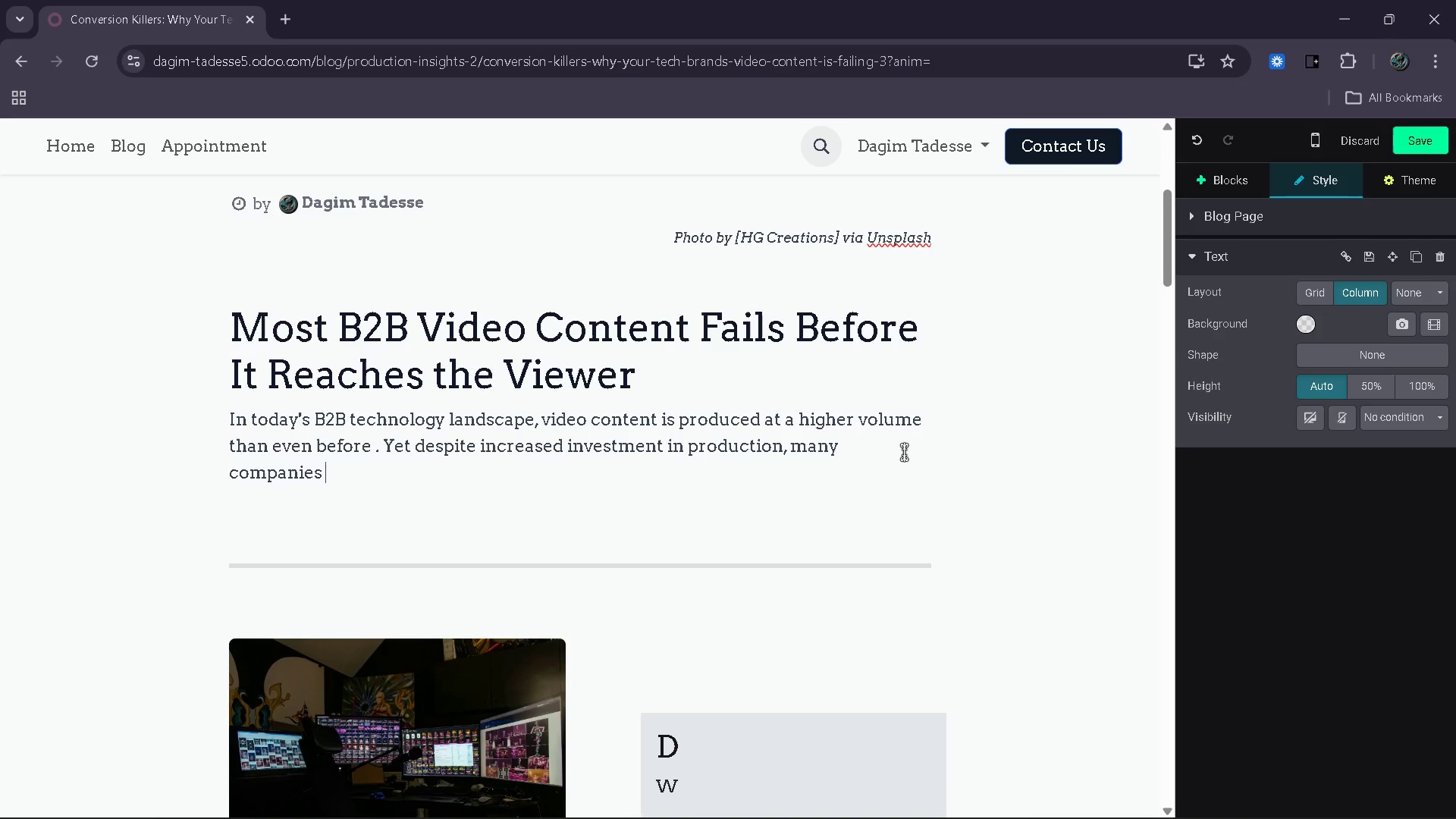 
type(continue to experiences)
key(Backspace)
type( weak exper)
key(Backspace)
key(Backspace)
key(Backspace)
key(Backspace)
type(ngagement, poor conversion ar)
key(Backspace)
type(ate)
key(Backspace)
key(Backspace)
key(Backspace)
key(Backspace)
type(rate )
key(Backspace)
type(s andlow-quality f)
key(Backspace)
type(good will )
key(Backspace)
key(Backspace)
key(Backspace)
 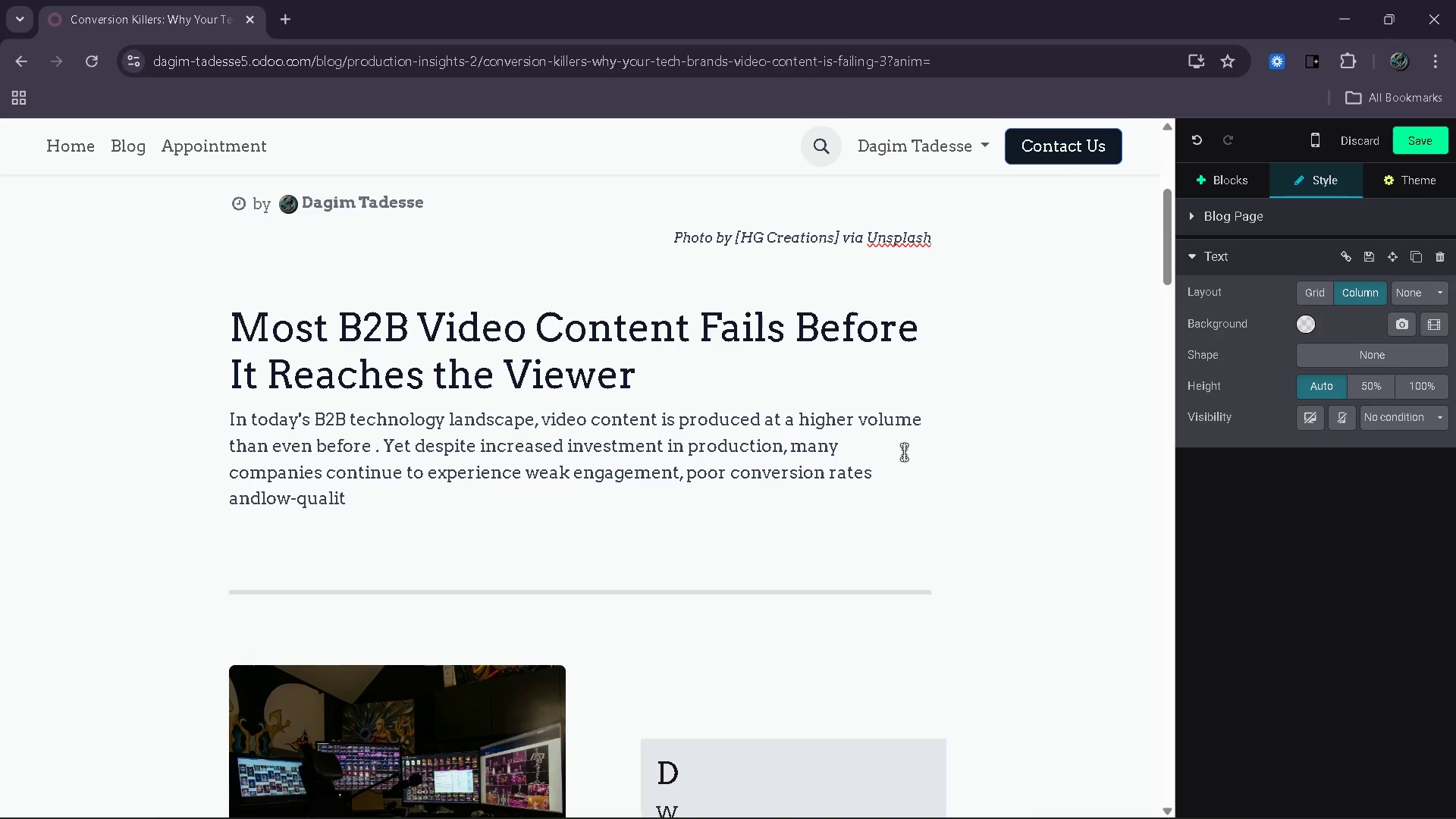 
key(Backspace)
type(ty leads)
 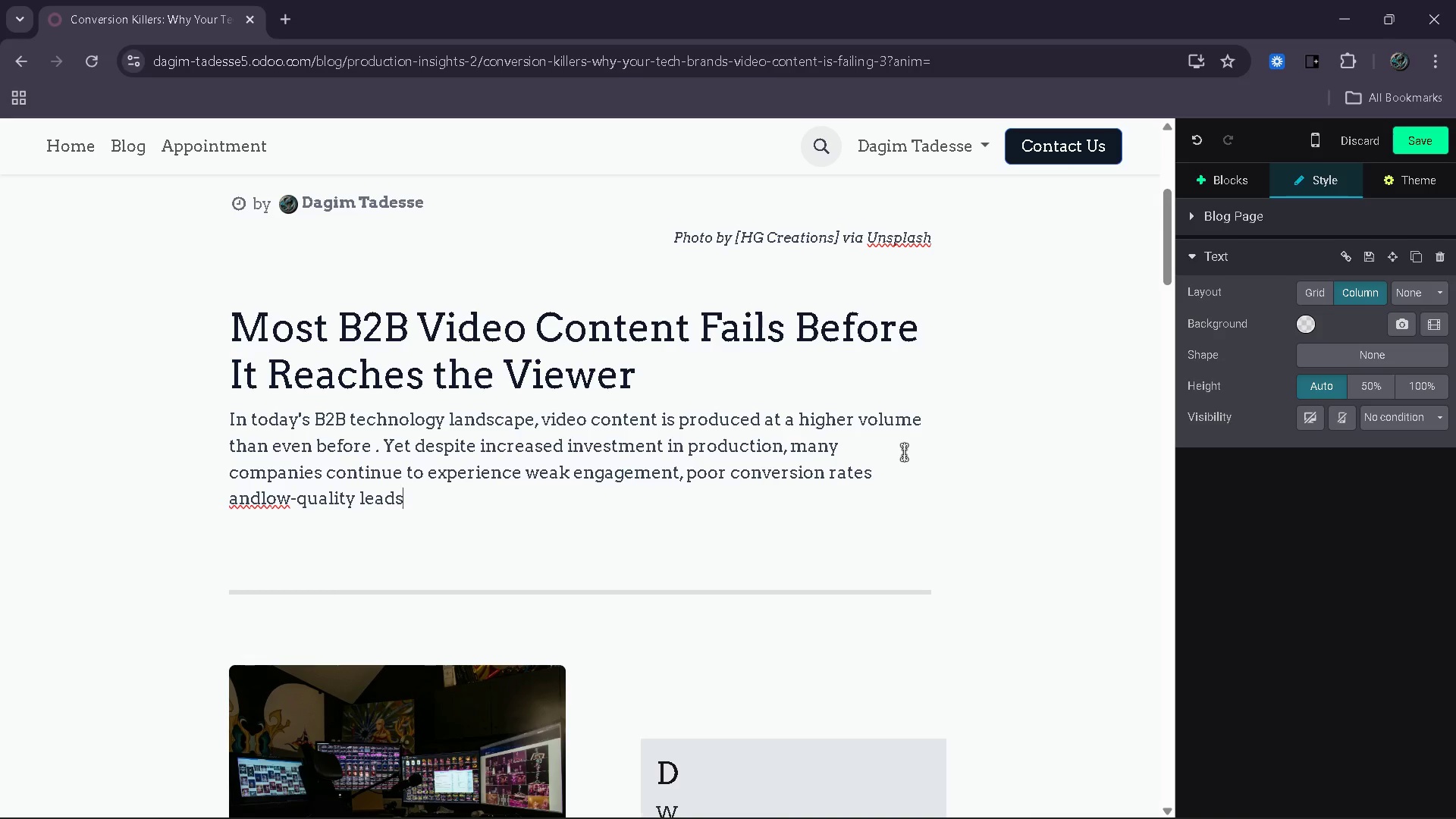 
key(Period)
 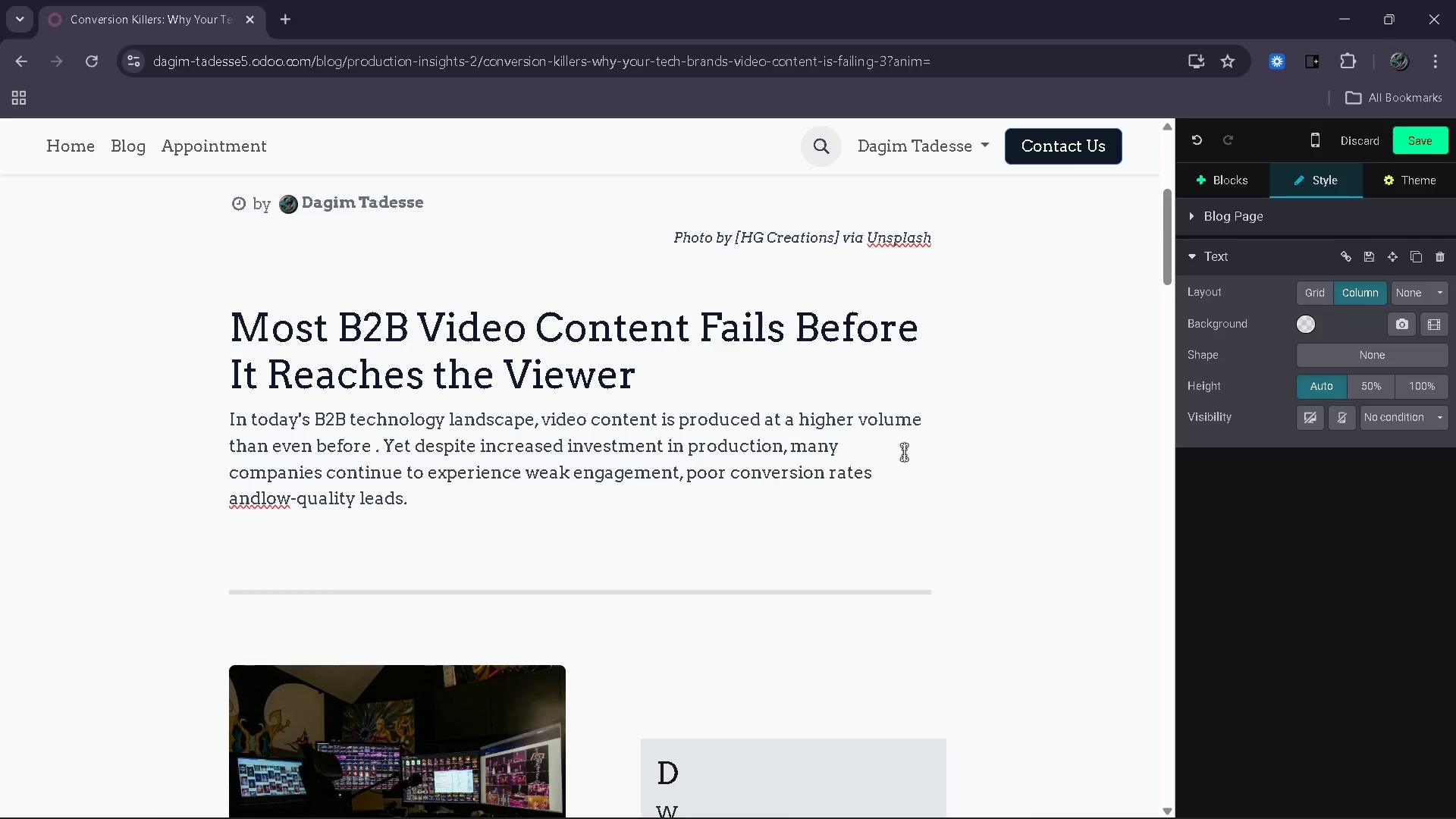 
hold_key(key=ArrowLeft, duration=0.86)
 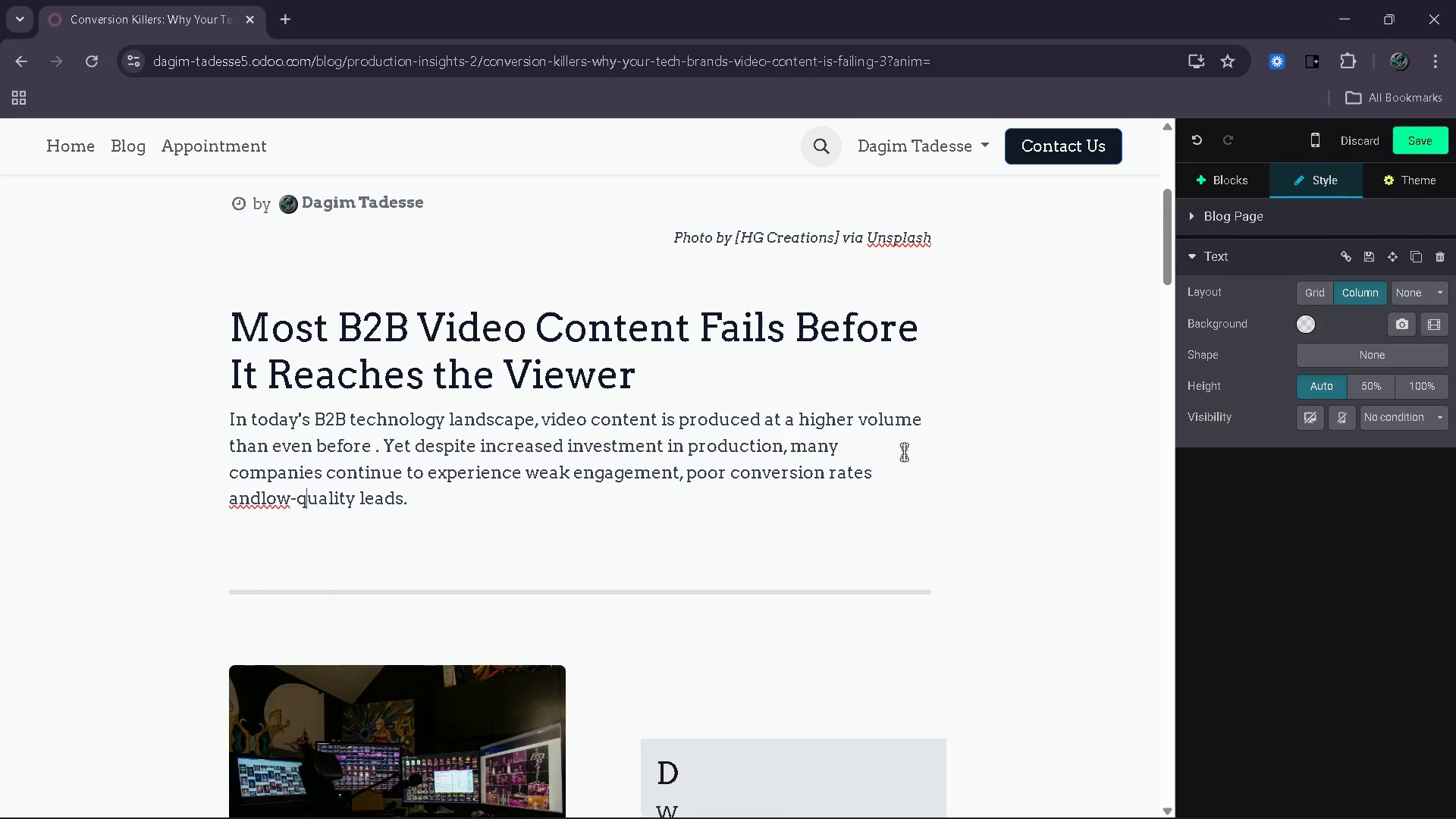 
hold_key(key=ArrowLeft, duration=0.67)
 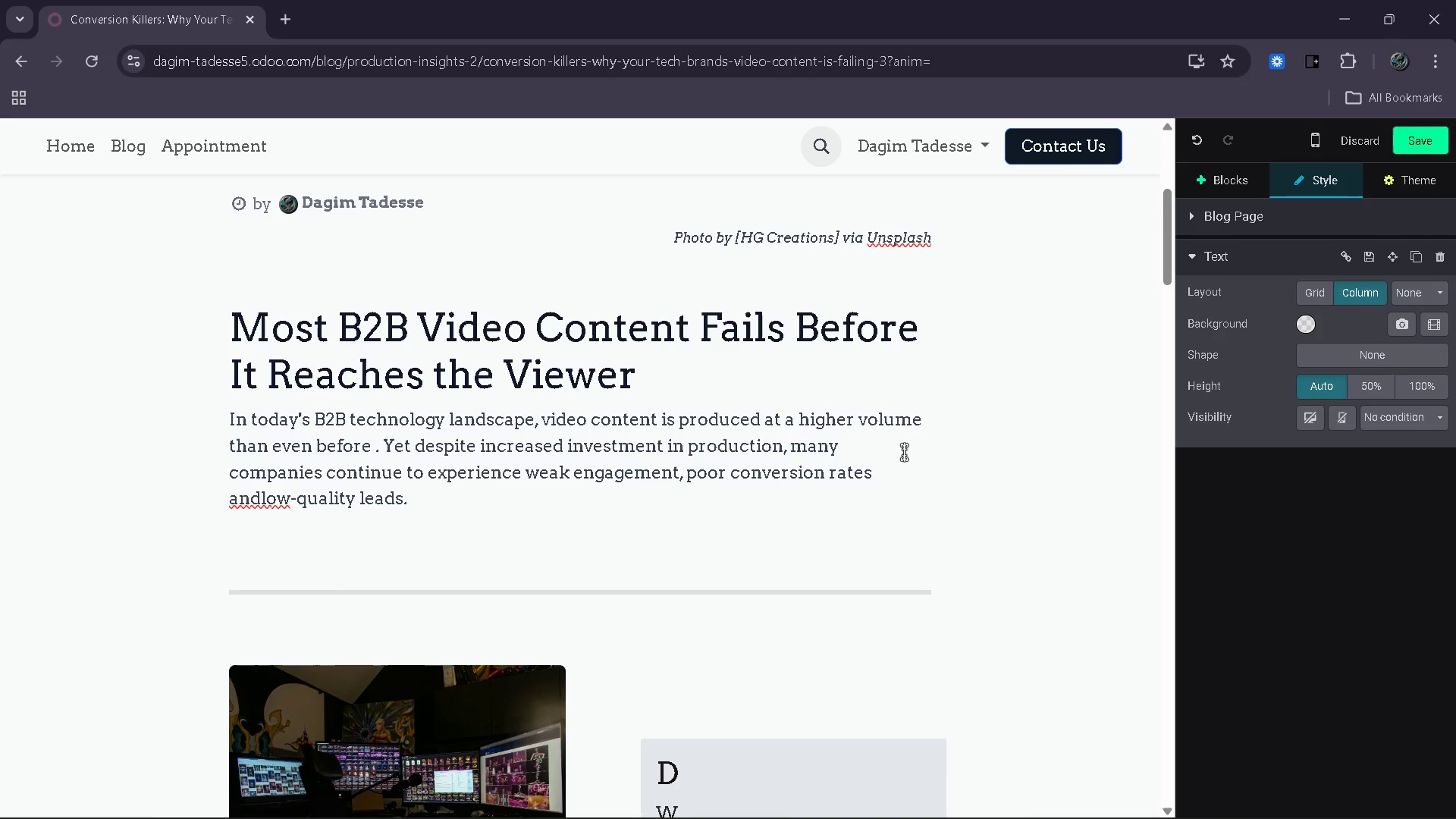 
key(ArrowRight)
 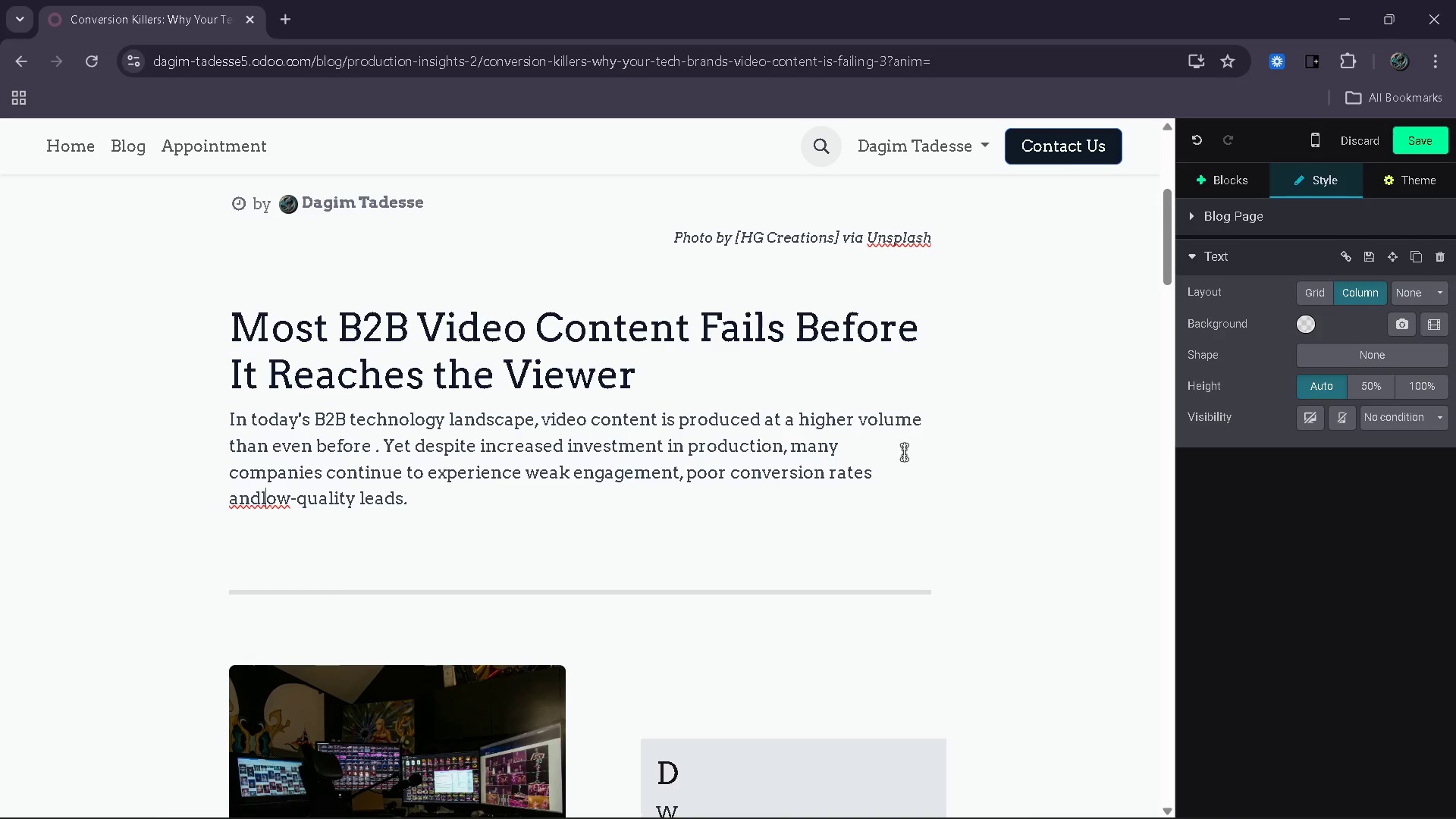 
key(ArrowRight)
 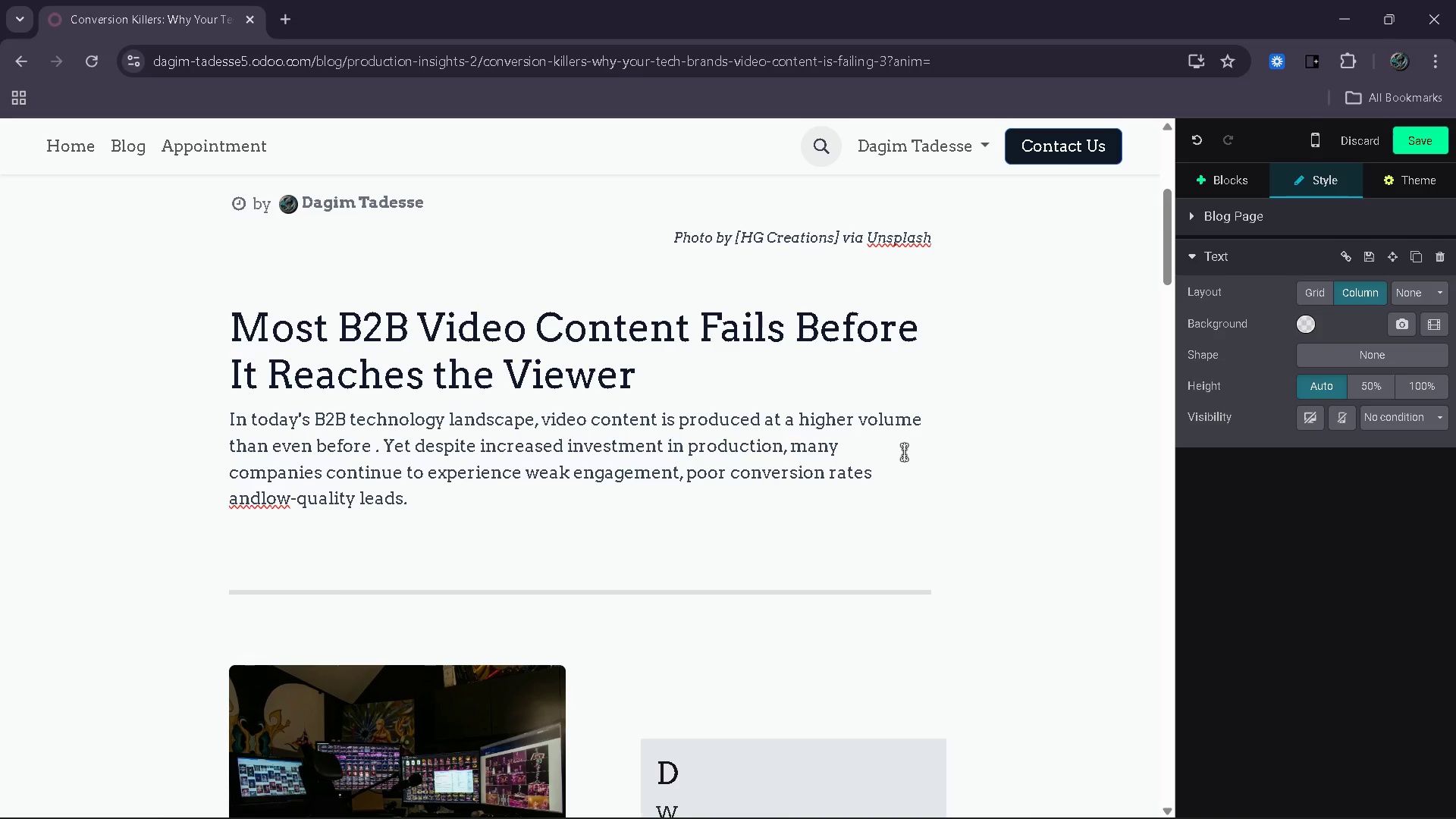 
key(ArrowLeft)
 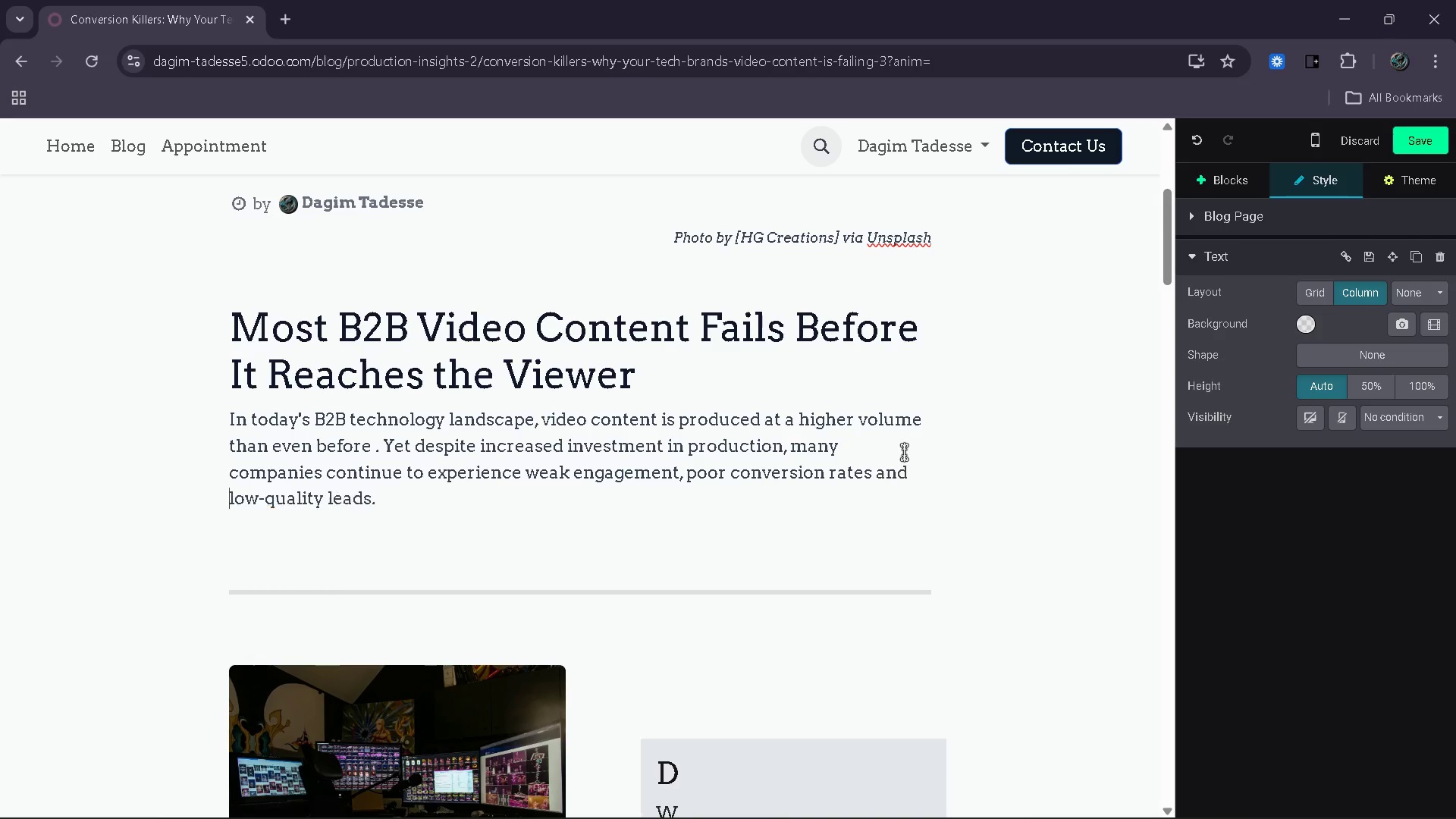 
key(Space)
 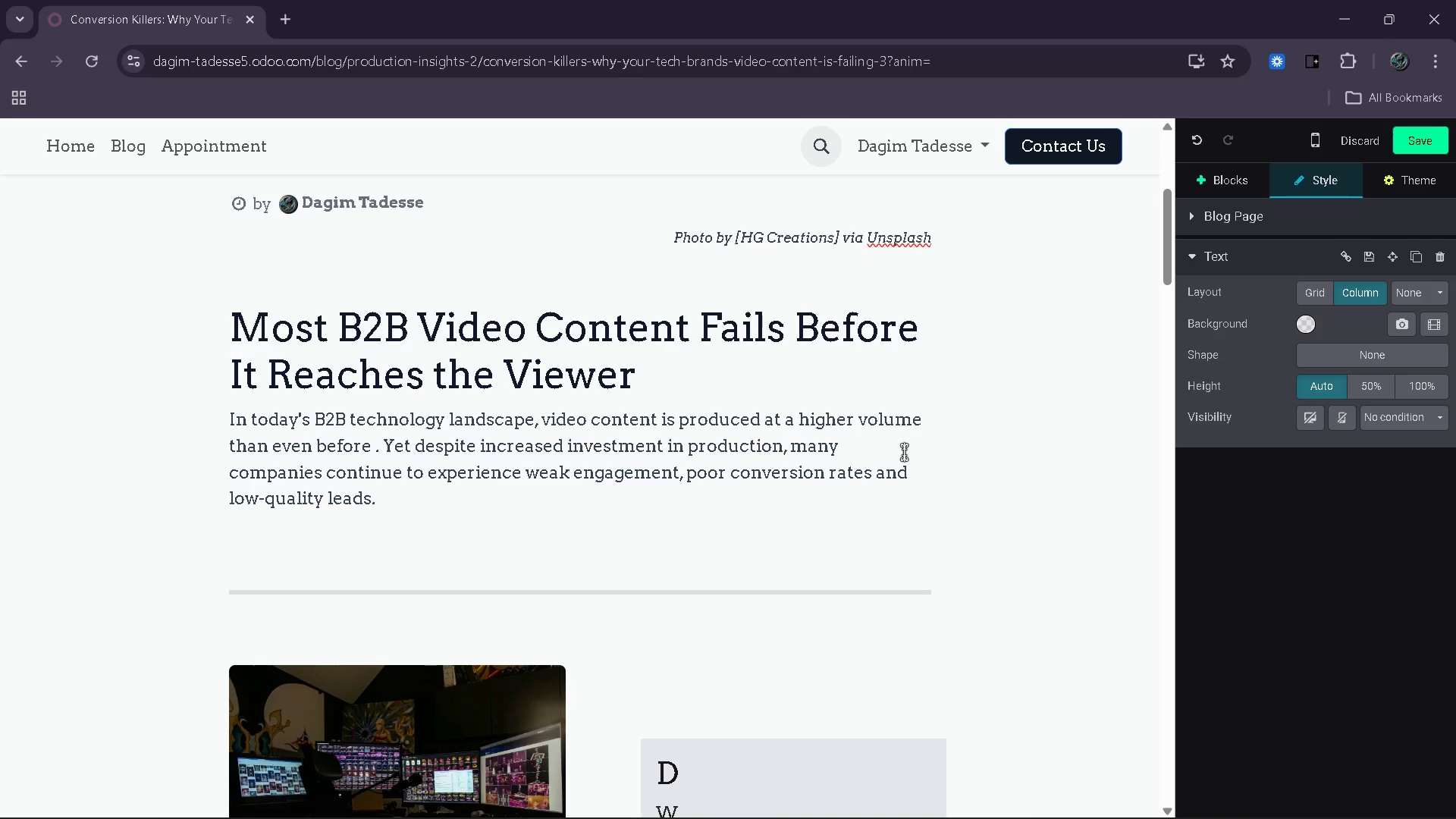 
hold_key(key=ArrowRight, duration=0.88)
 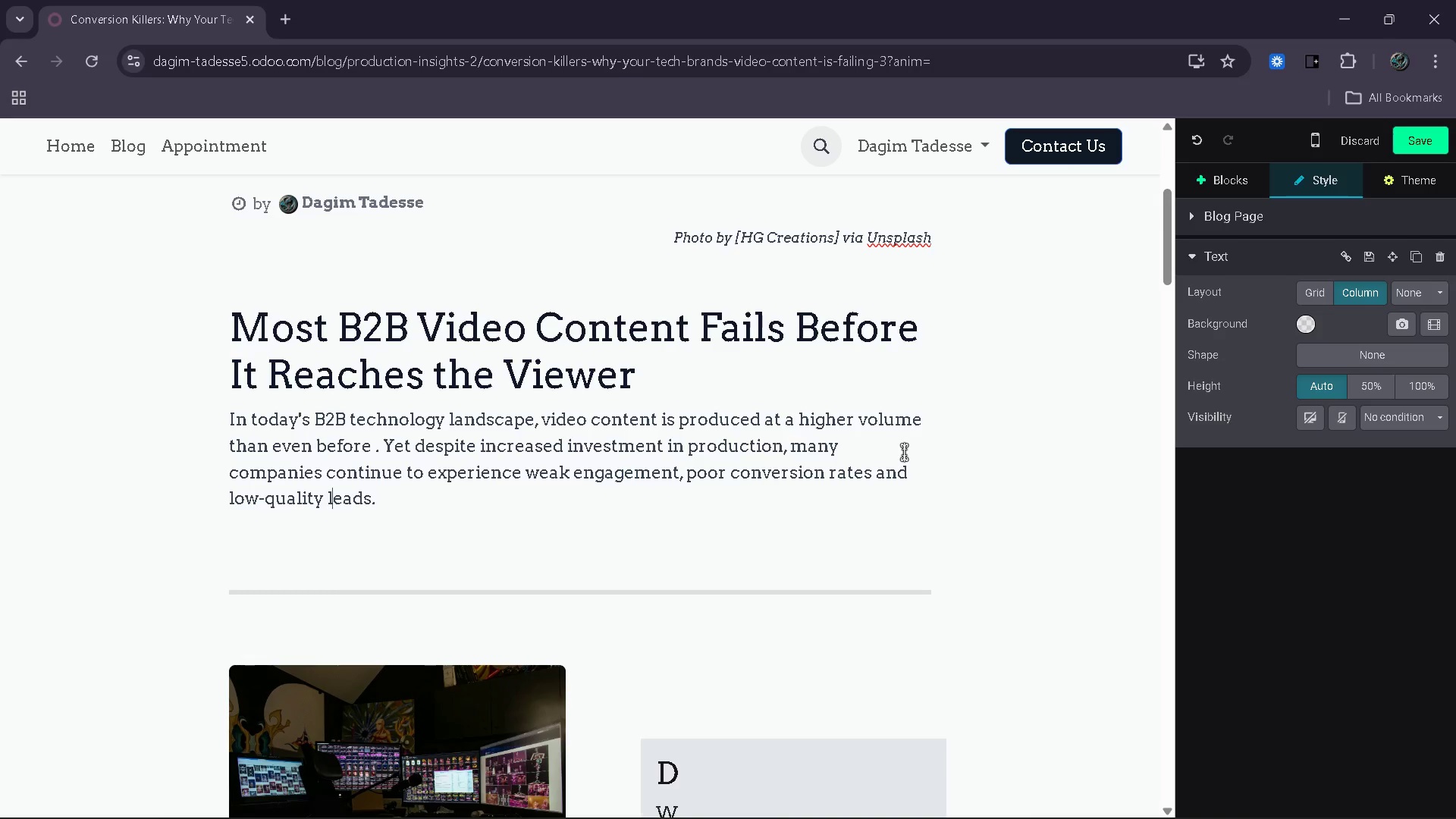 
key(ArrowRight)
 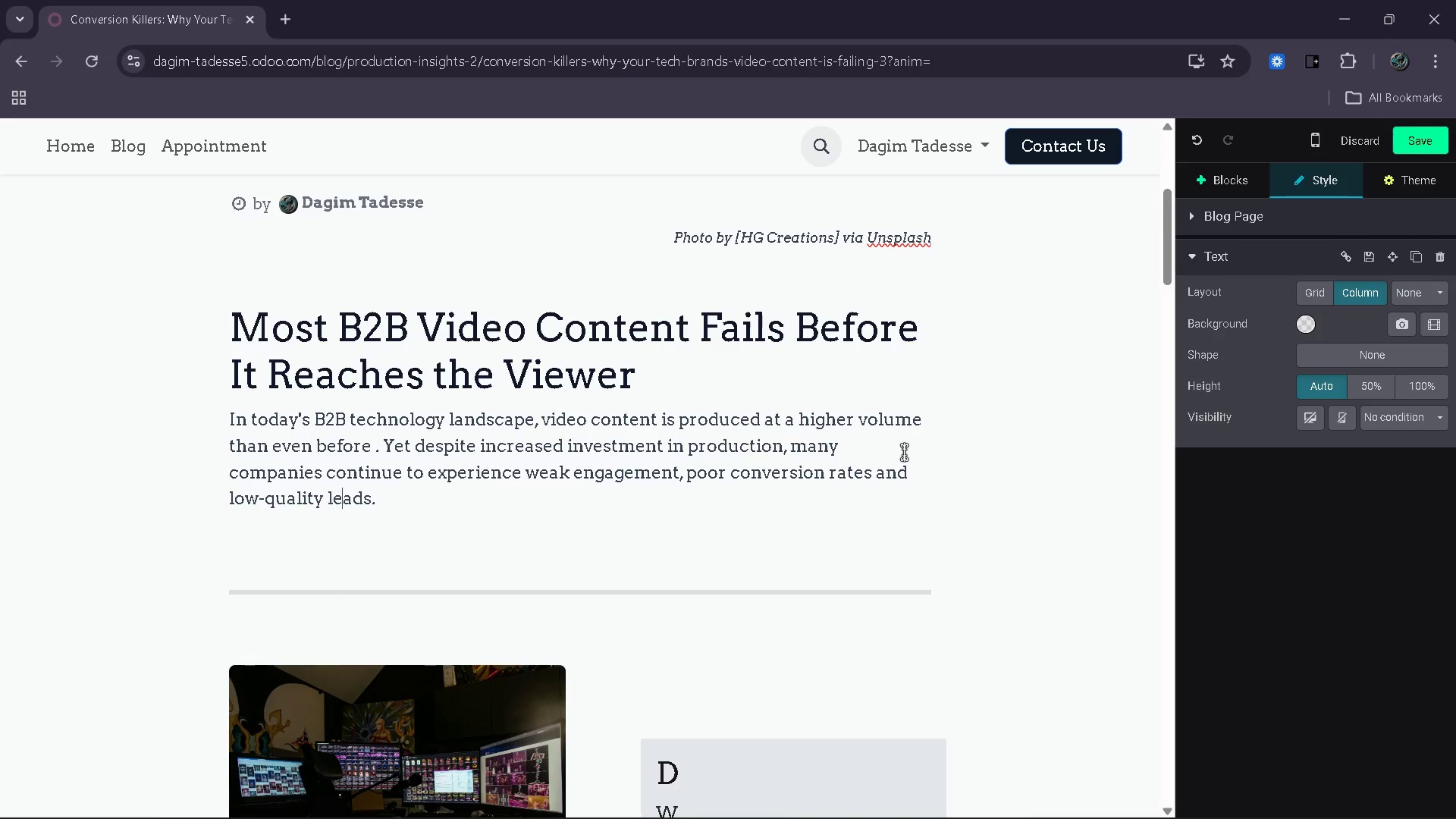 
key(ArrowRight)
 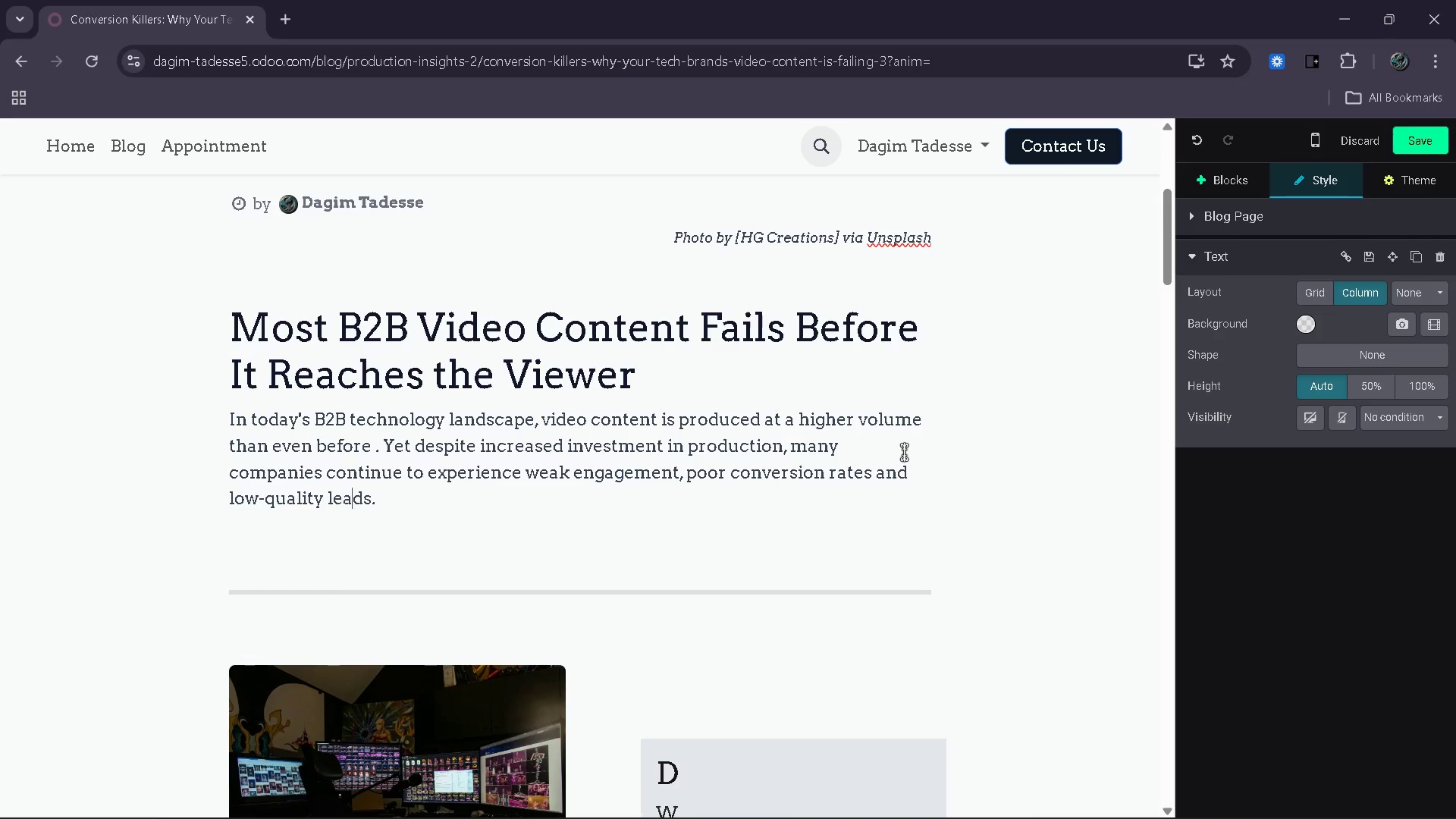 
key(ArrowRight)
 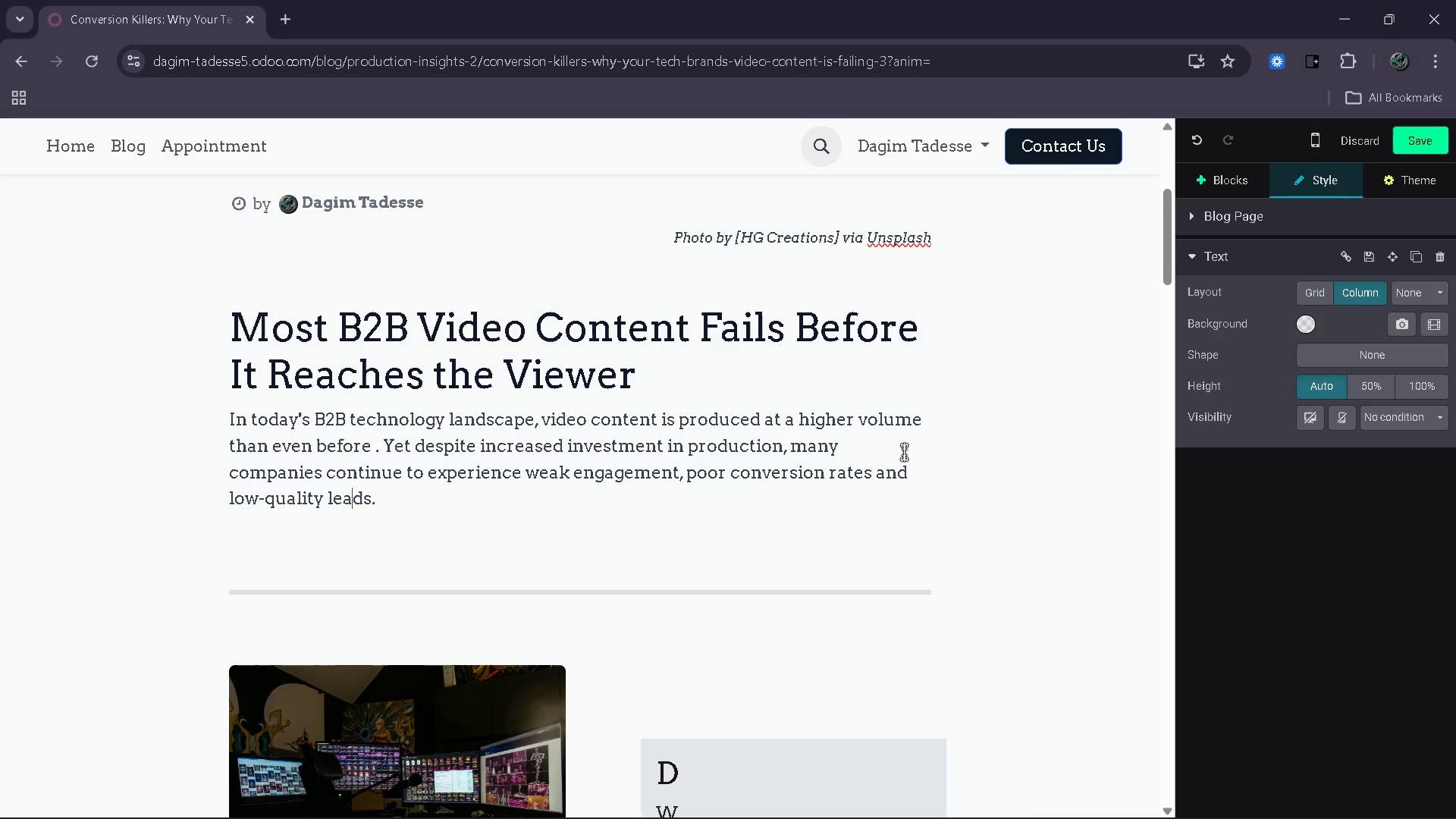 
key(ArrowRight)
 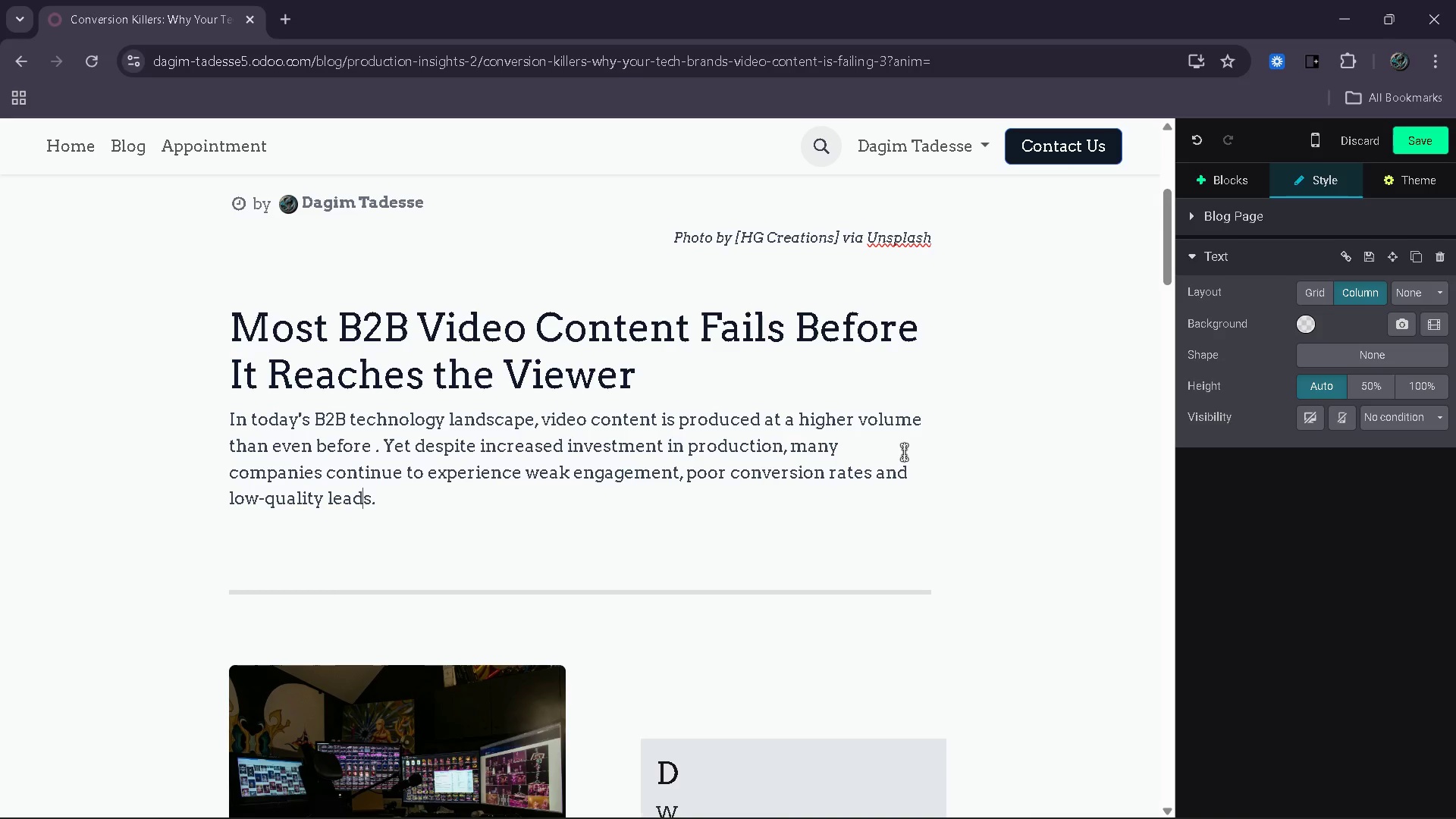 
key(ArrowRight)
 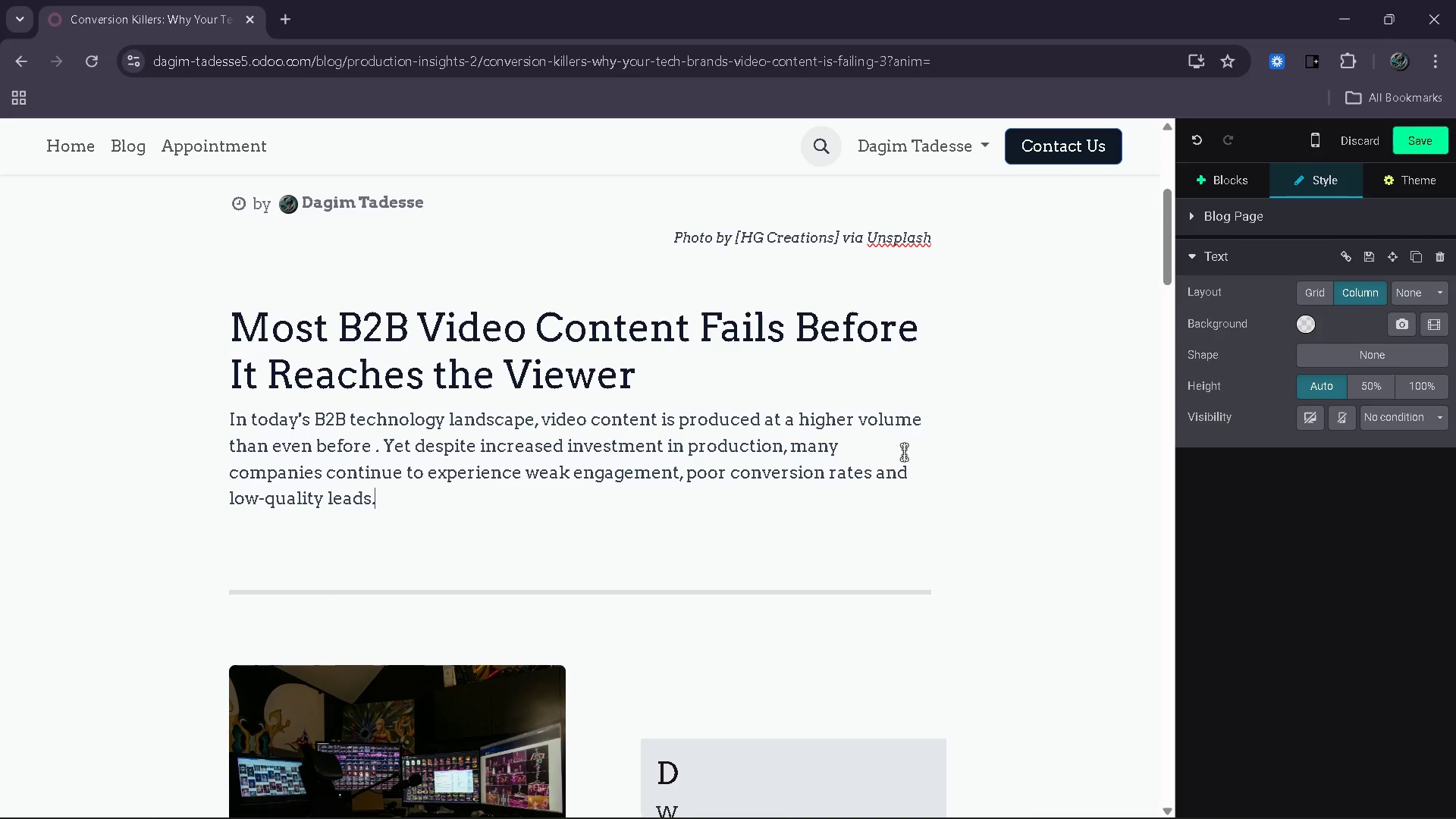 
key(ArrowRight)
 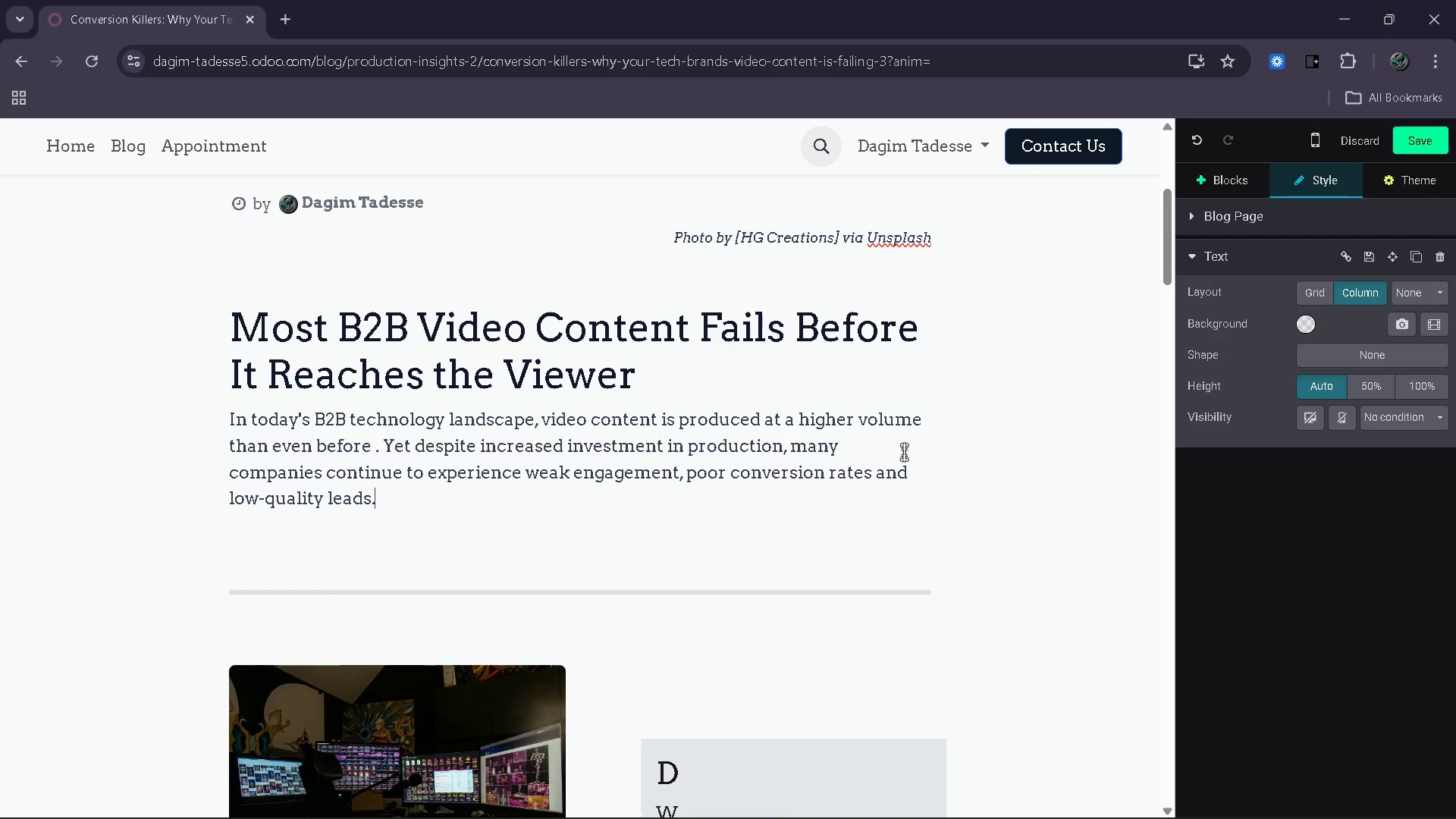 
key(ArrowRight)
 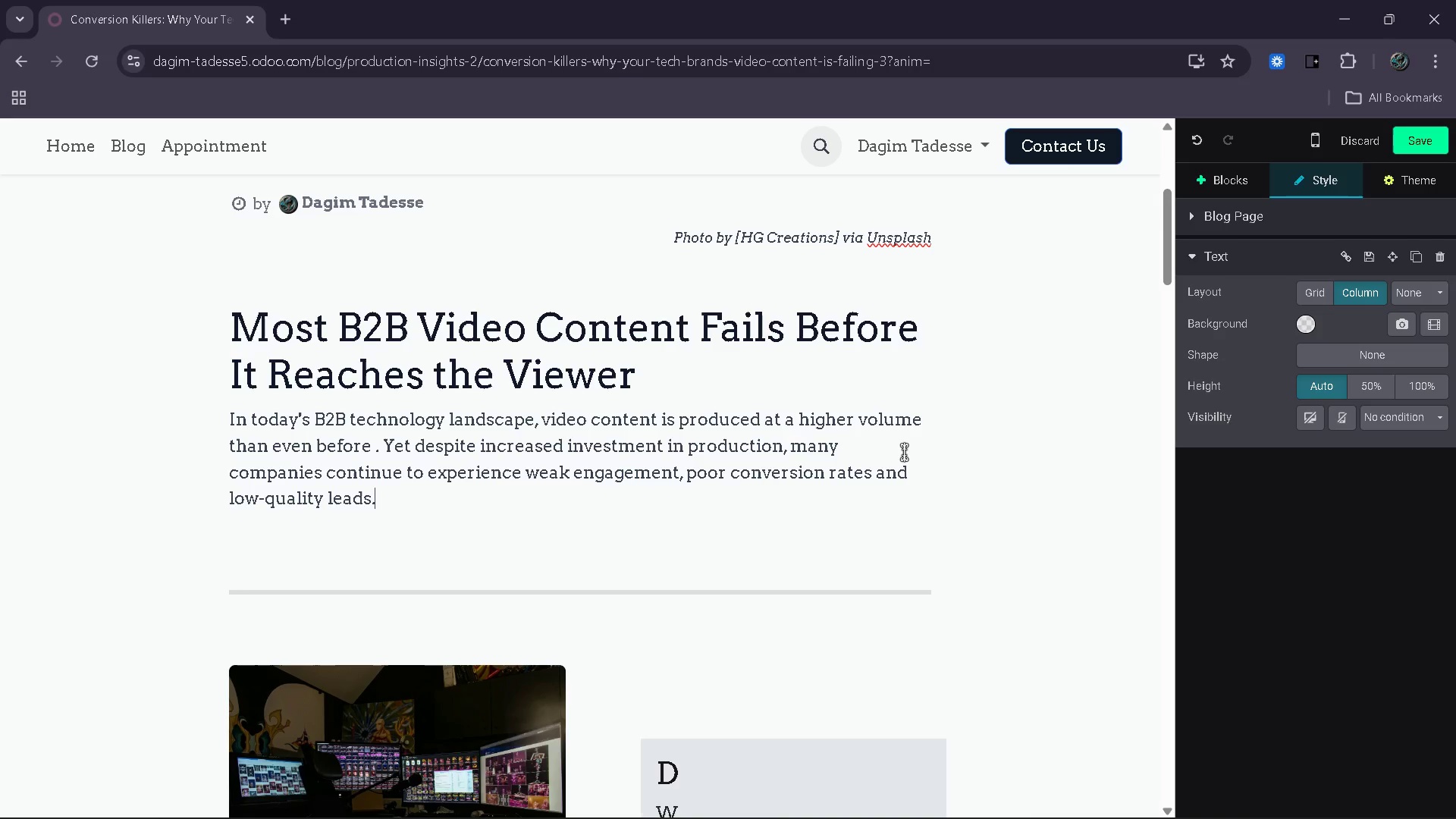 
key(ArrowLeft)
 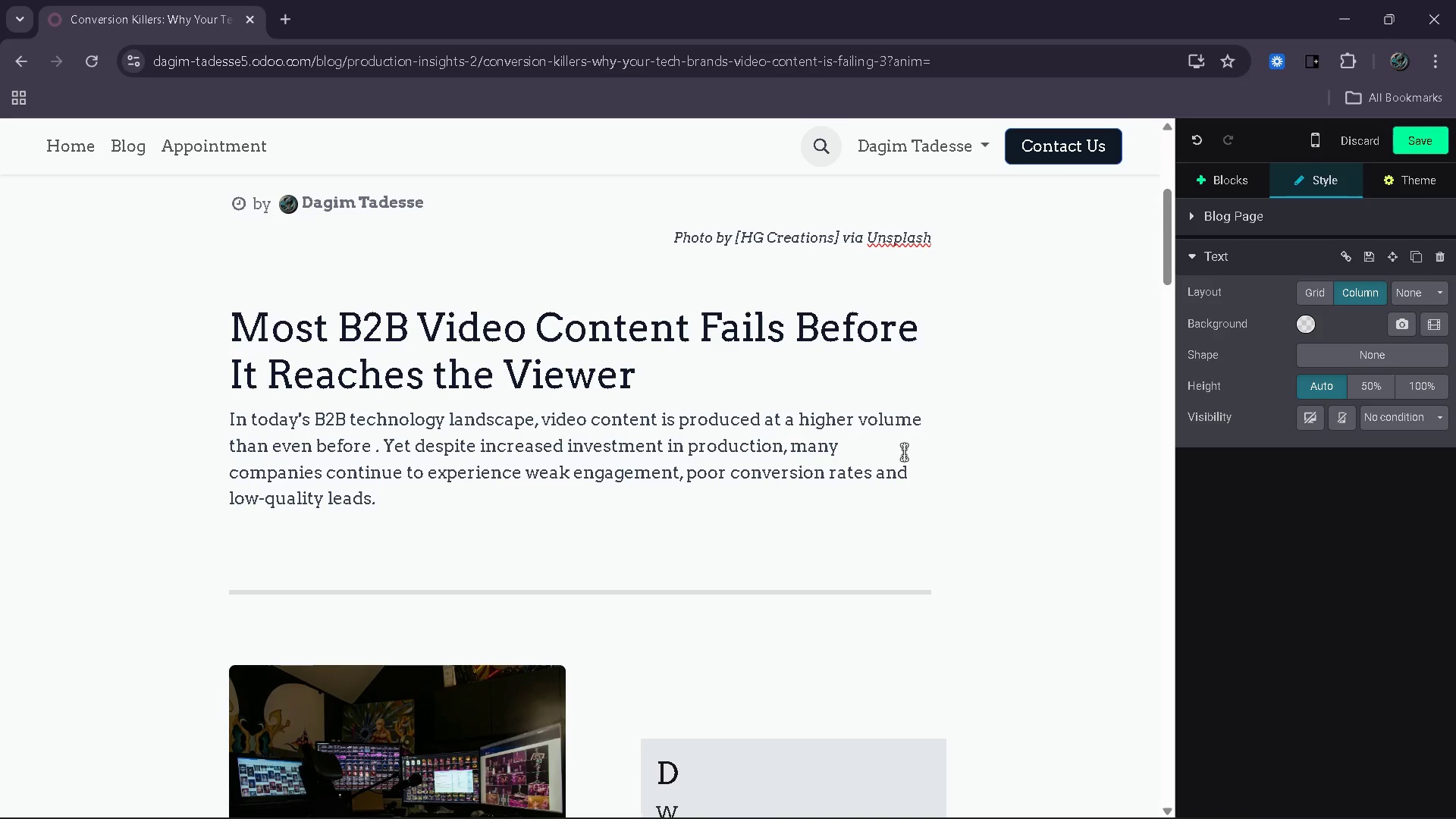 
key(Enter)
 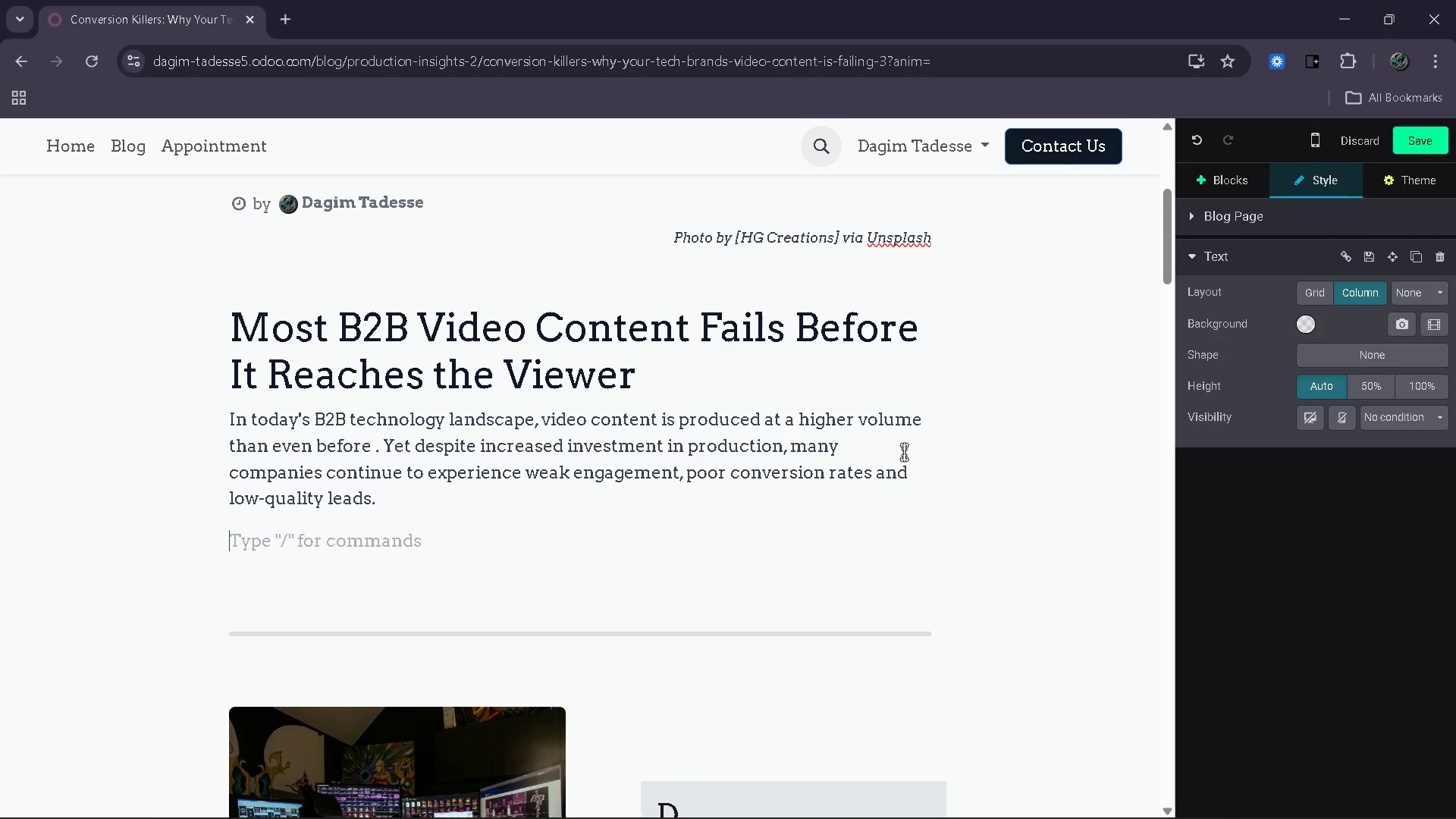 
type(R)
key(Backspace)
type(The core issue is not d)
key(Backspace)
type(video itslef it is a strategy )
 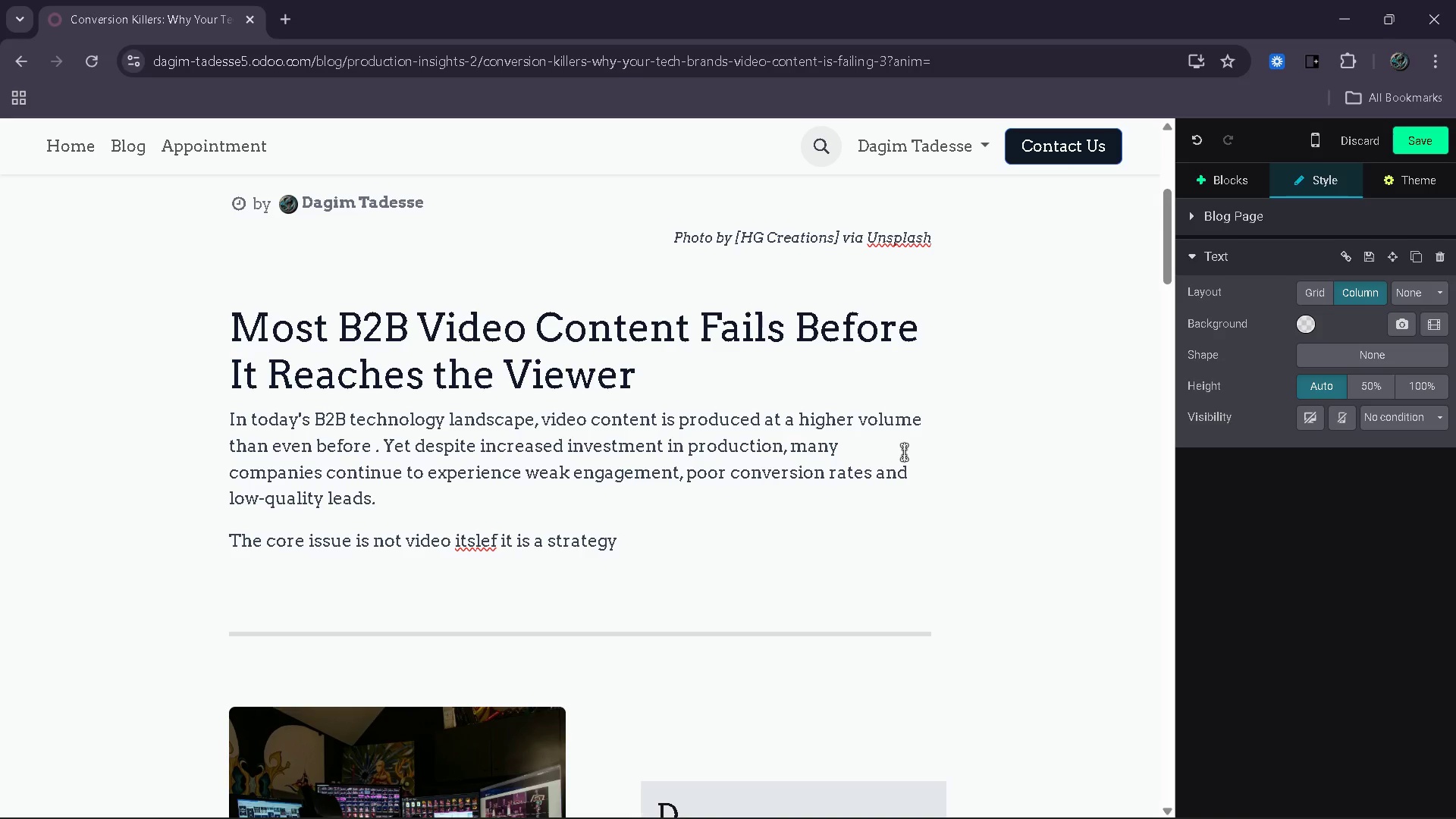 
hold_key(key=ArrowLeft, duration=0.97)
 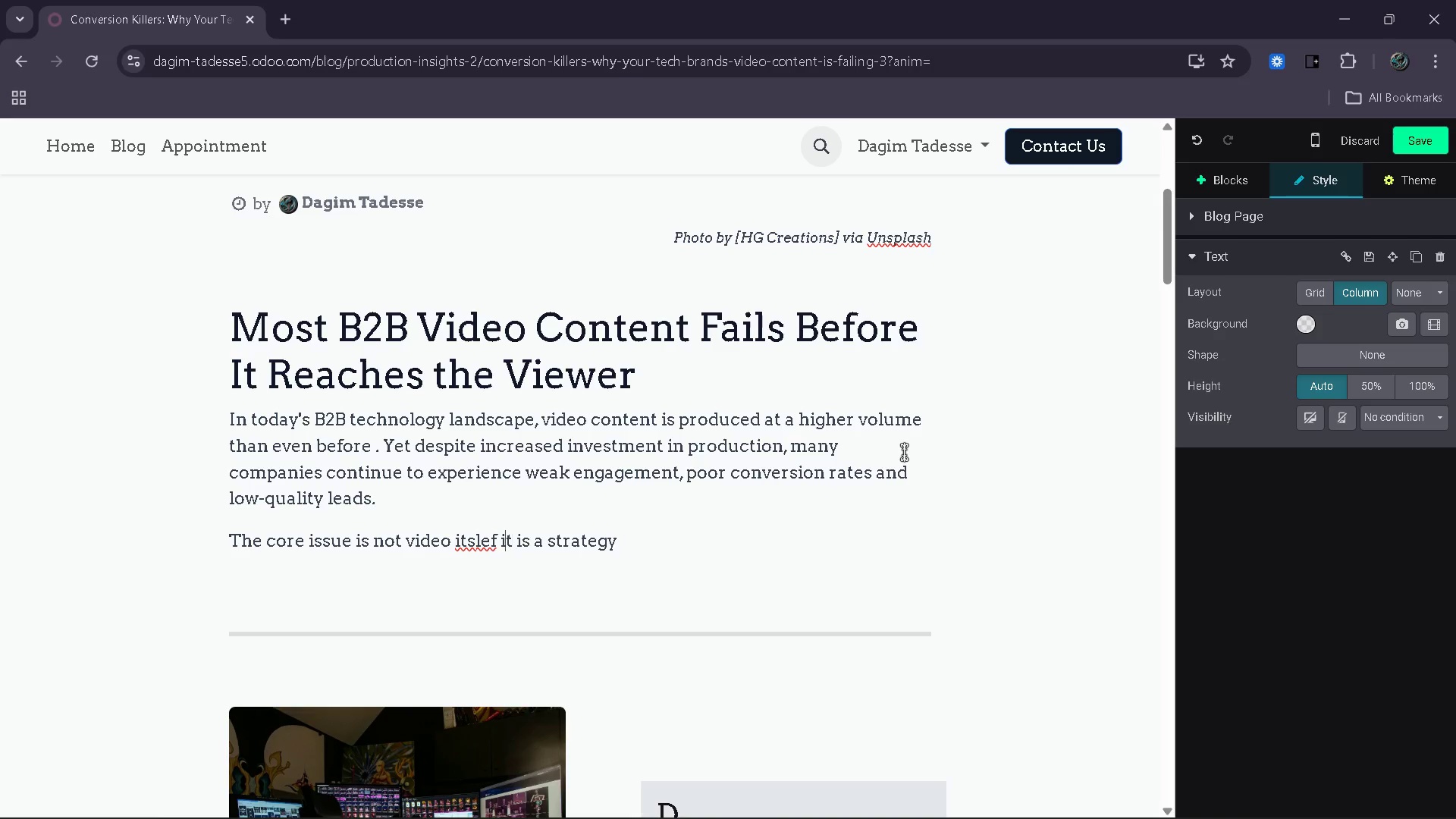 
key(ArrowLeft)
 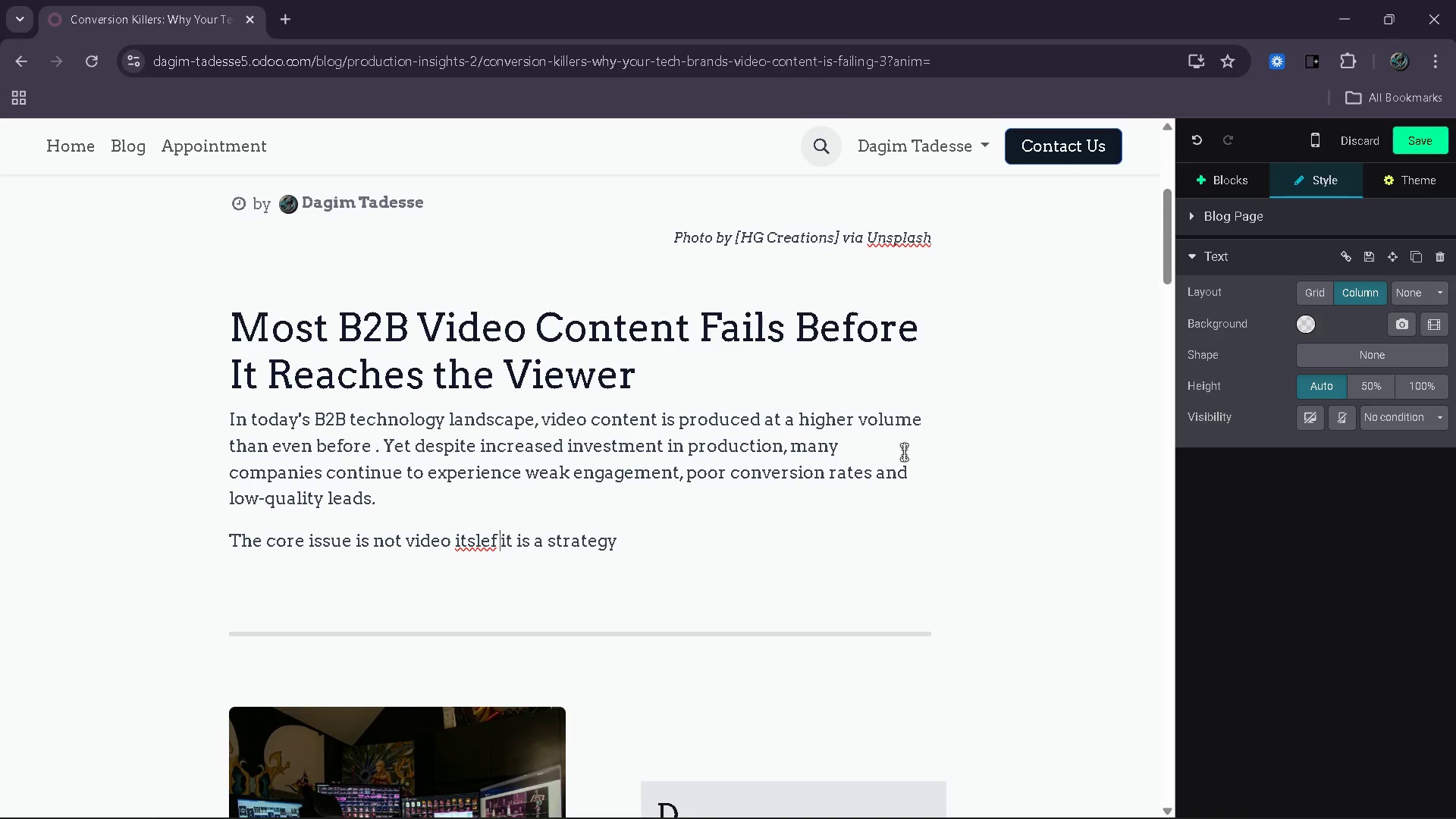 
key(ArrowLeft)
 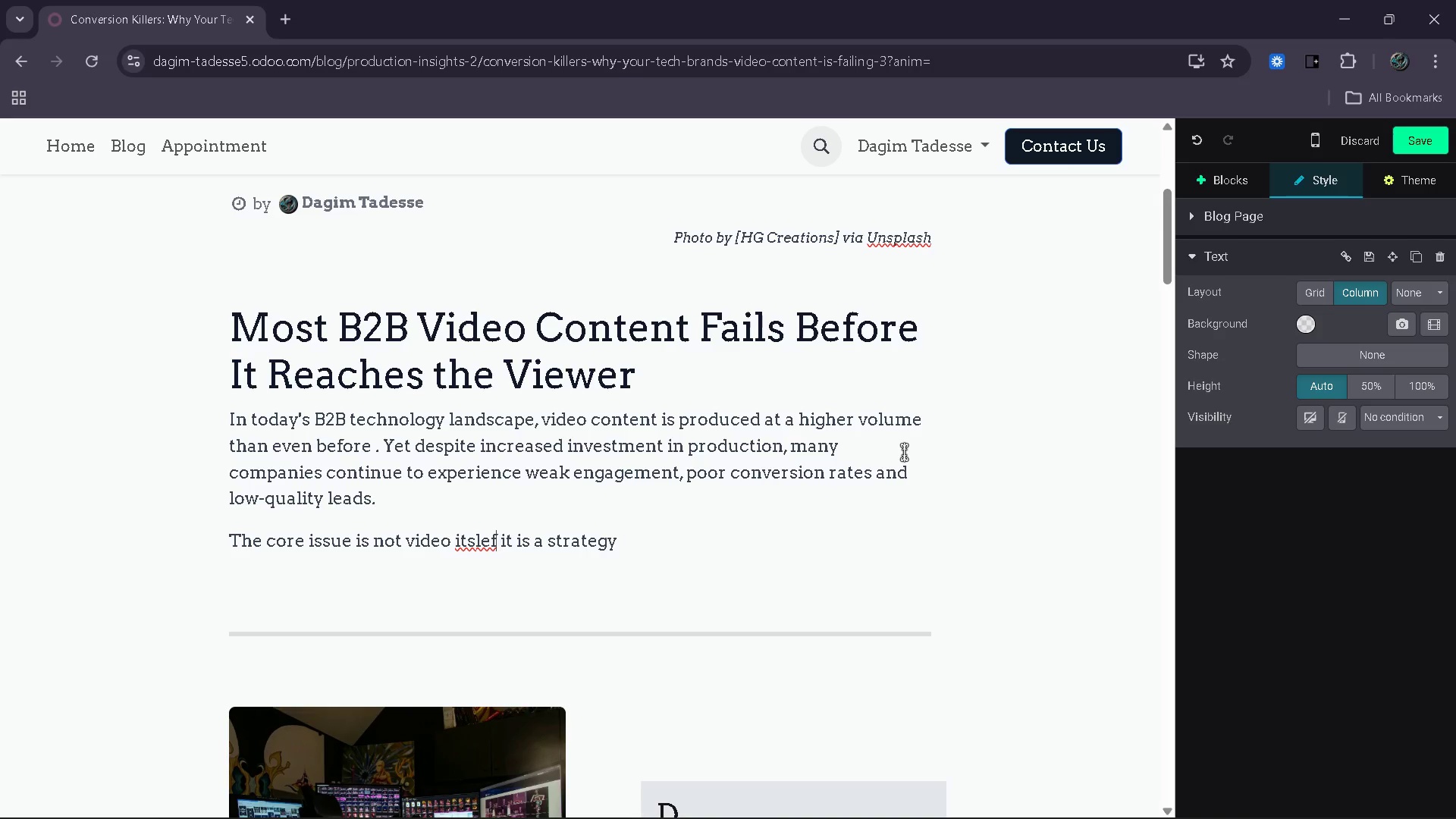 
key(ArrowLeft)
 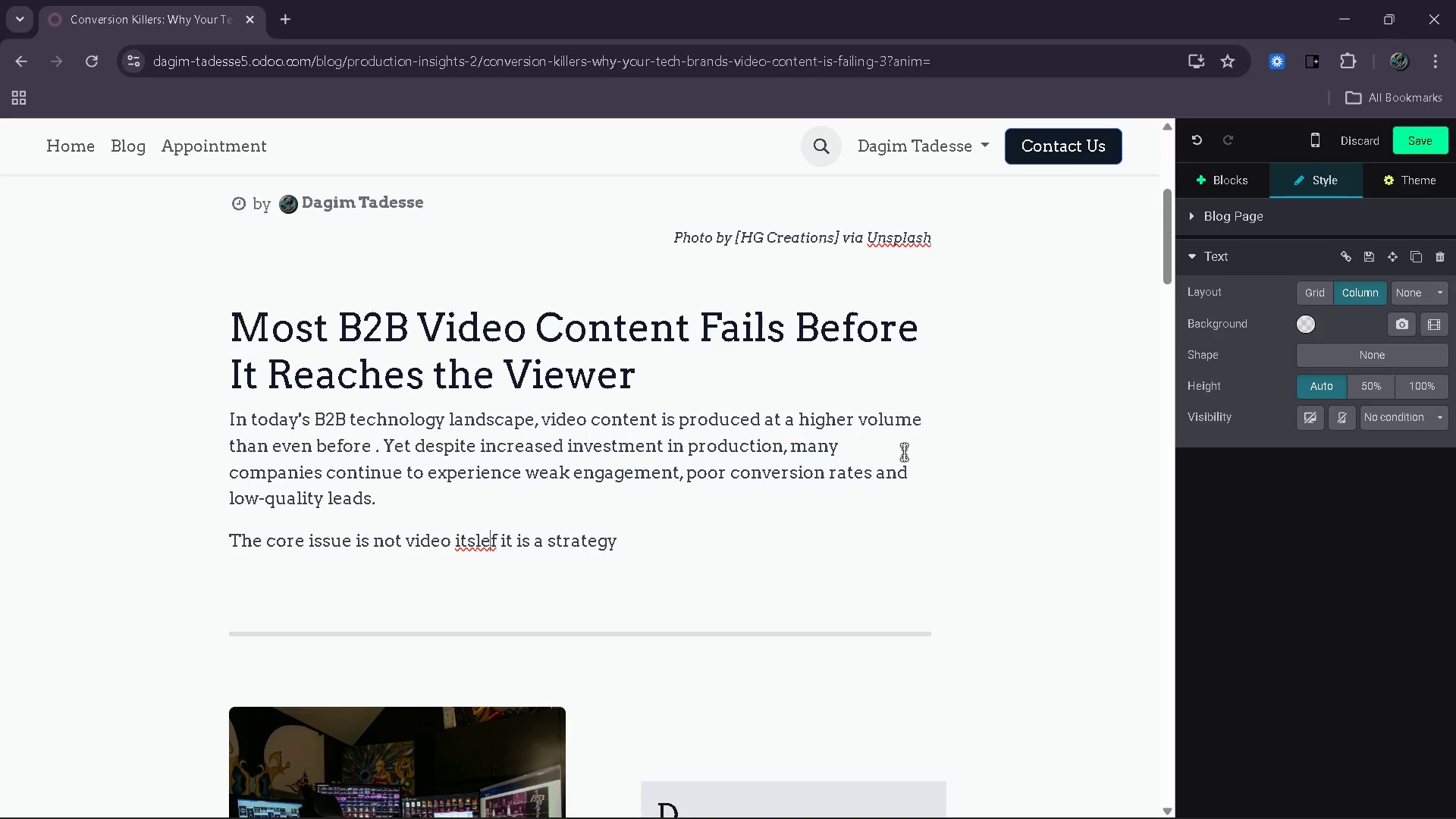 
key(ArrowLeft)
 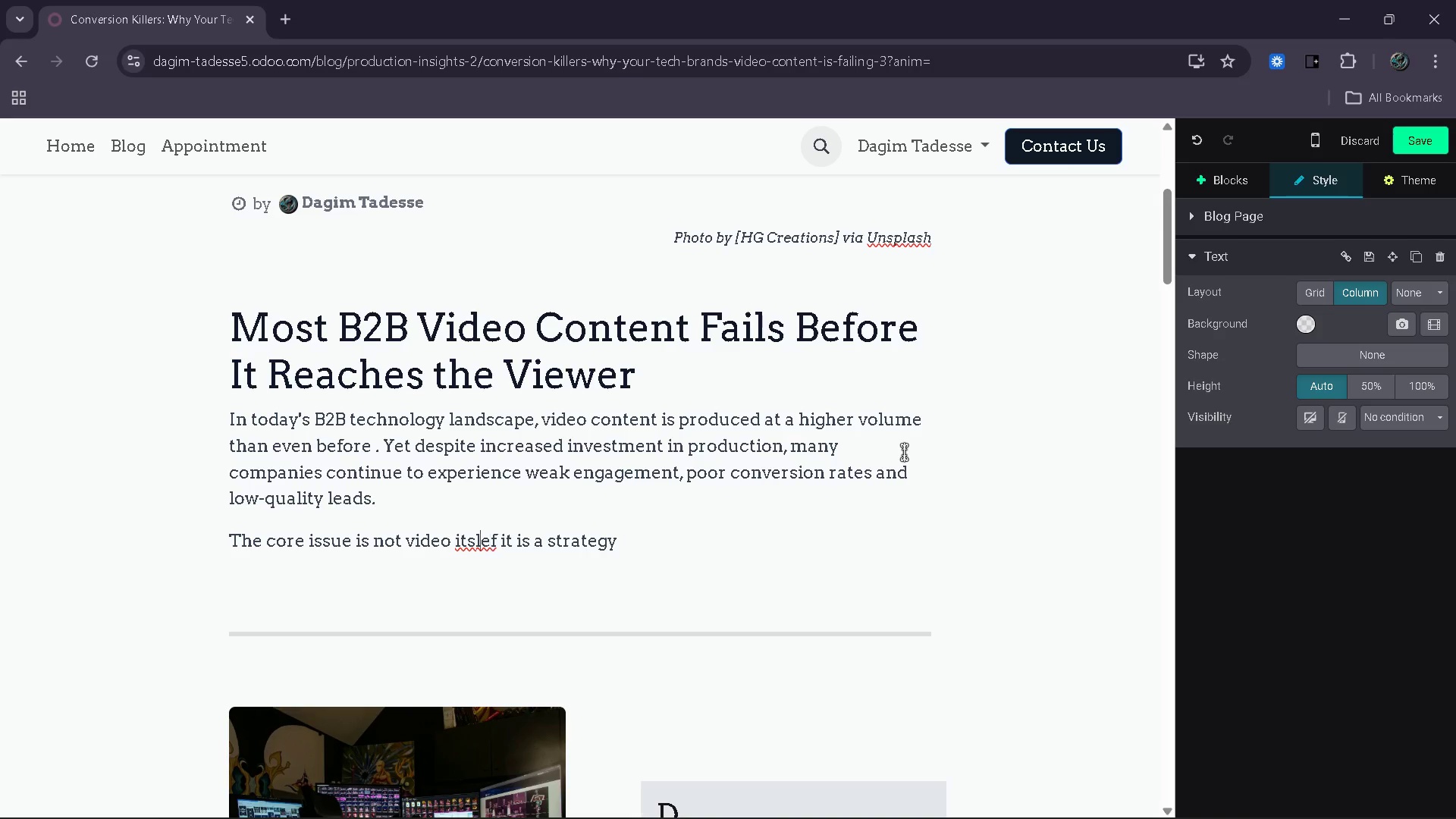 
key(ArrowLeft)
 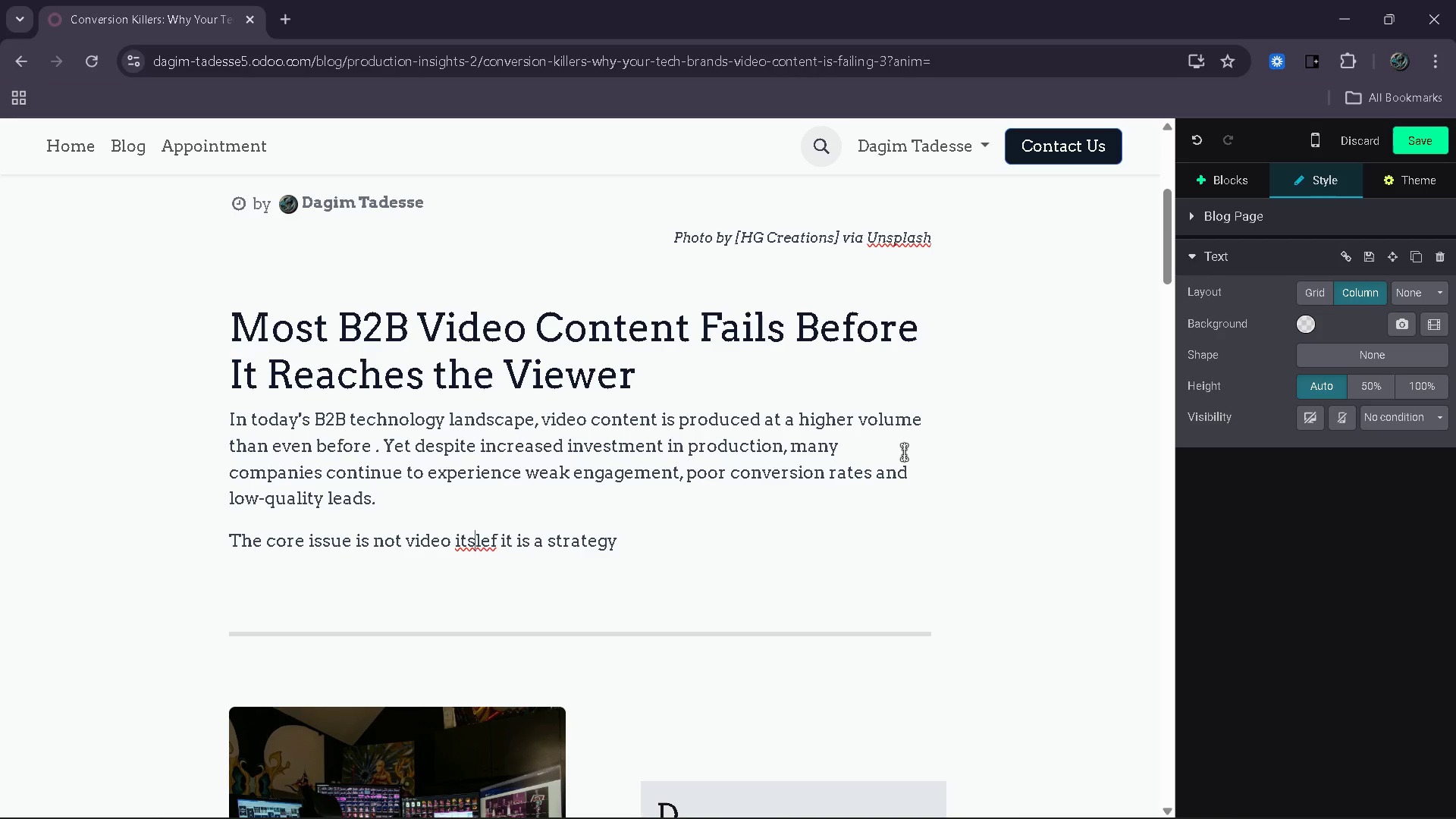 
key(ArrowLeft)
 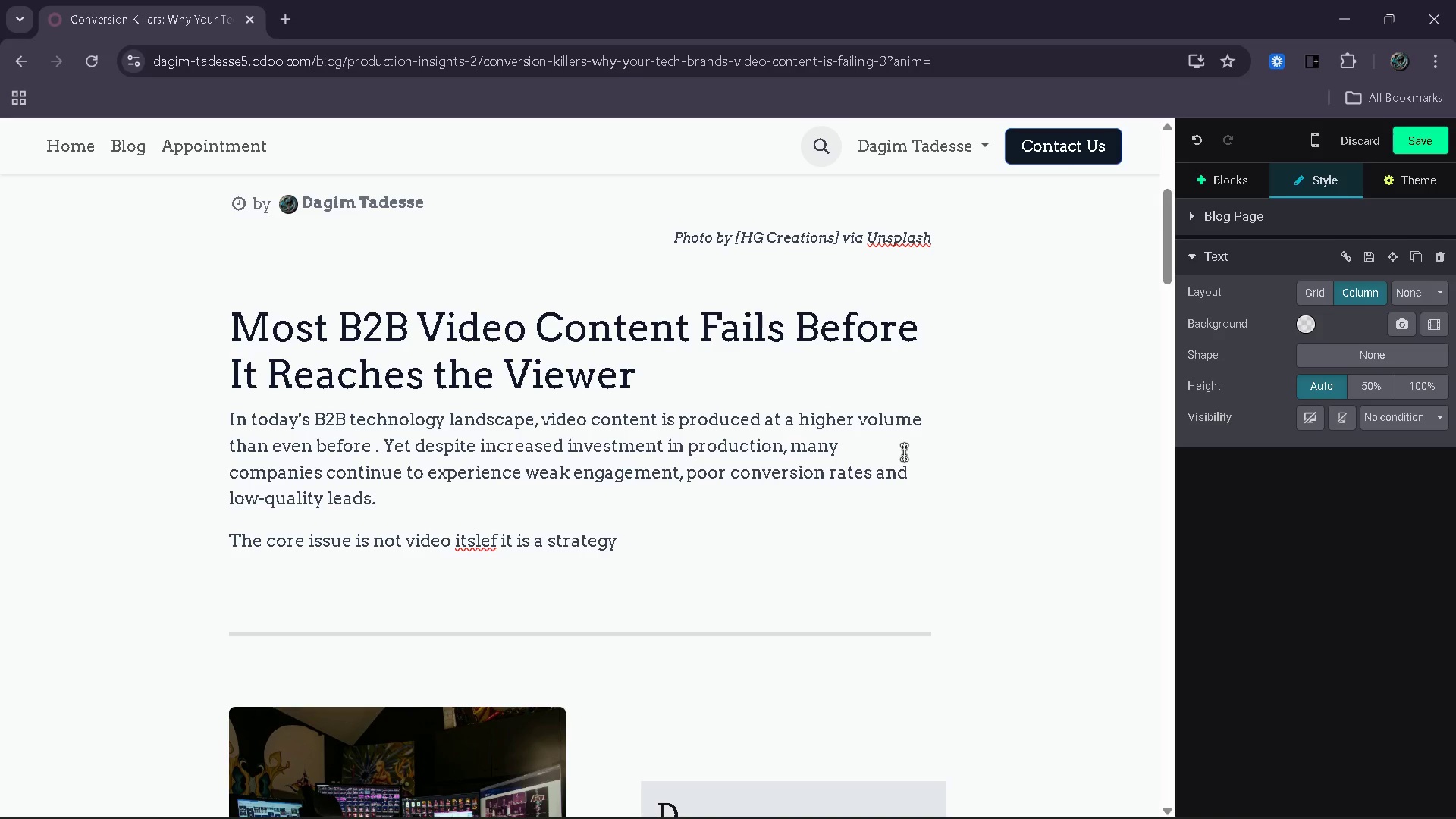 
key(ArrowRight)
 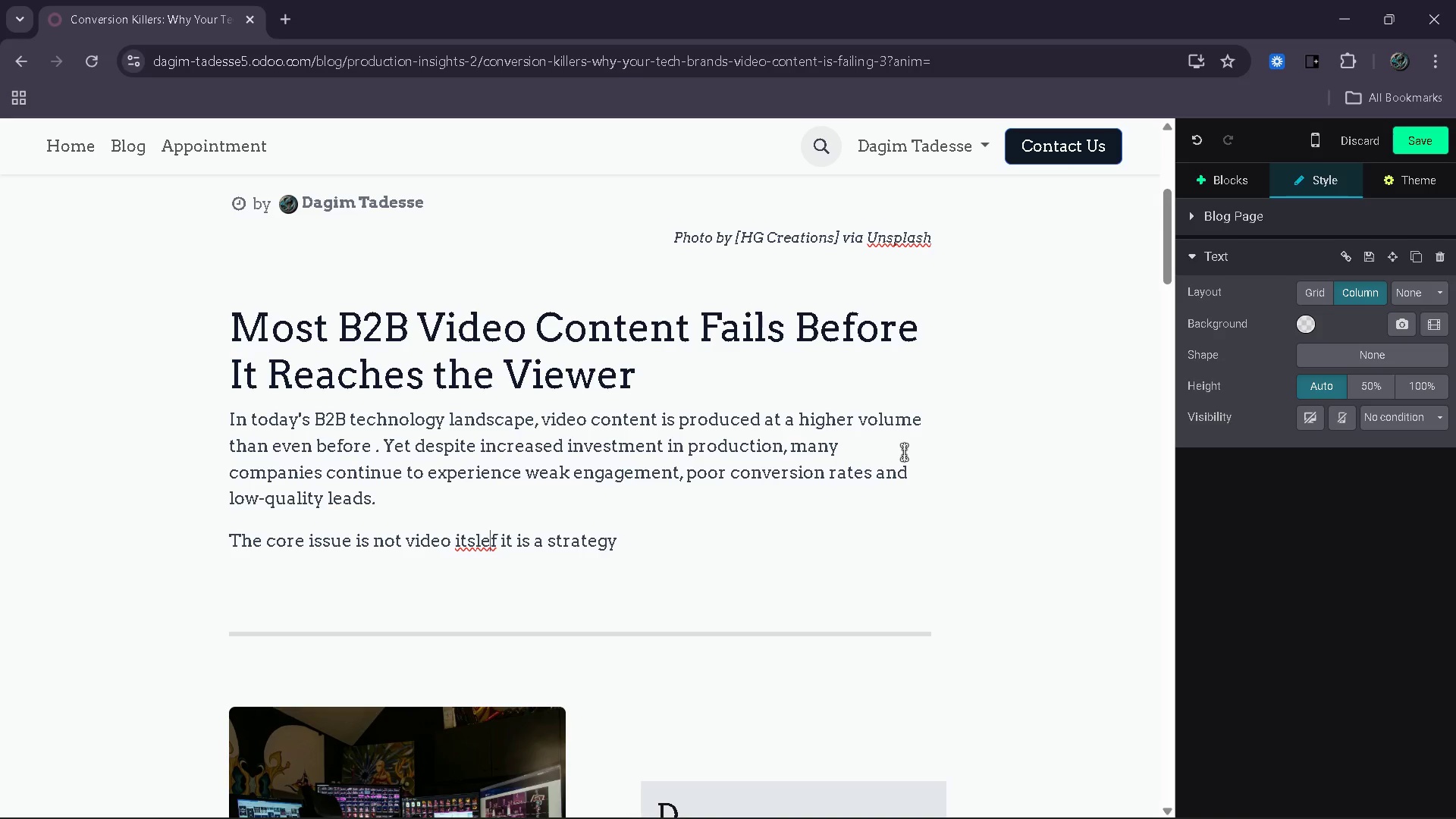 
key(ArrowRight)
 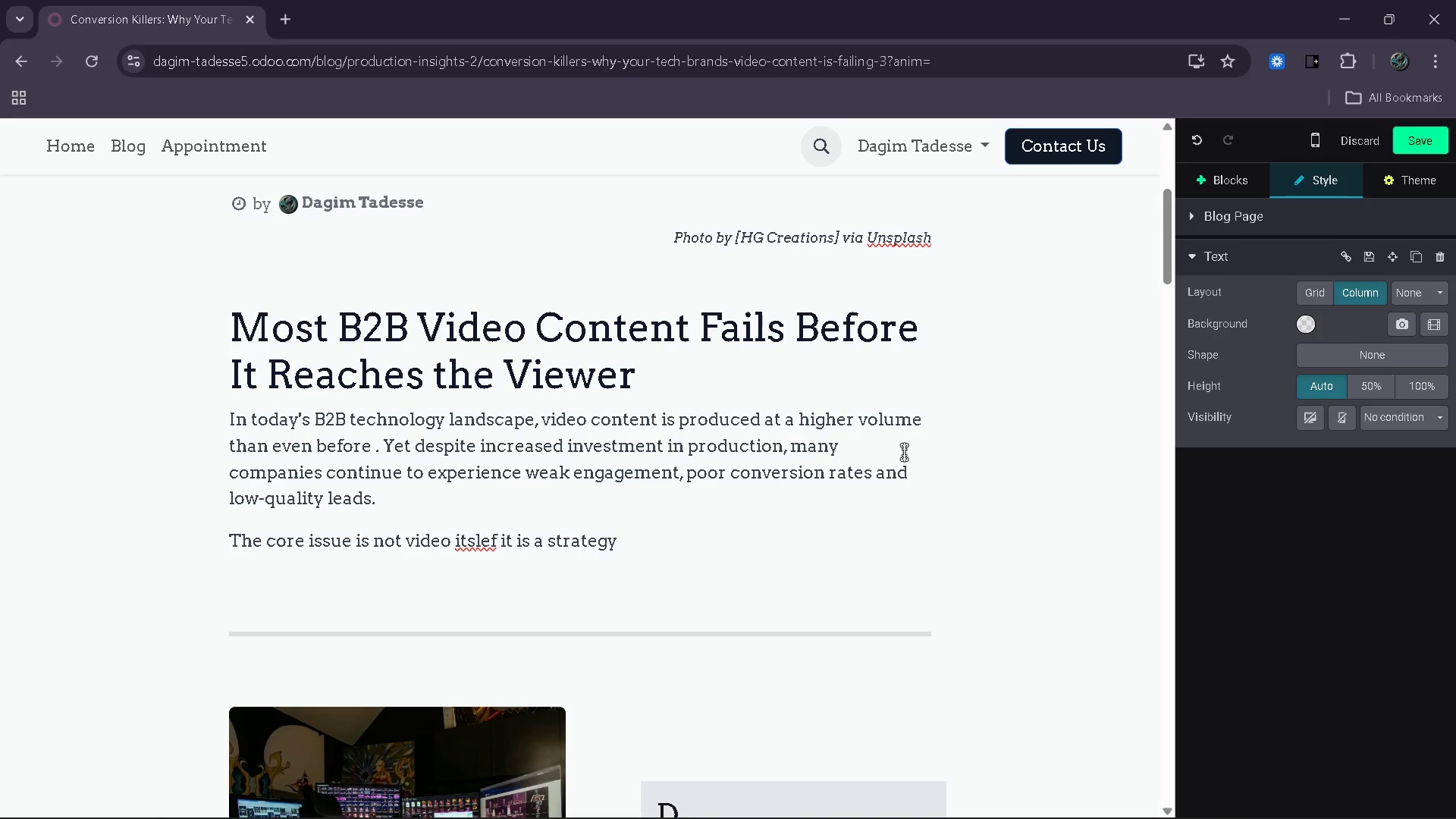 
key(Backspace)
key(Backspace)
type(el[End])
 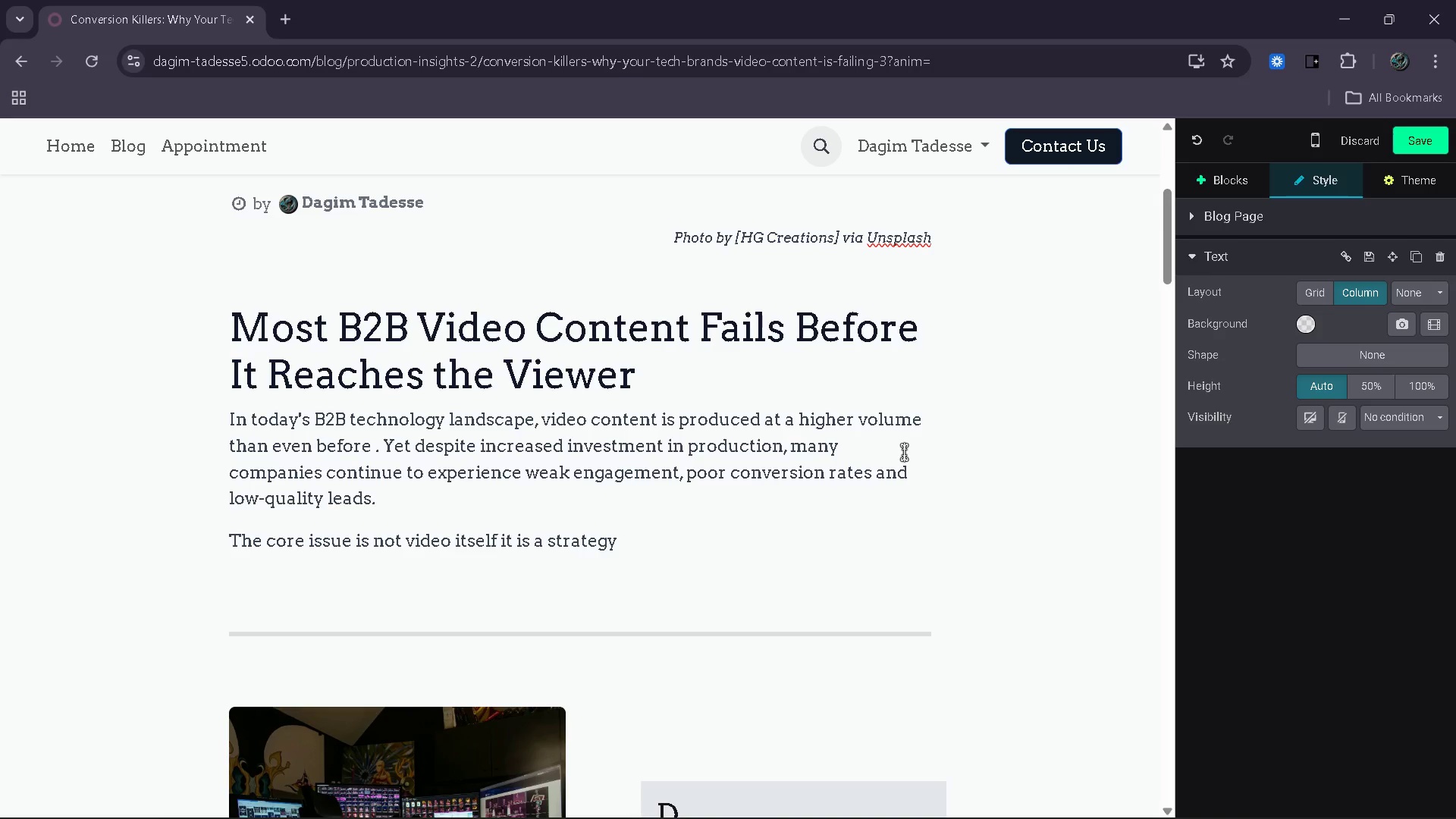 
wait(12.0)
 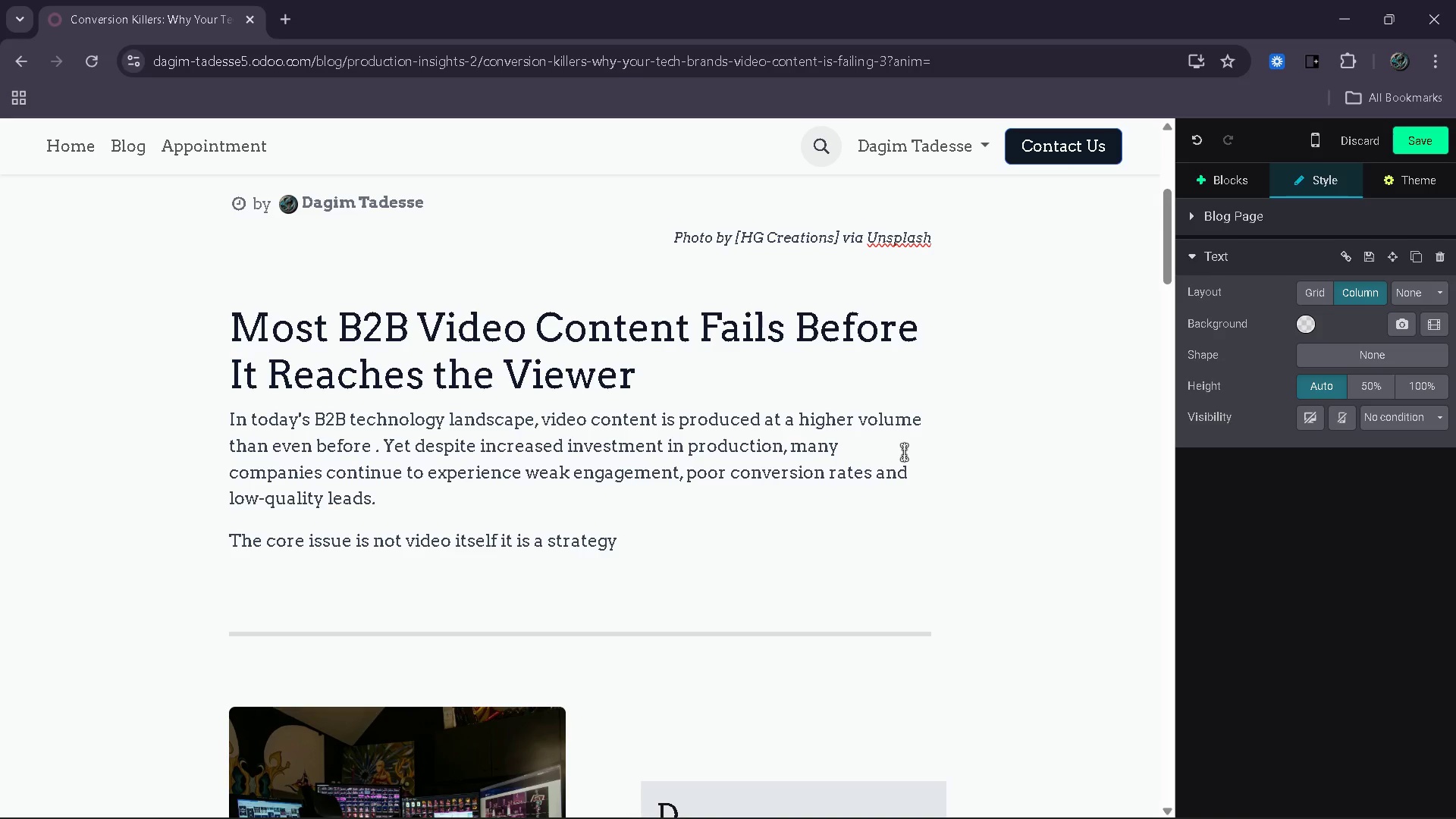 
key(Period)
 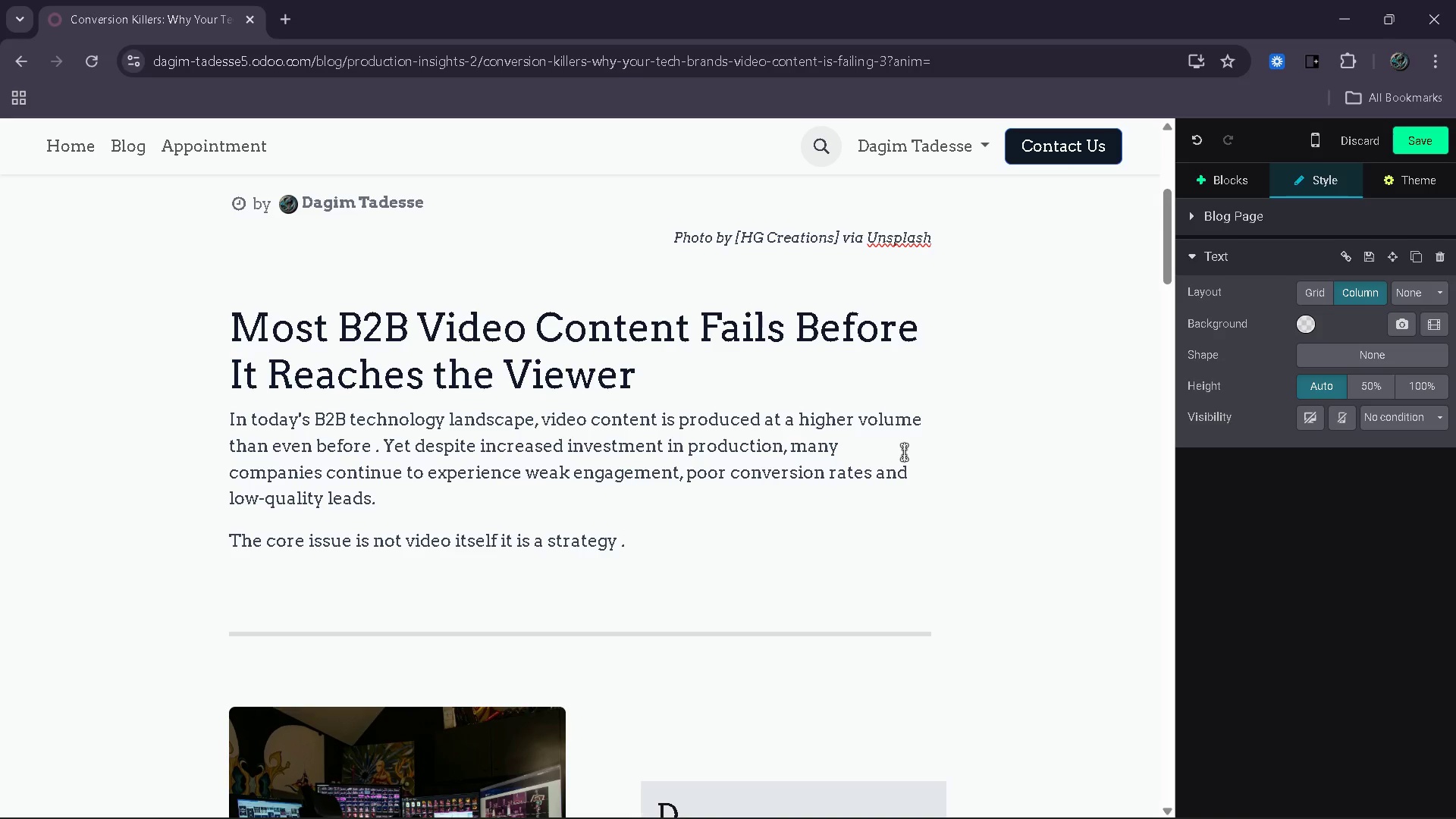 
key(Enter)
 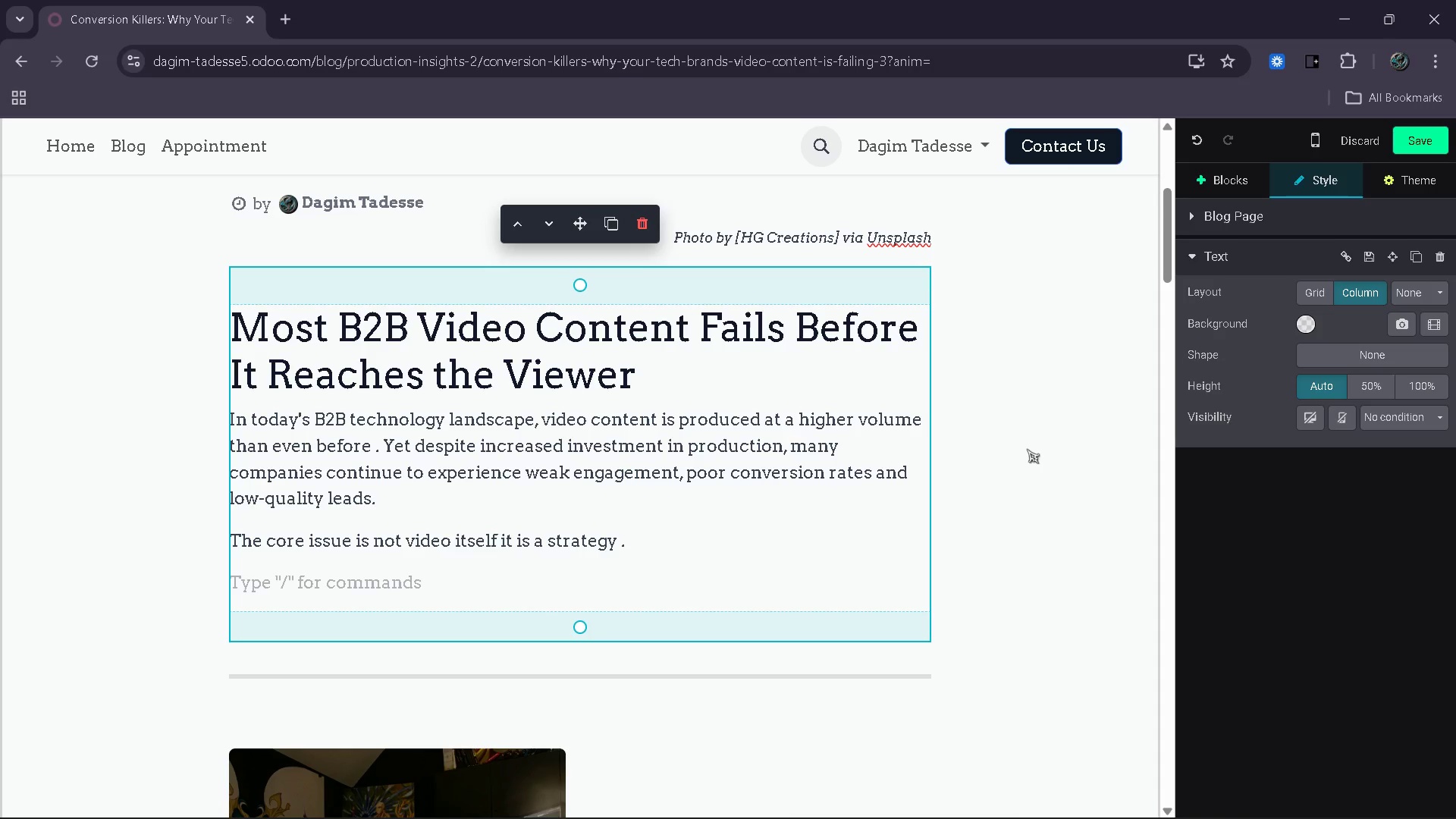 
wait(12.72)
 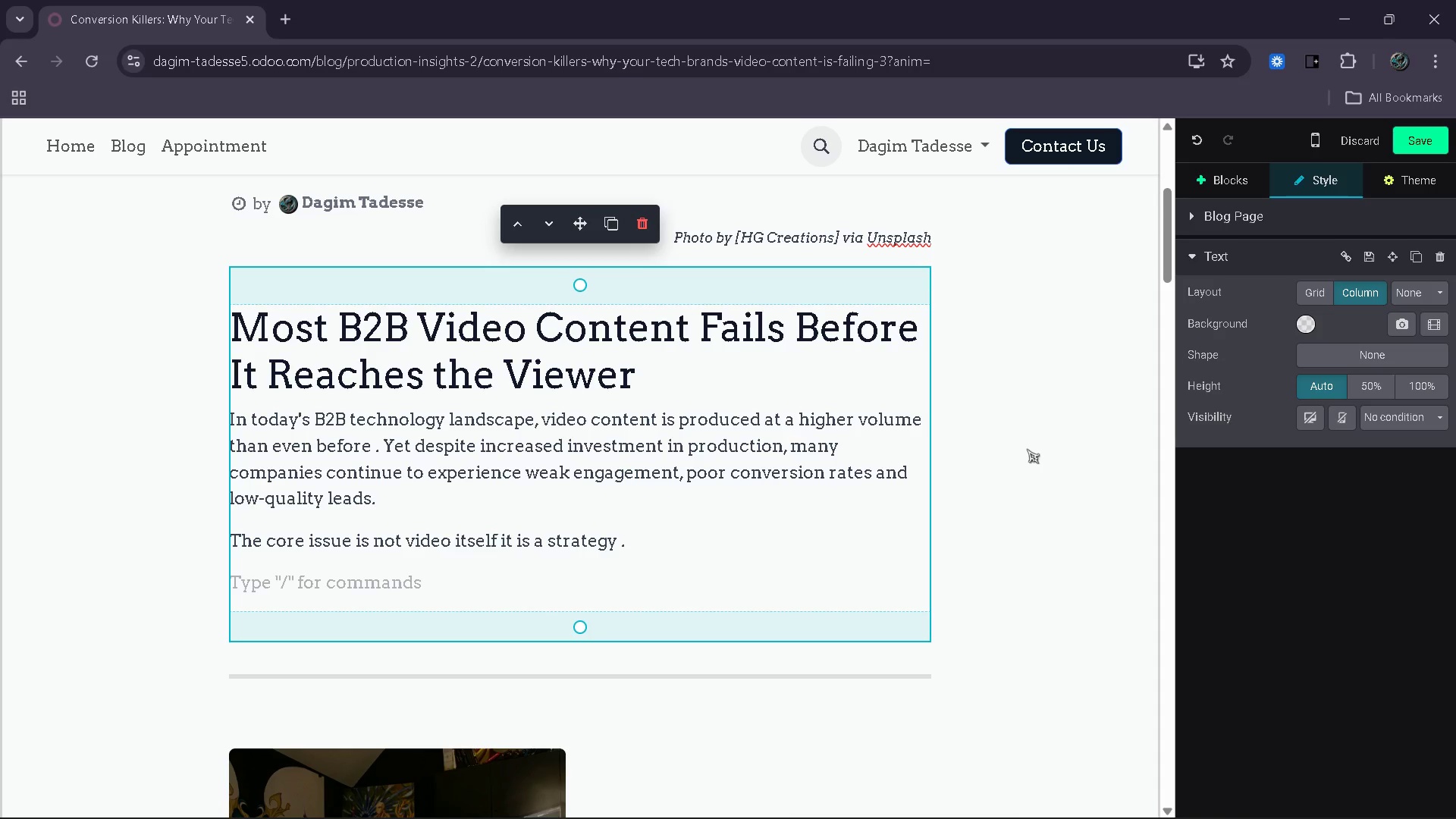 
left_click([604, 571])
 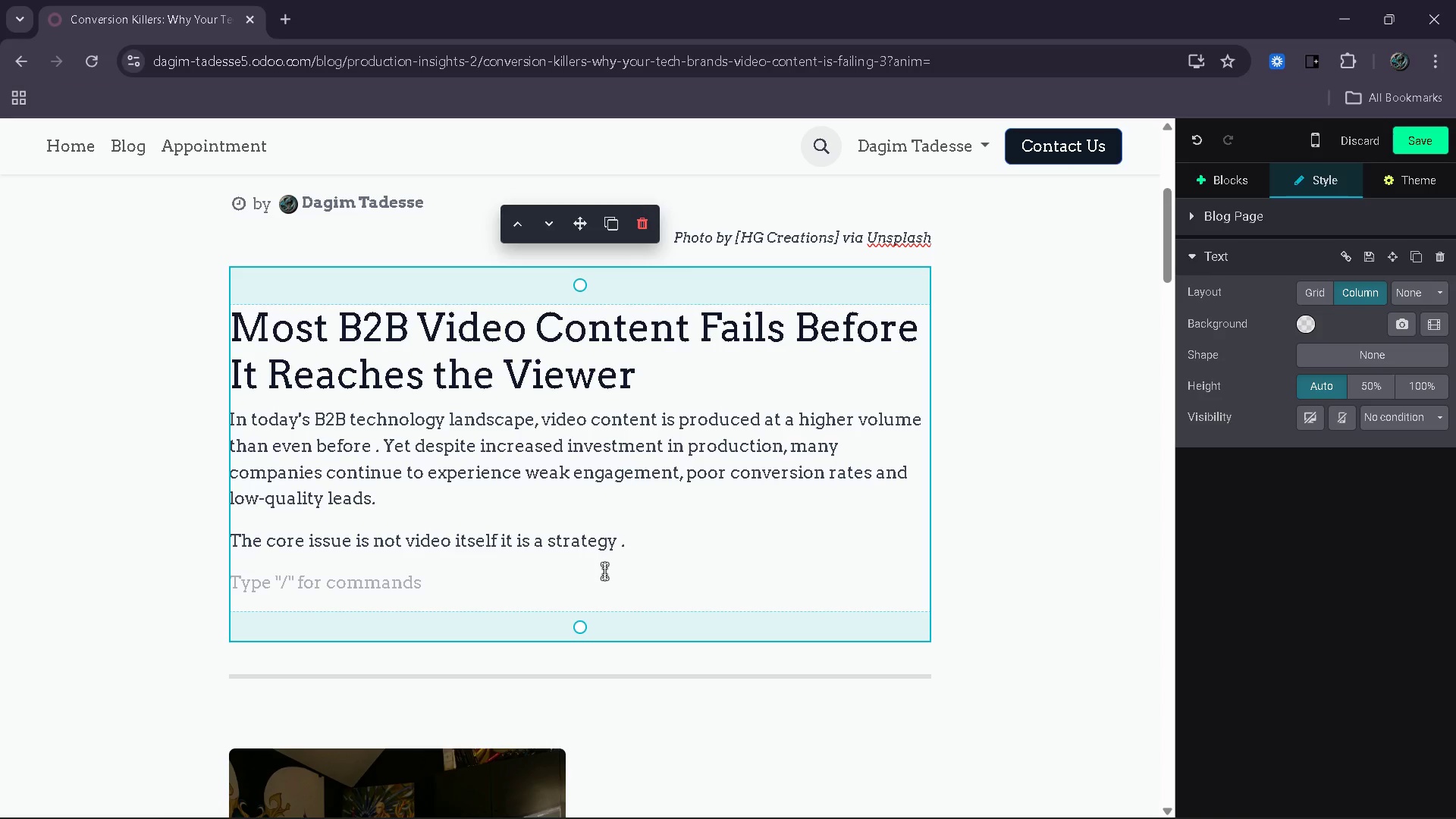 
type(Most tech brands approach )
 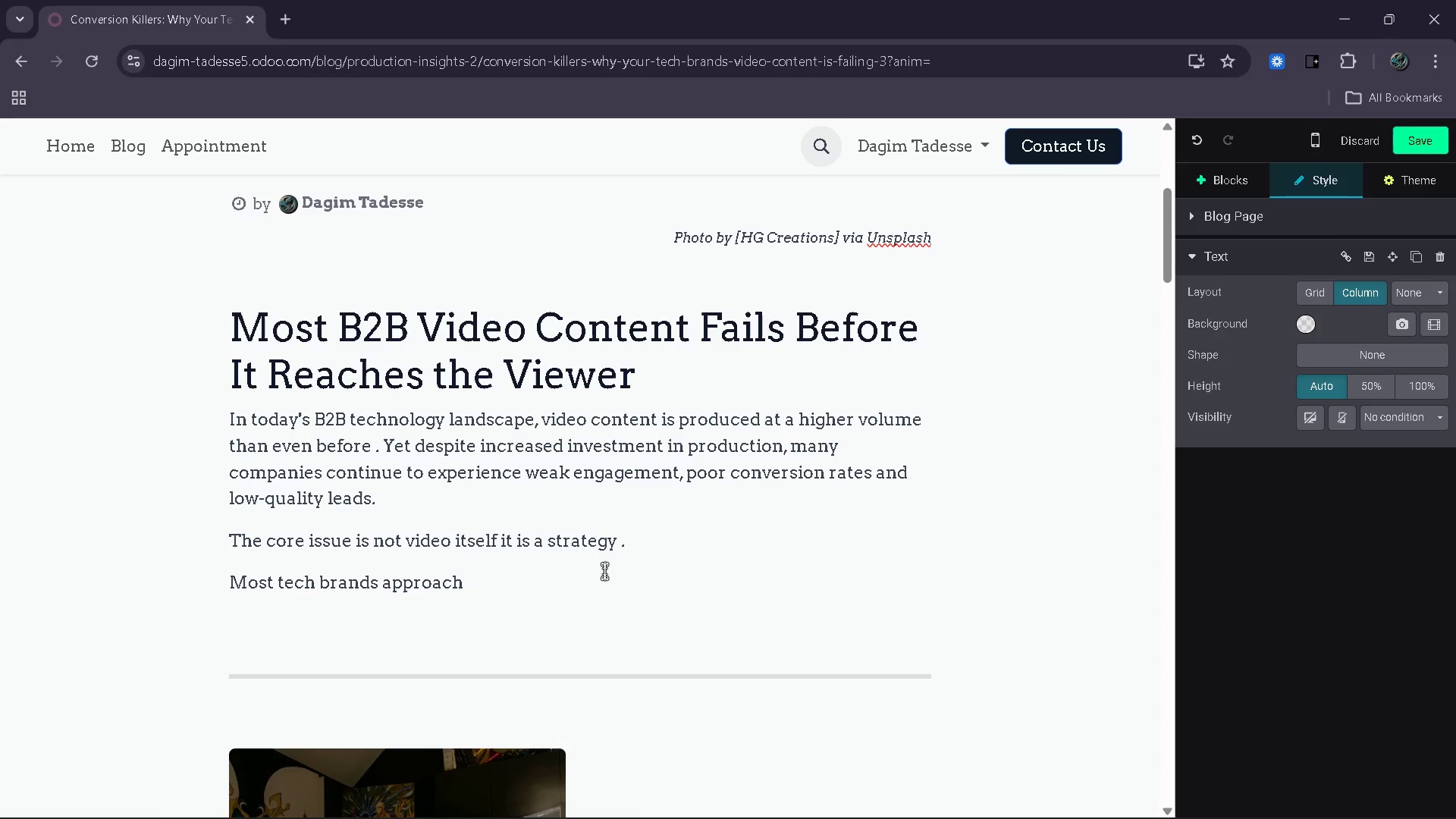 
wait(10.08)
 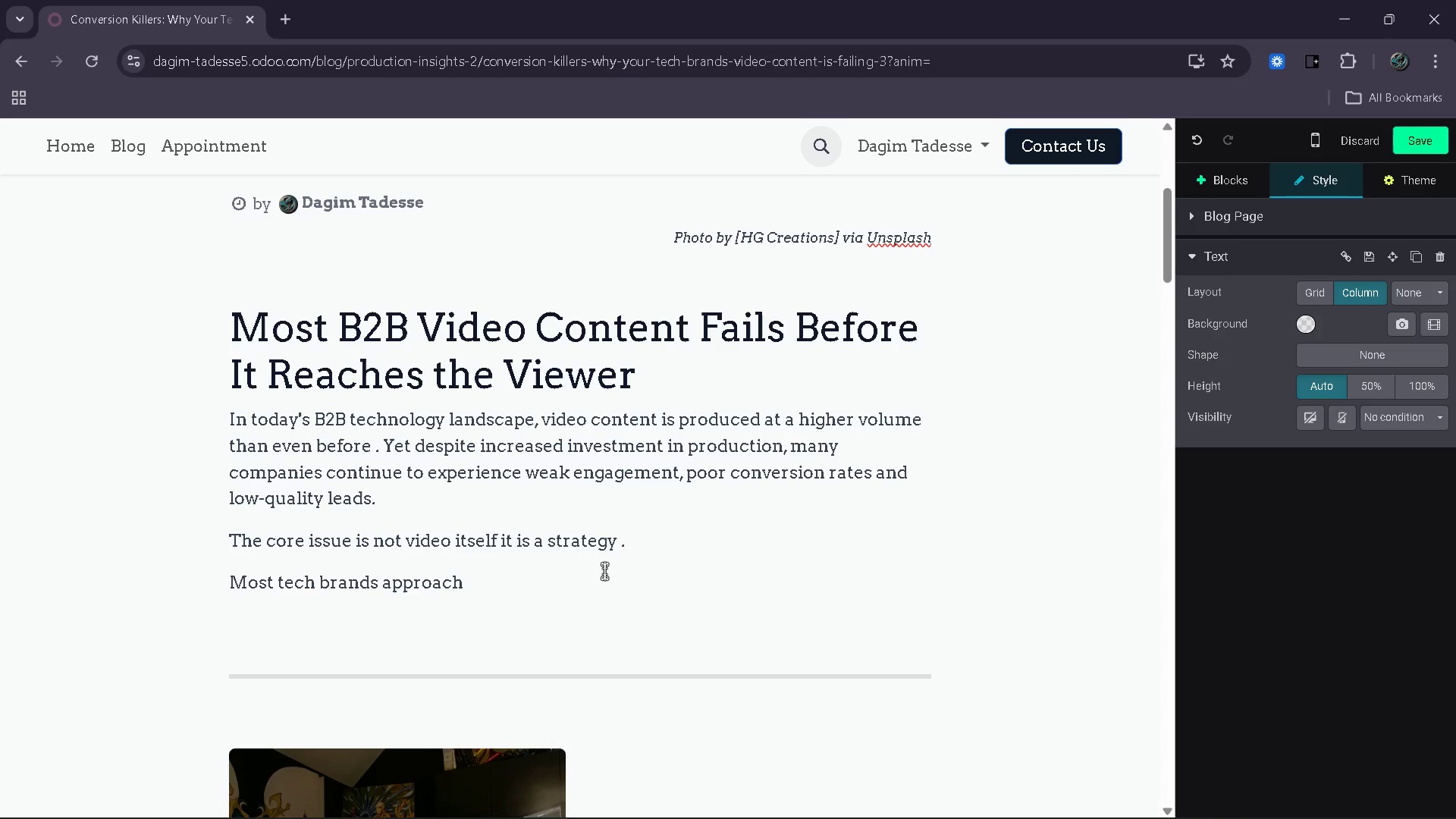 
type(viseo )
key(Backspace)
key(Backspace)
key(Backspace)
key(Backspace)
type(e)
key(Backspace)
type(seo )
 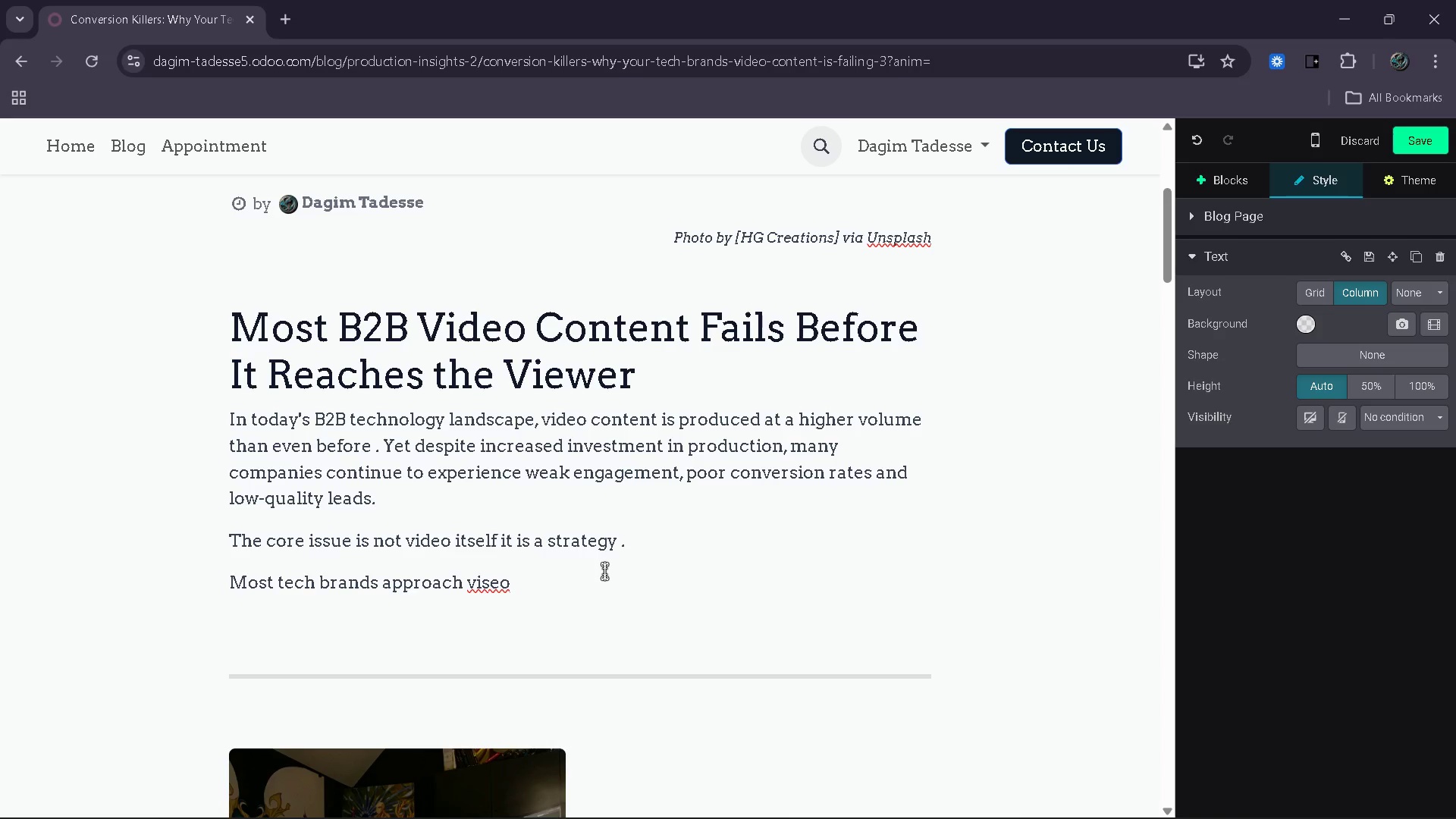 
key(Backspace)
key(Backspace)
key(Backspace)
key(Backspace)
type(deo)
 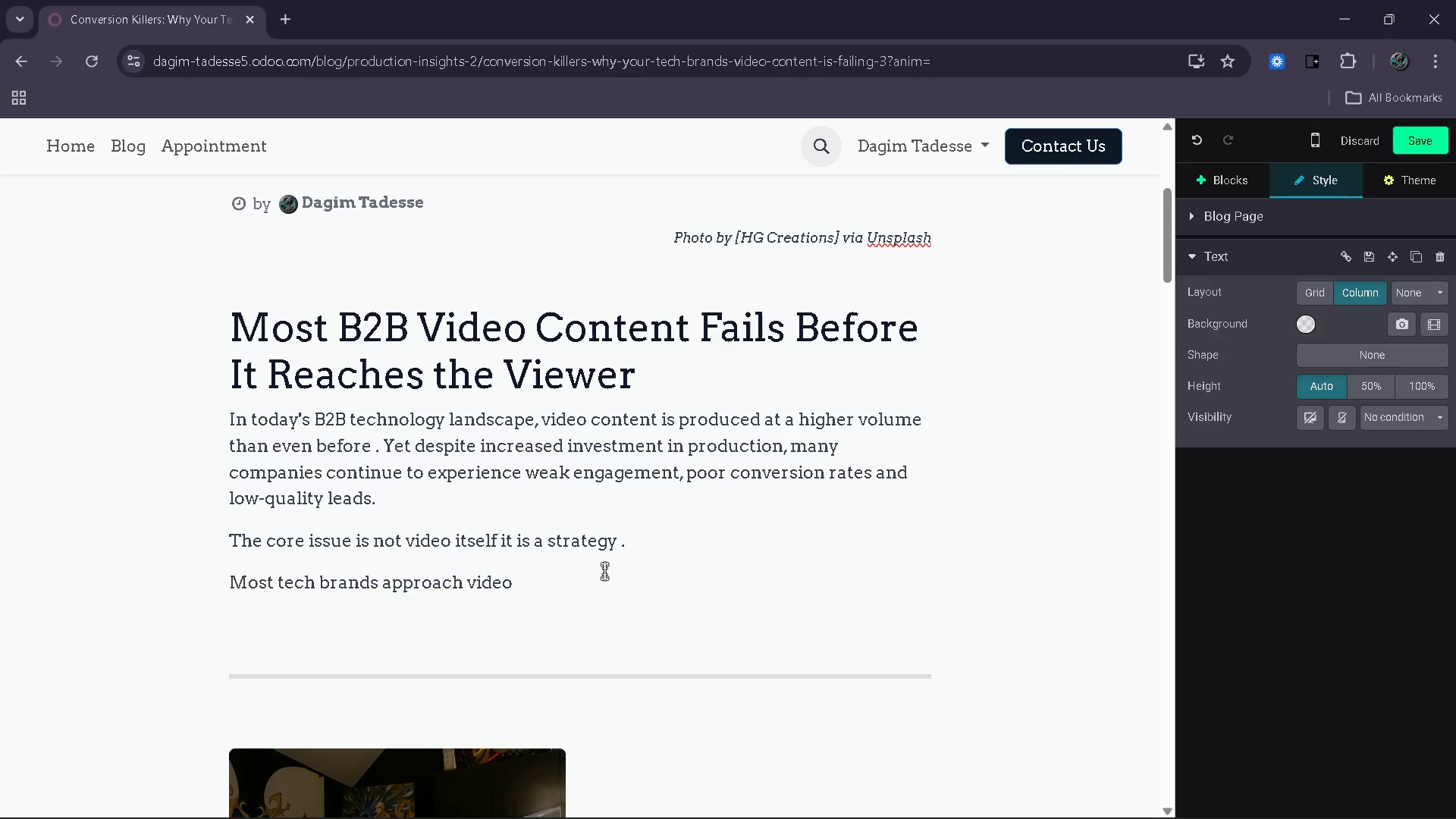 
type( as a visual upgrade)
 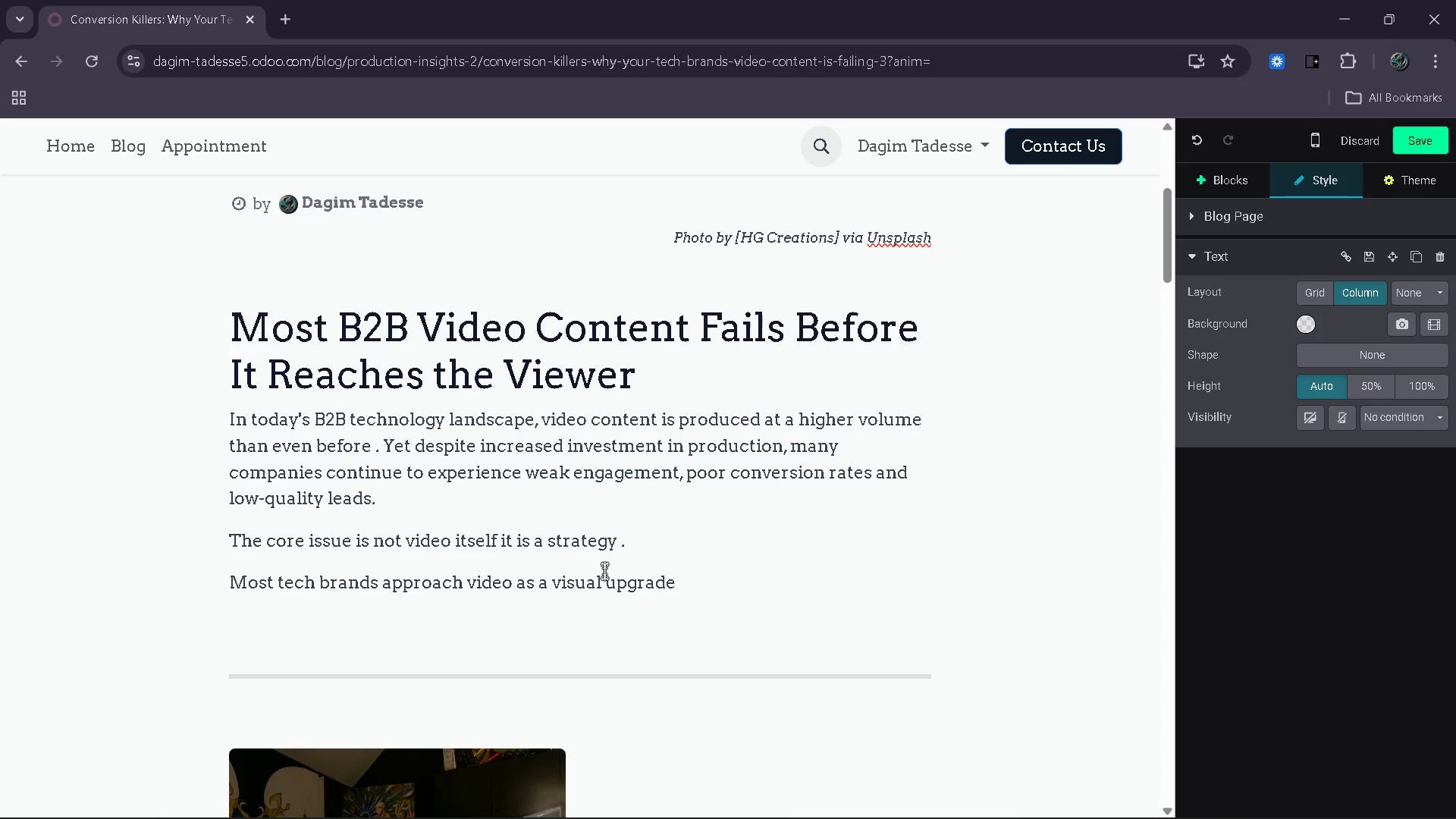 
wait(12.3)
 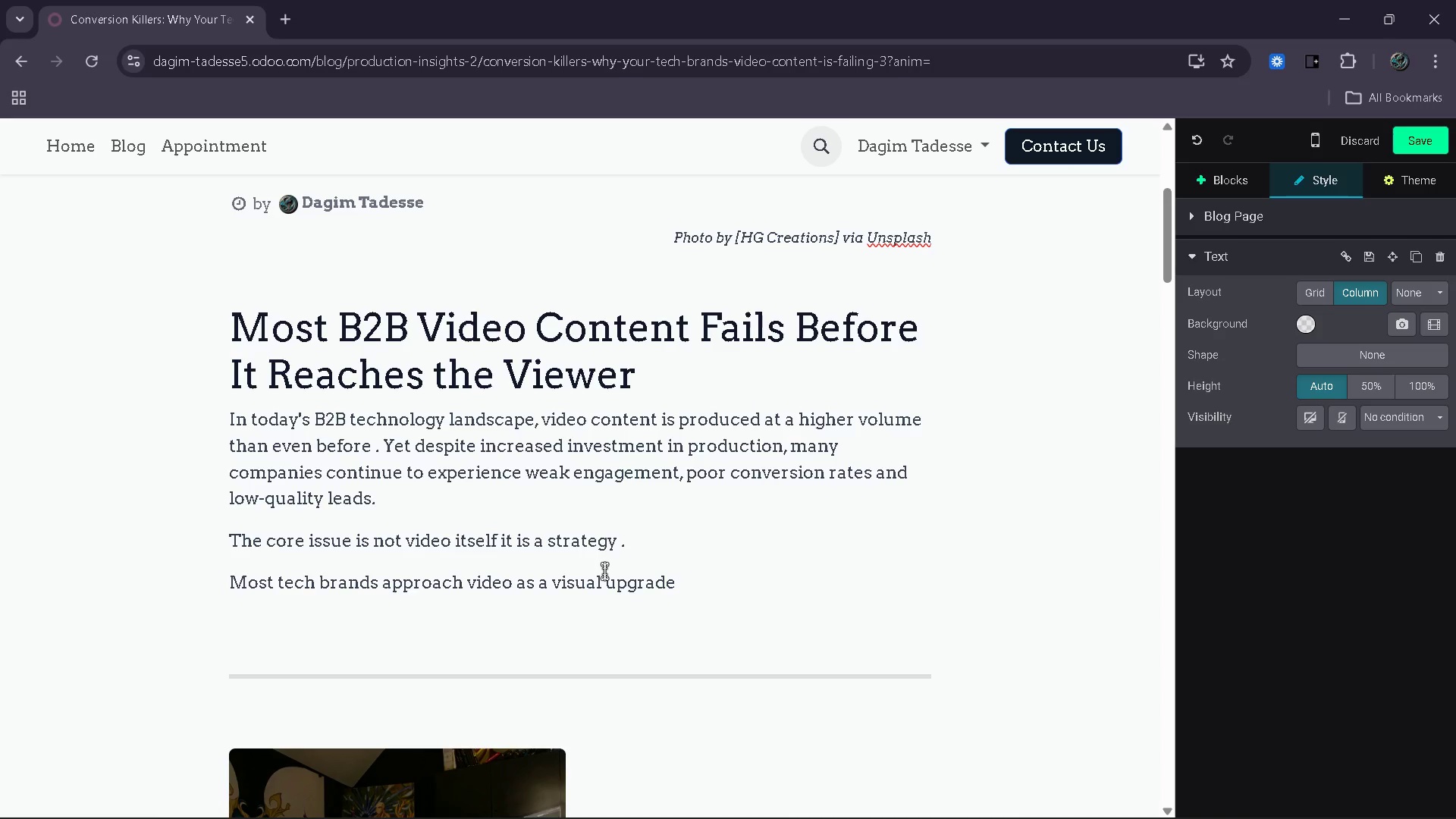 
type( to existing marketig=)
key(Backspace)
type(ng thisn)
key(Backspace)
key(Backspace)
type(is)
 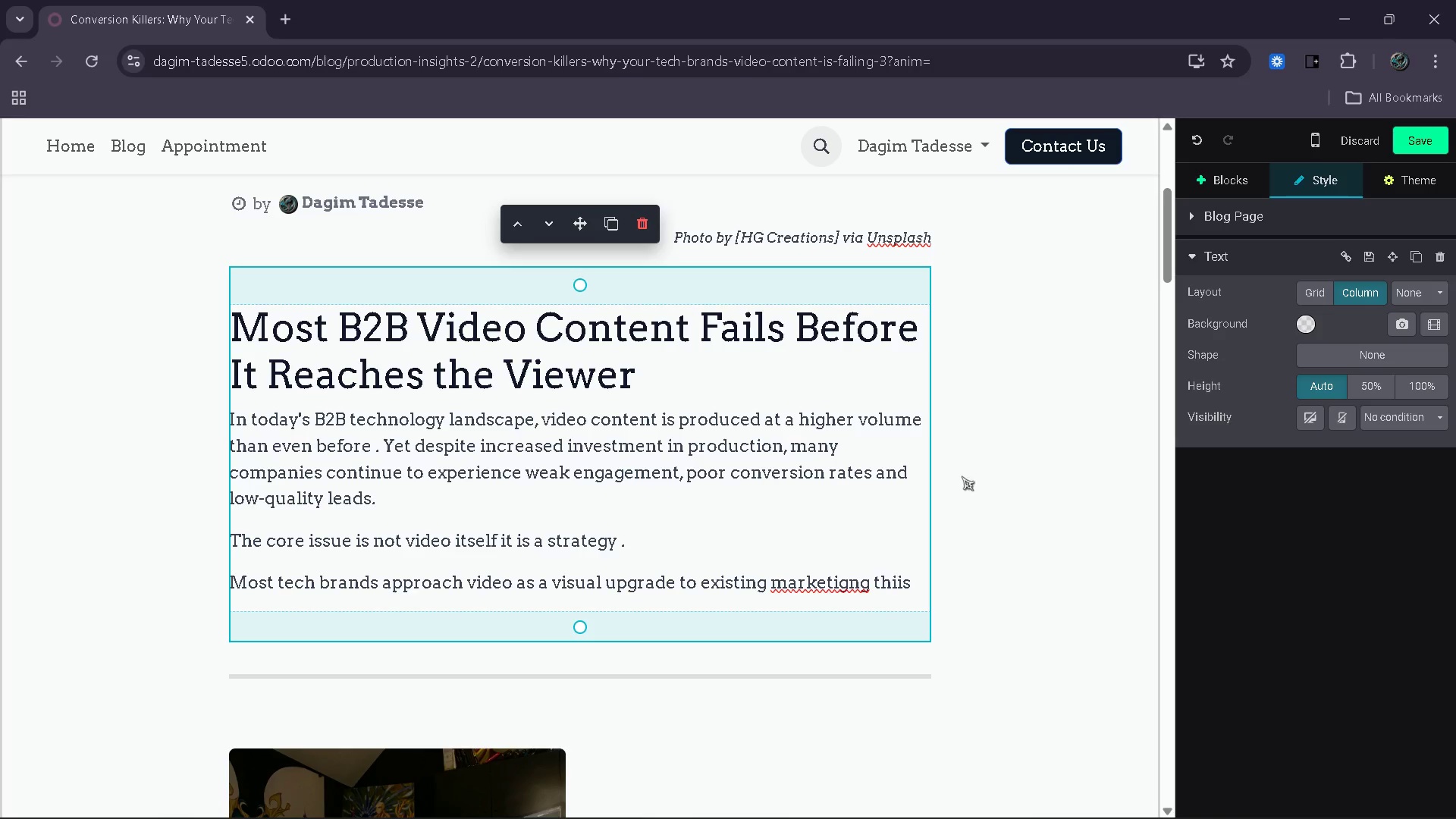 
wait(6.81)
 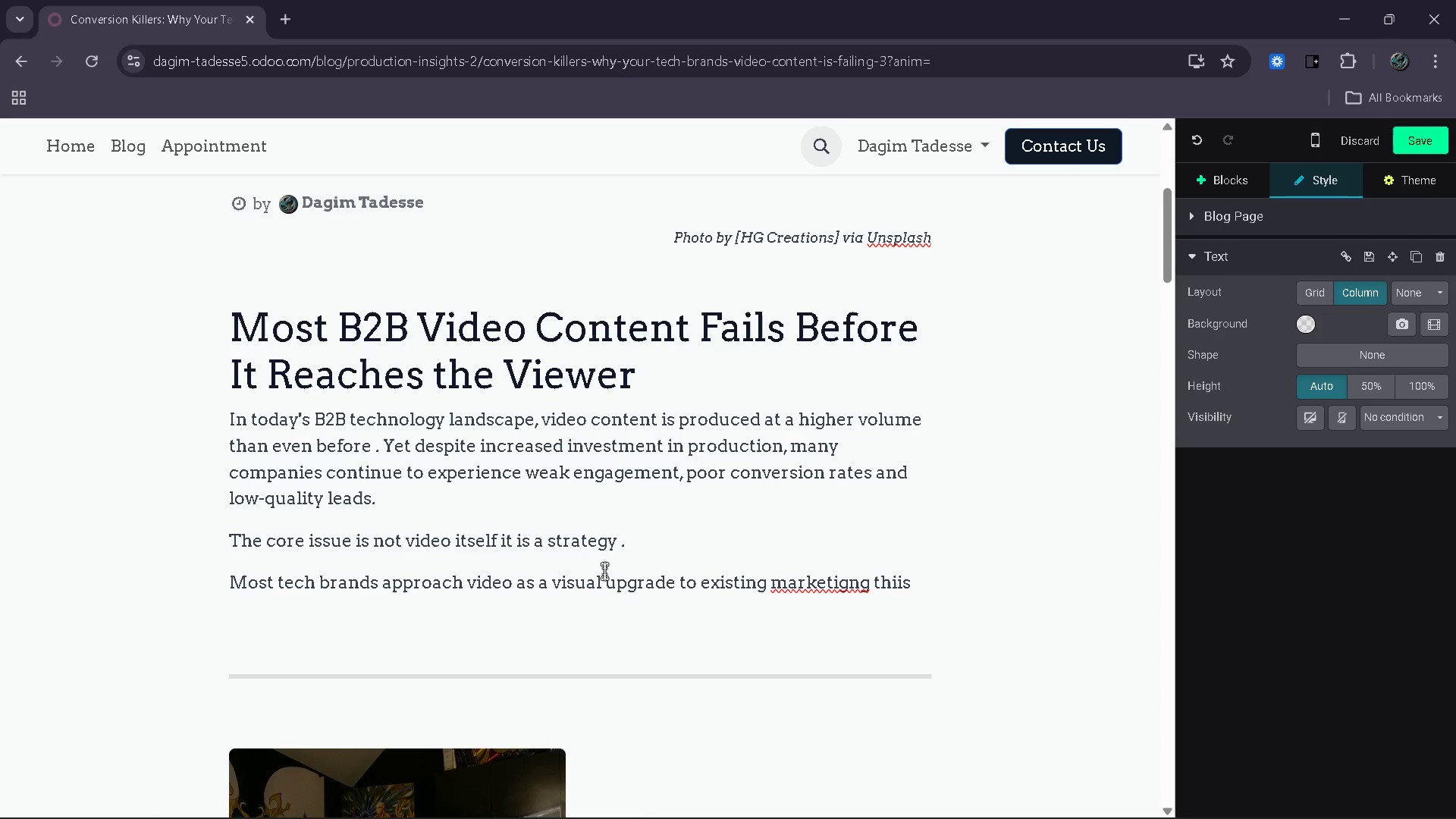 
left_click([851, 582])
 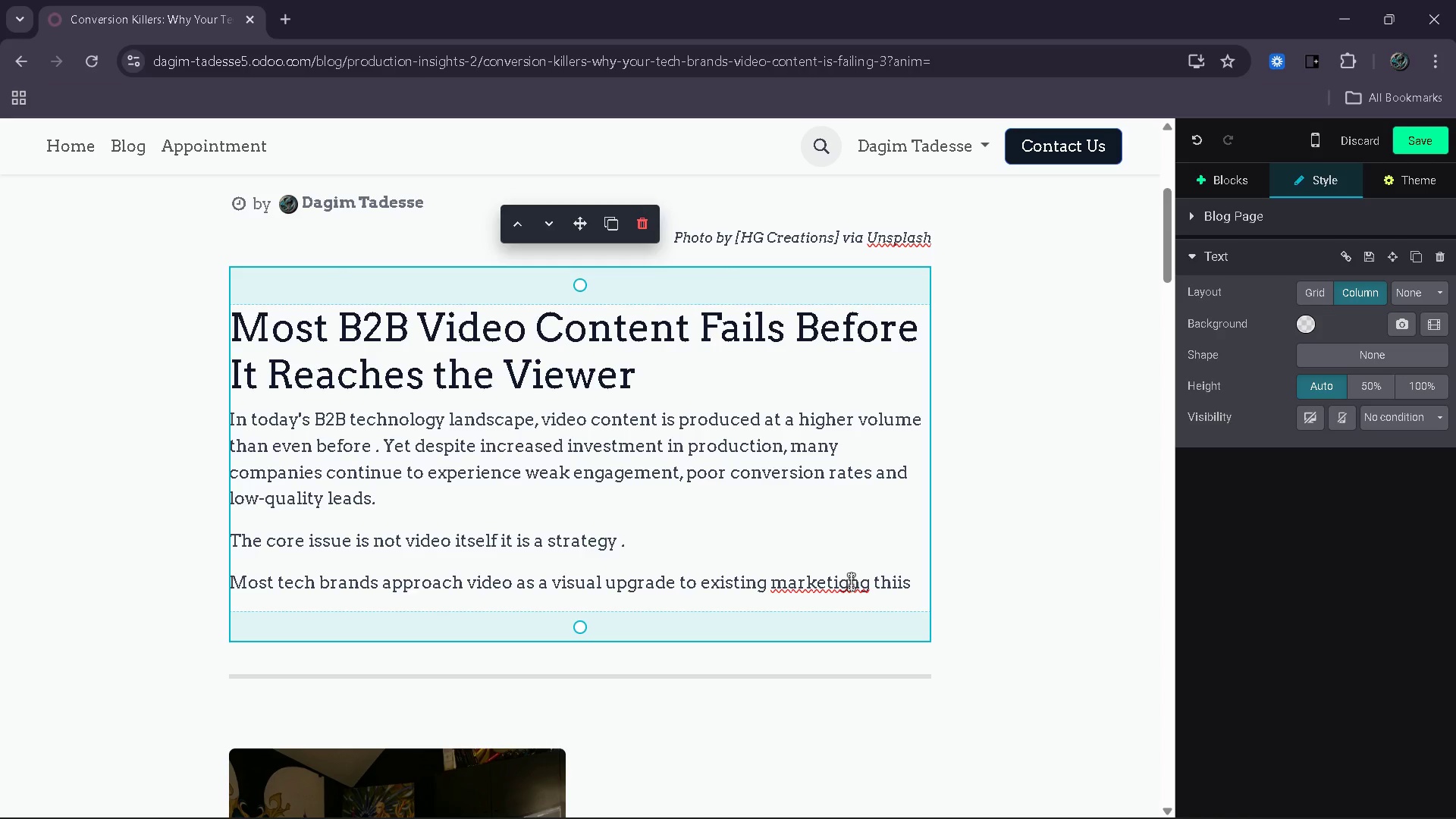 
key(Backspace)
 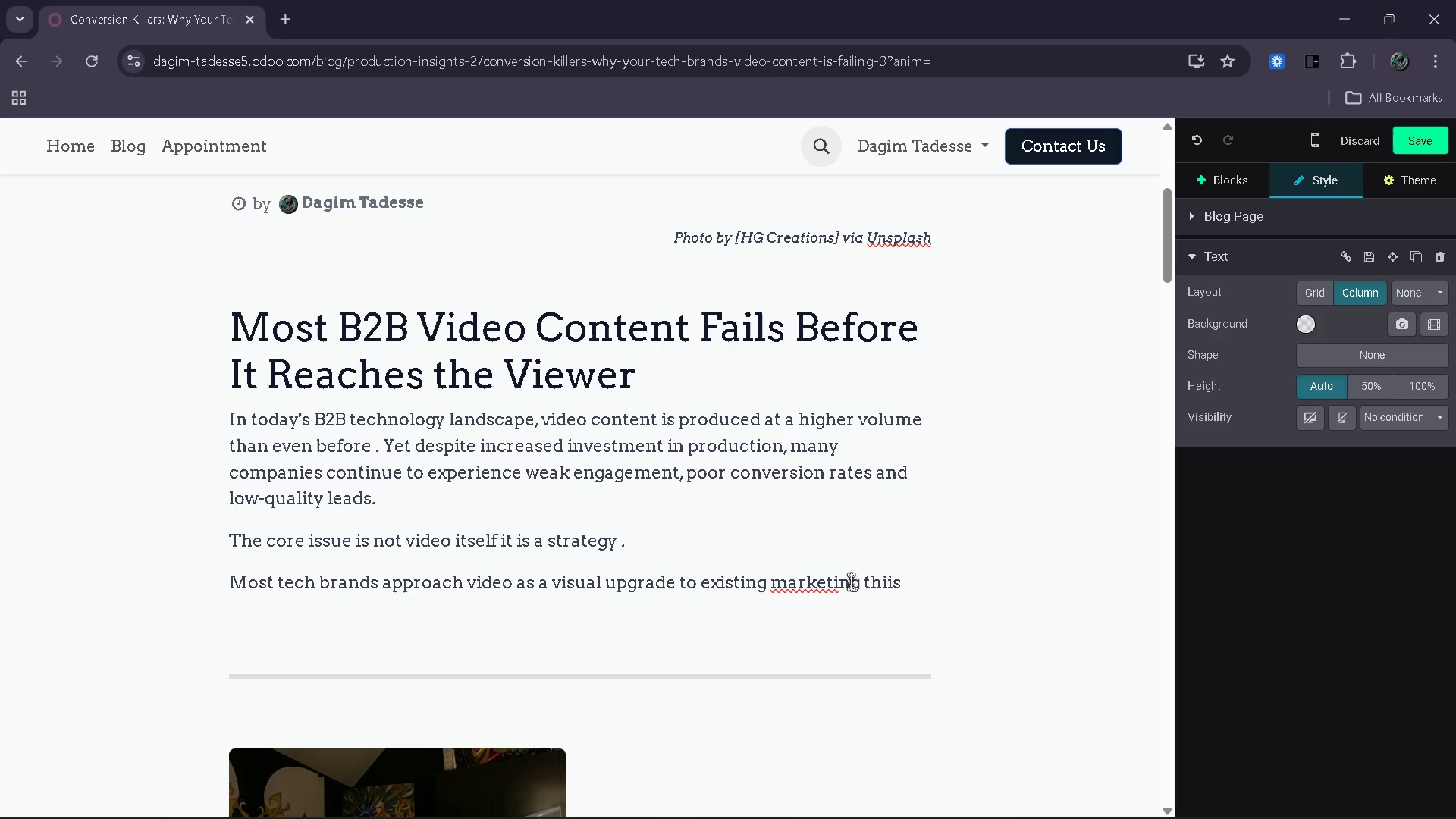 
key(ArrowRight)
 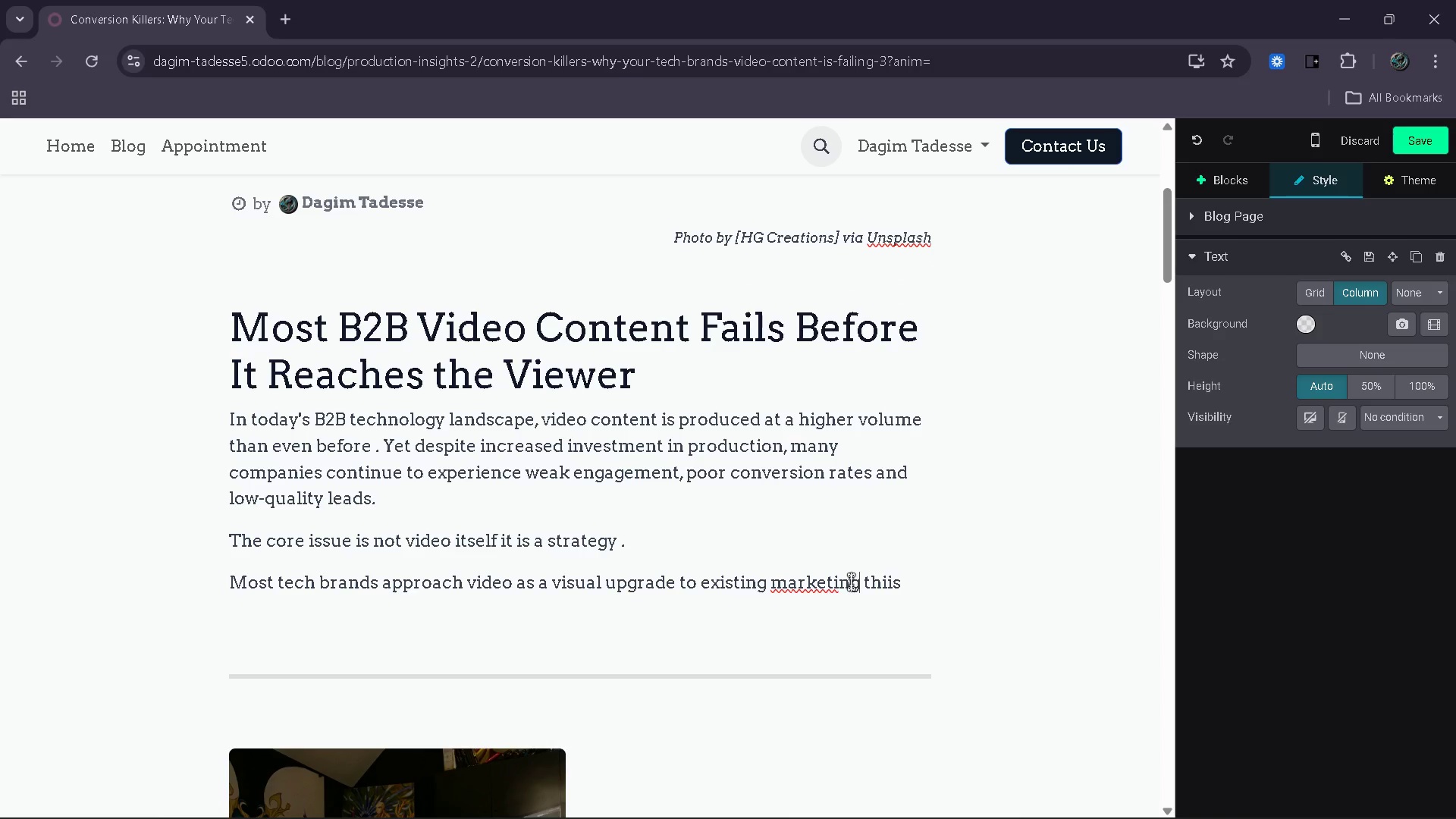 
key(ArrowRight)
 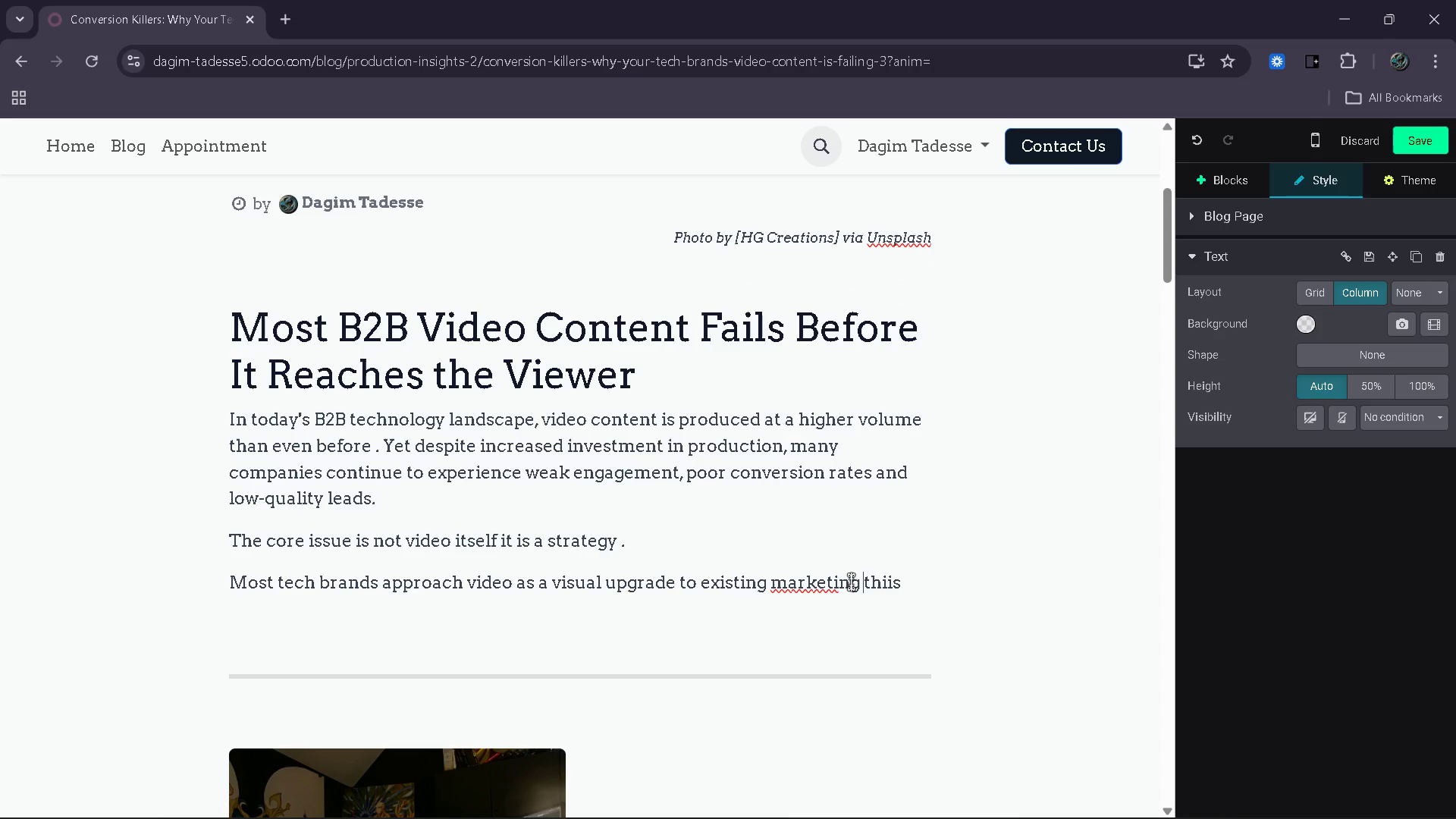 
key(ArrowRight)
 